 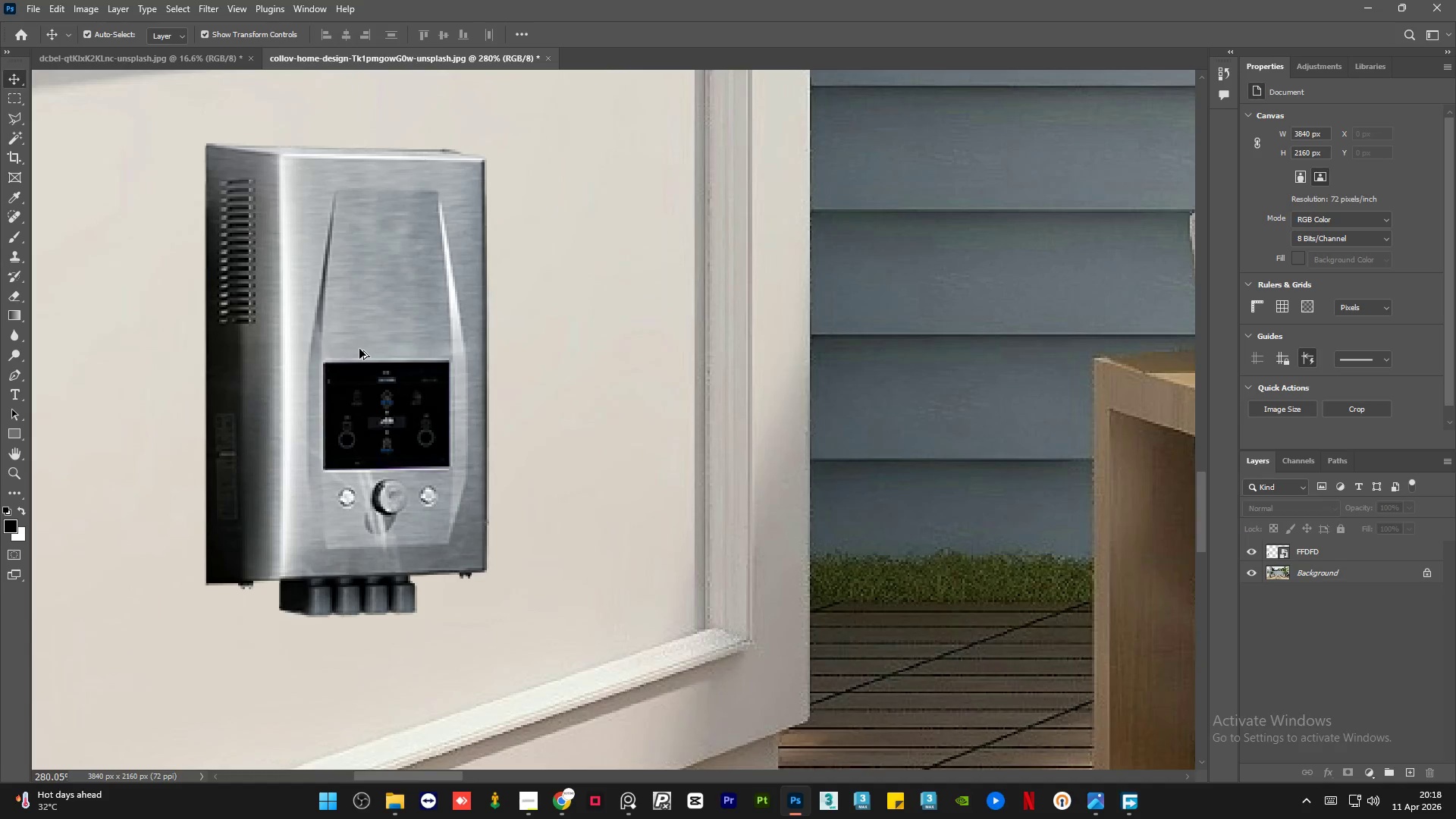 
hold_key(key=AltLeft, duration=1.52)
 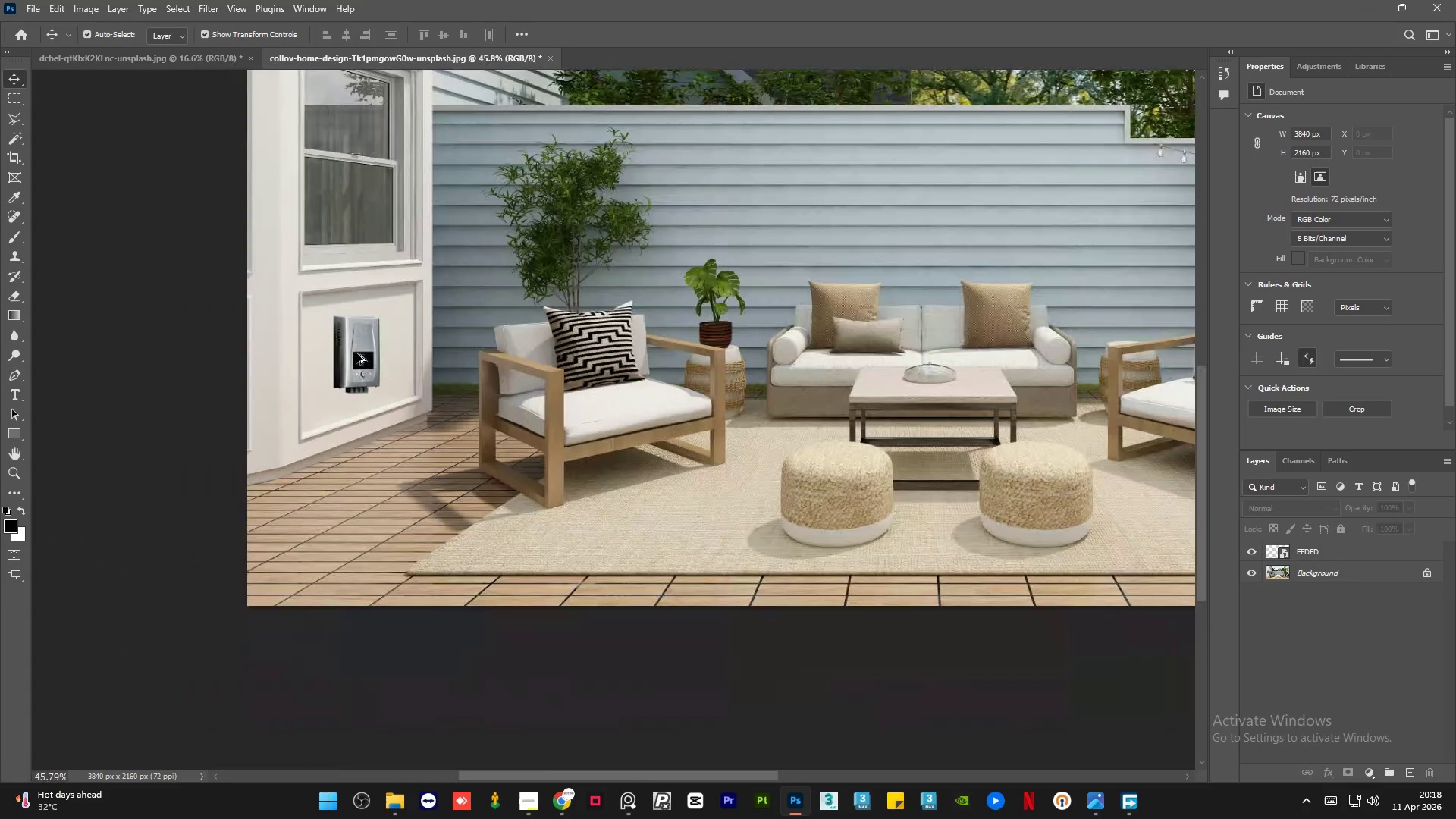 
scroll: coordinate [359, 349], scroll_direction: up, amount: 24.0
 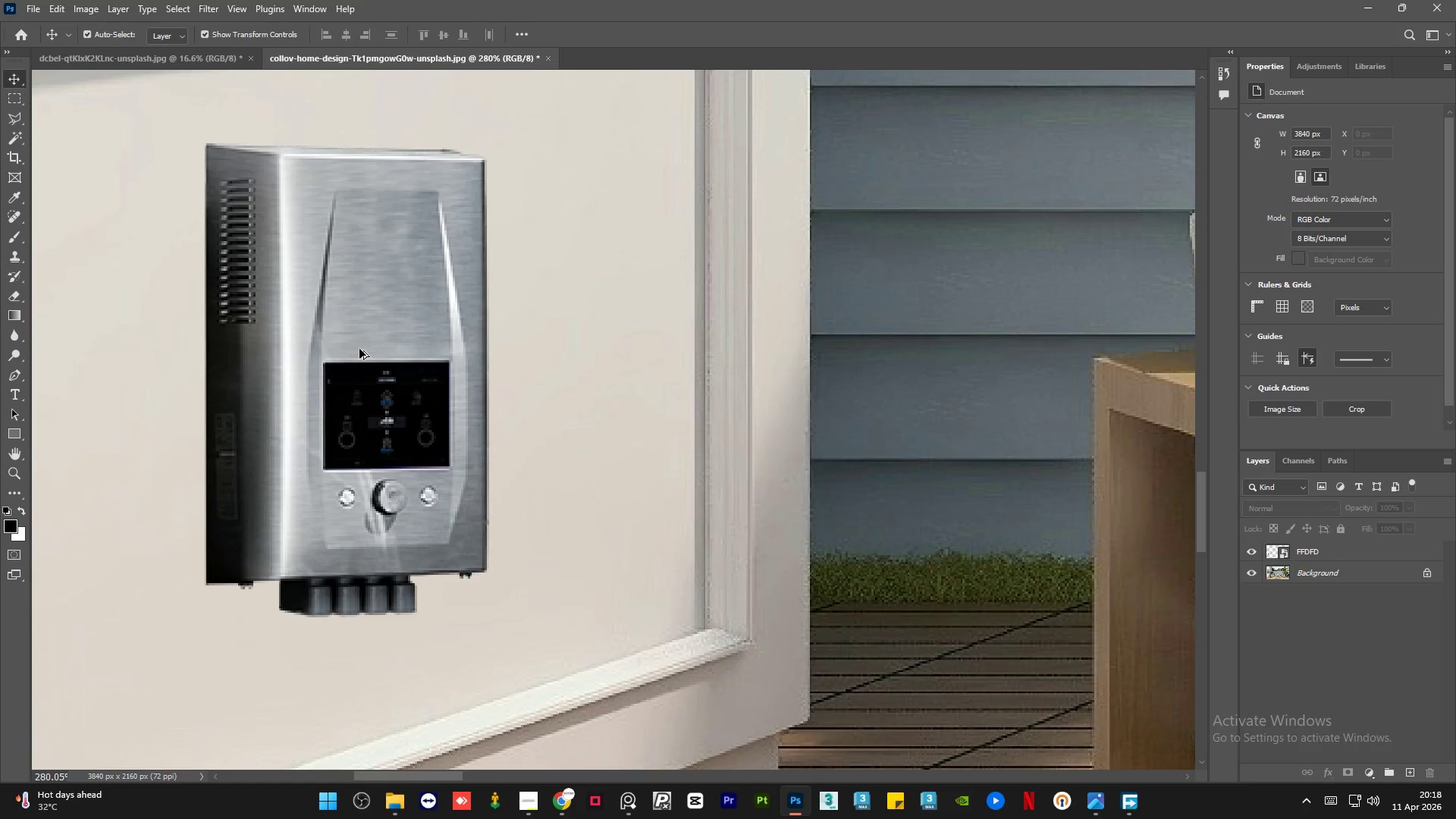 
hold_key(key=AltLeft, duration=1.11)
 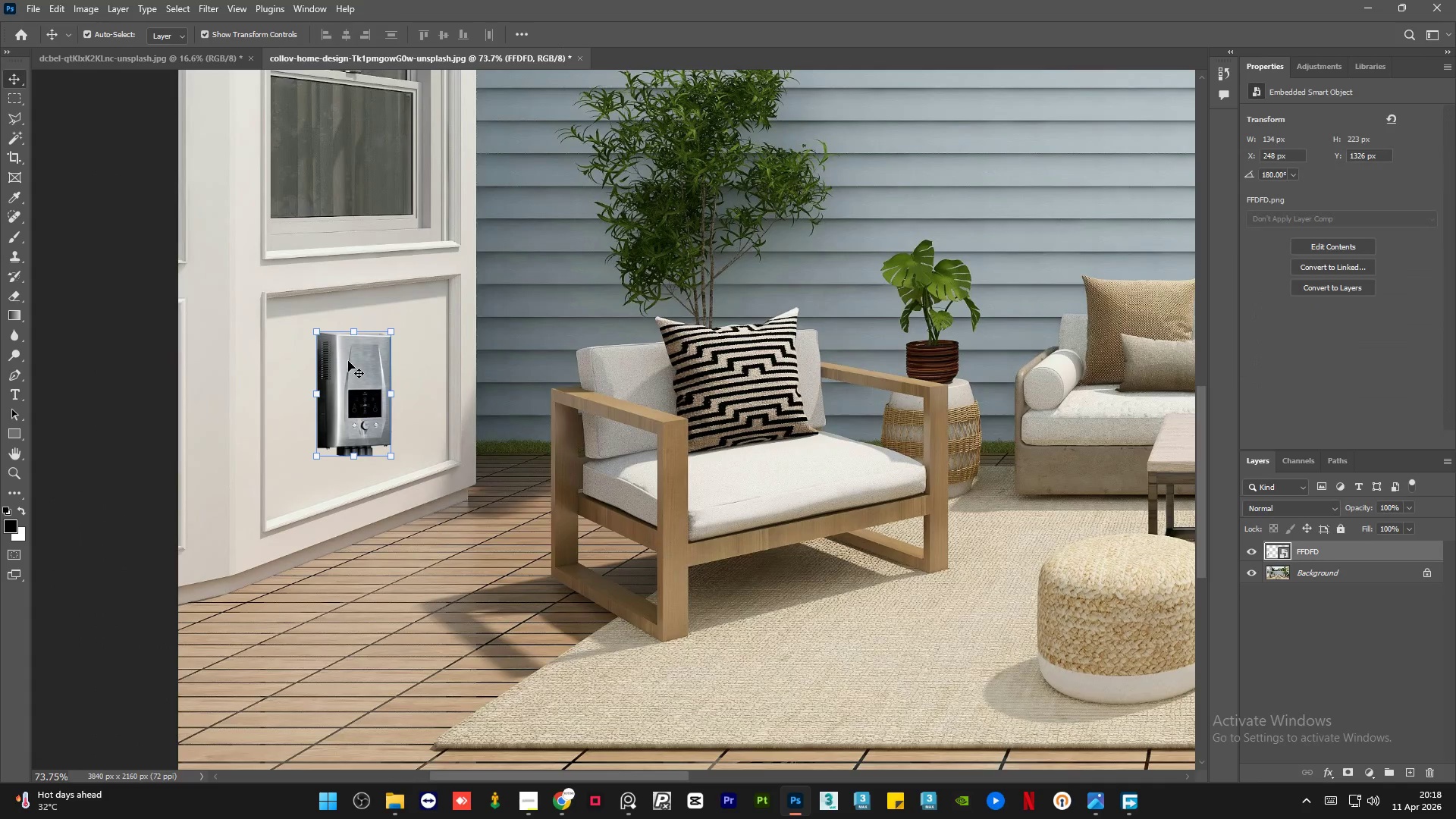 
hold_key(key=AltLeft, duration=6.58)
left_click([348, 361])
 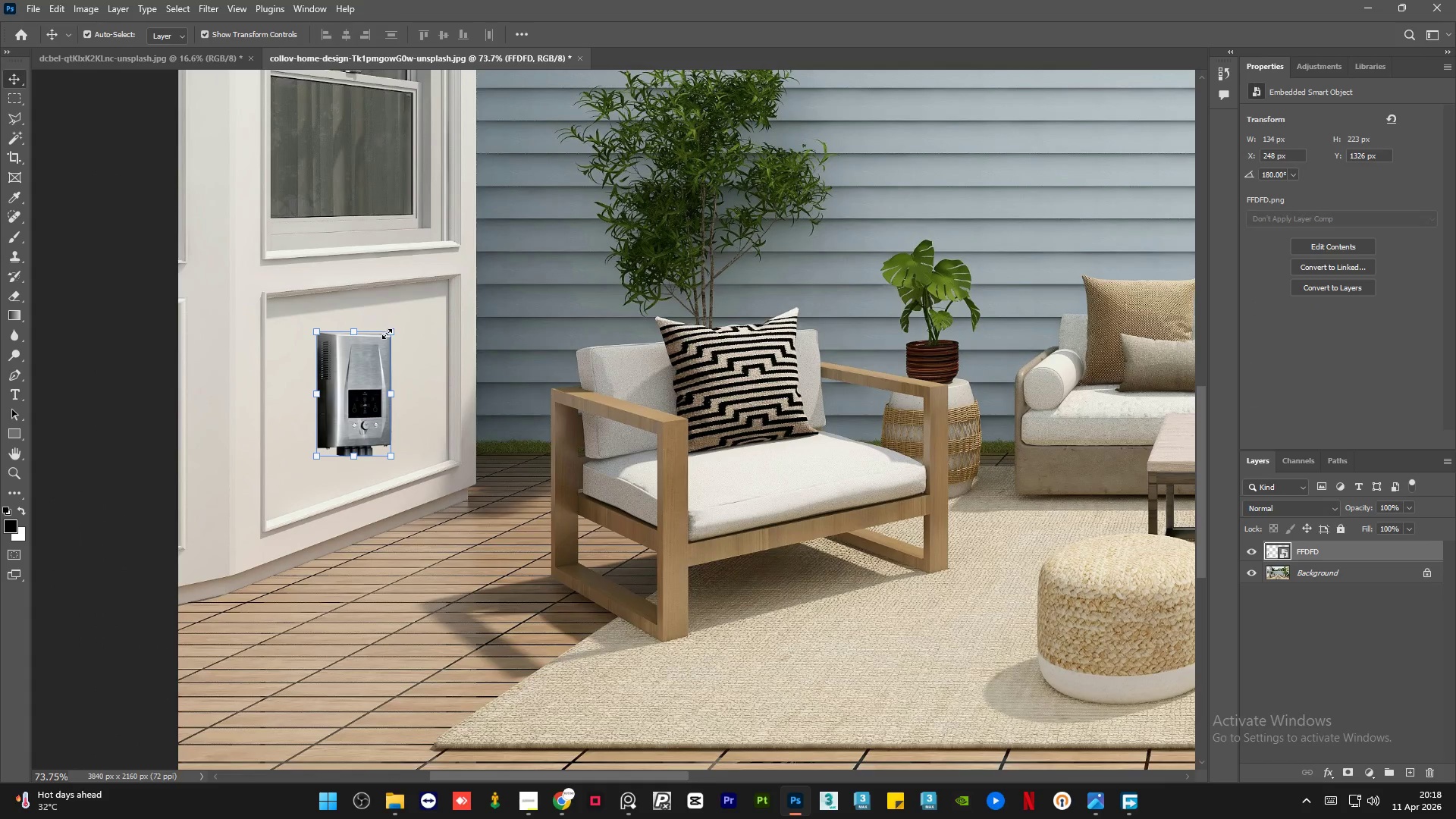 
scroll: coordinate [361, 291], scroll_direction: down, amount: 14.0
 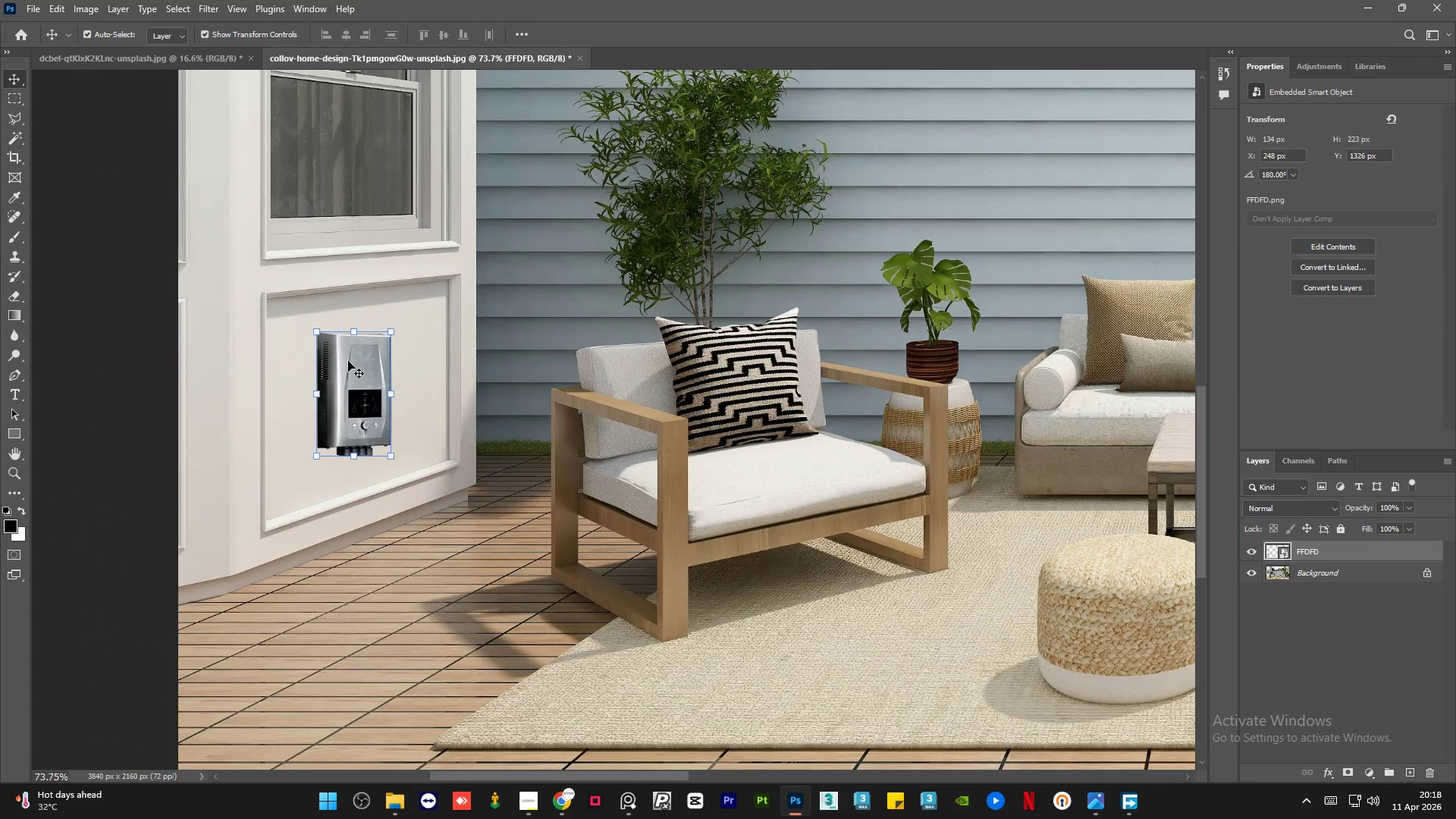 
left_click_drag(start_coordinate=[391, 333], to_coordinate=[397, 333])
 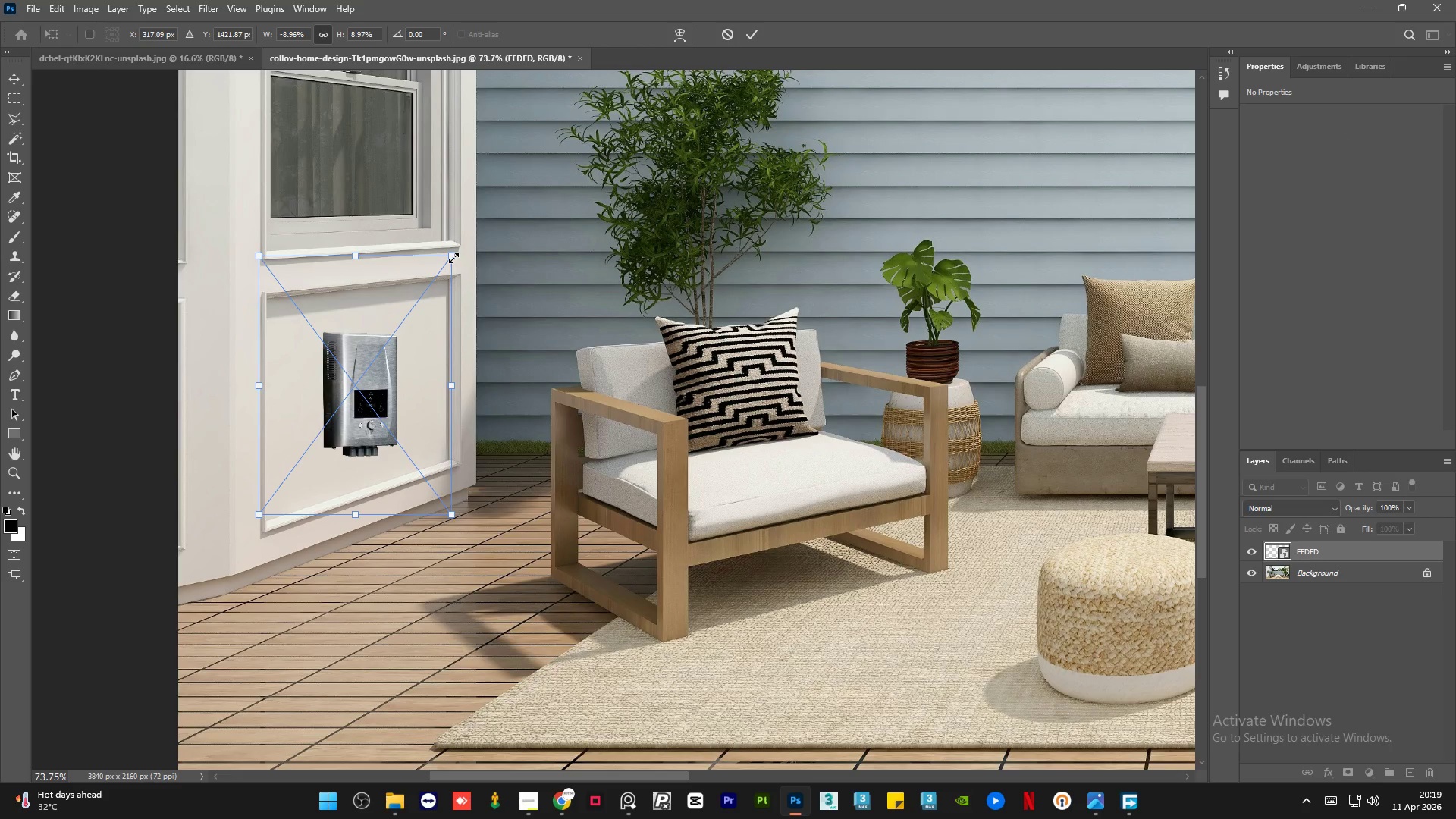 
left_click_drag(start_coordinate=[453, 256], to_coordinate=[485, 215])
 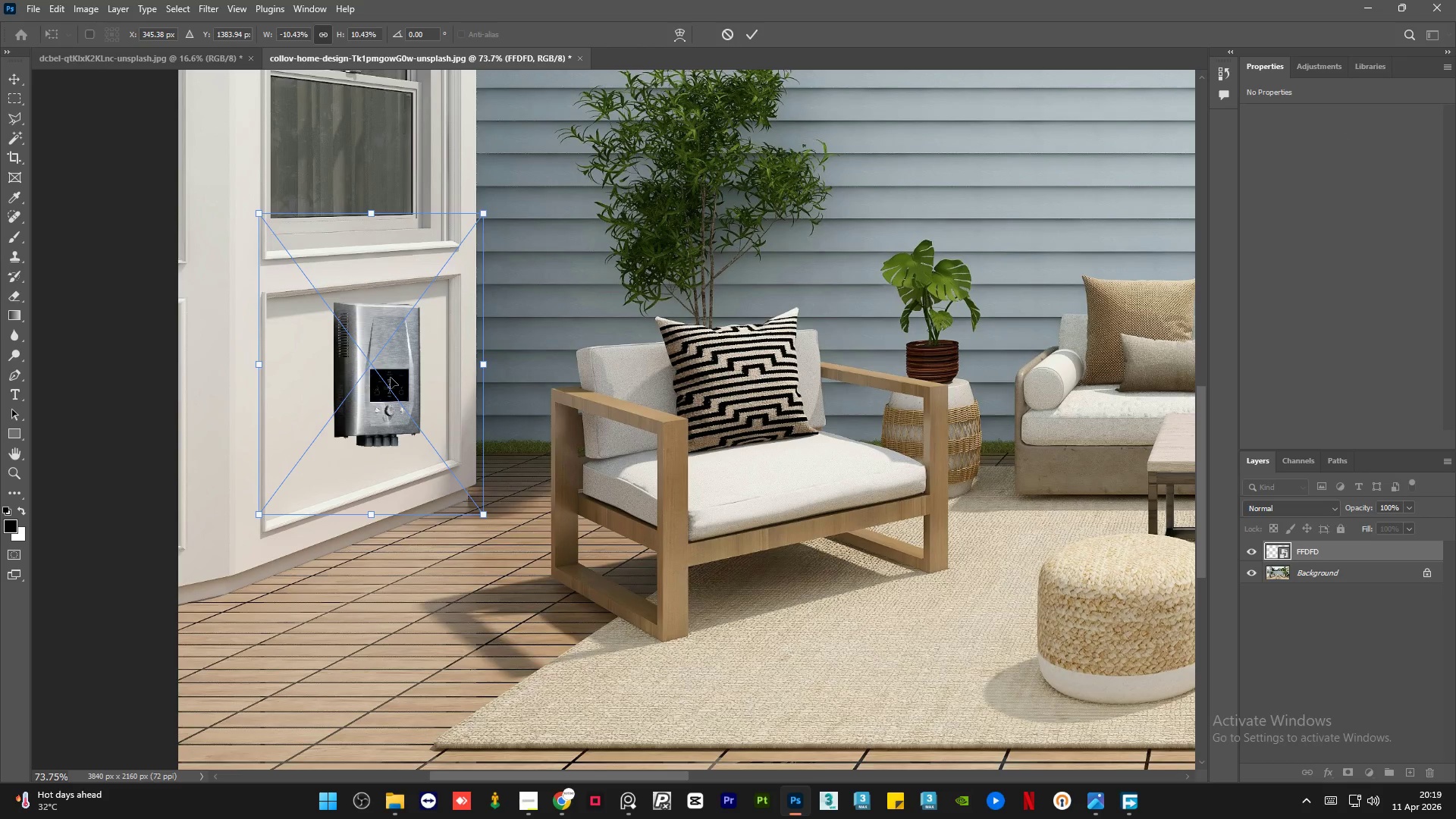 
left_click_drag(start_coordinate=[394, 373], to_coordinate=[386, 386])
 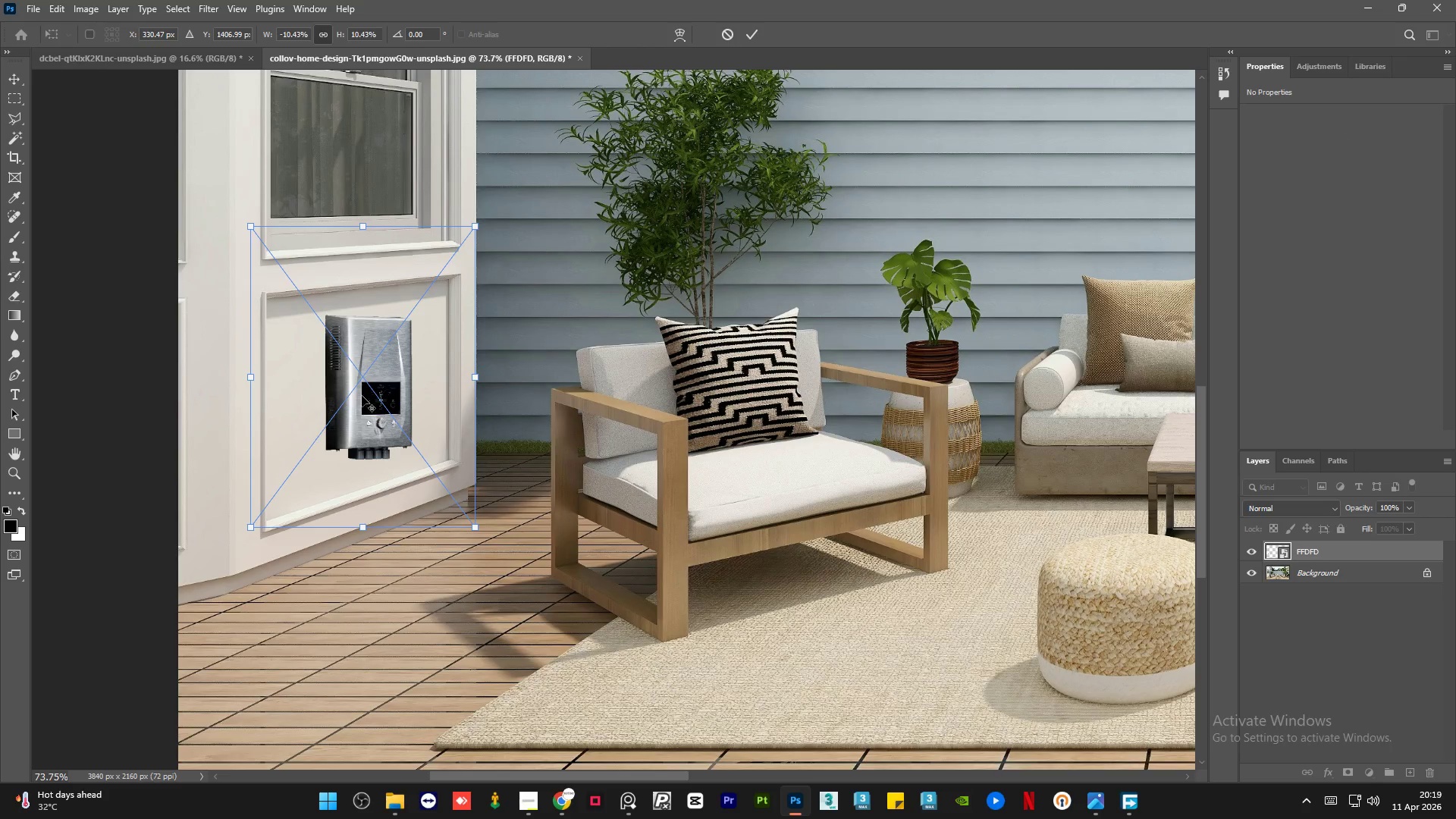 
hold_key(key=AltLeft, duration=0.8)
scroll: coordinate [311, 435], scroll_direction: down, amount: 9.0
 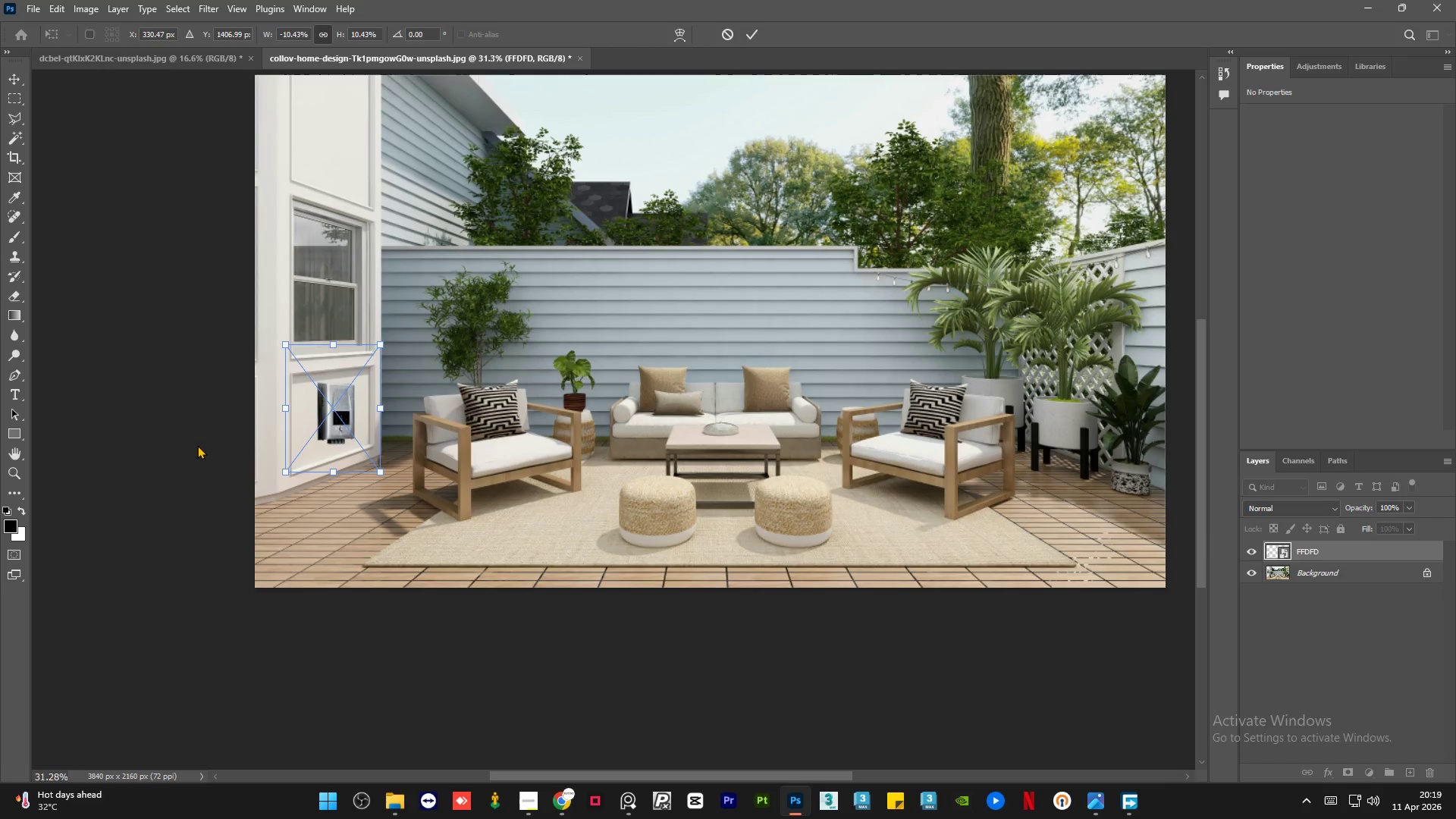 
left_click([194, 445])
 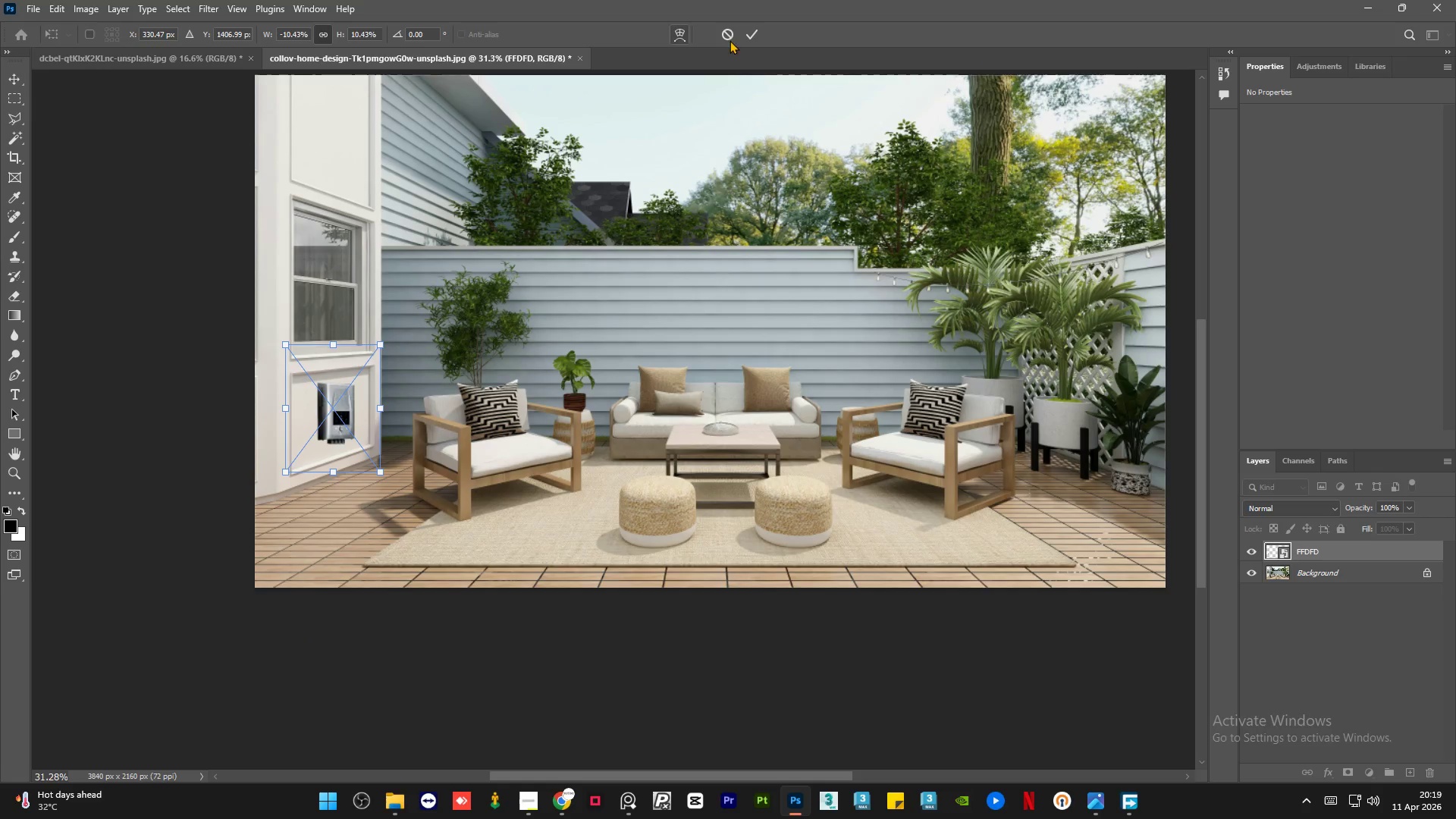 
left_click([748, 35])
 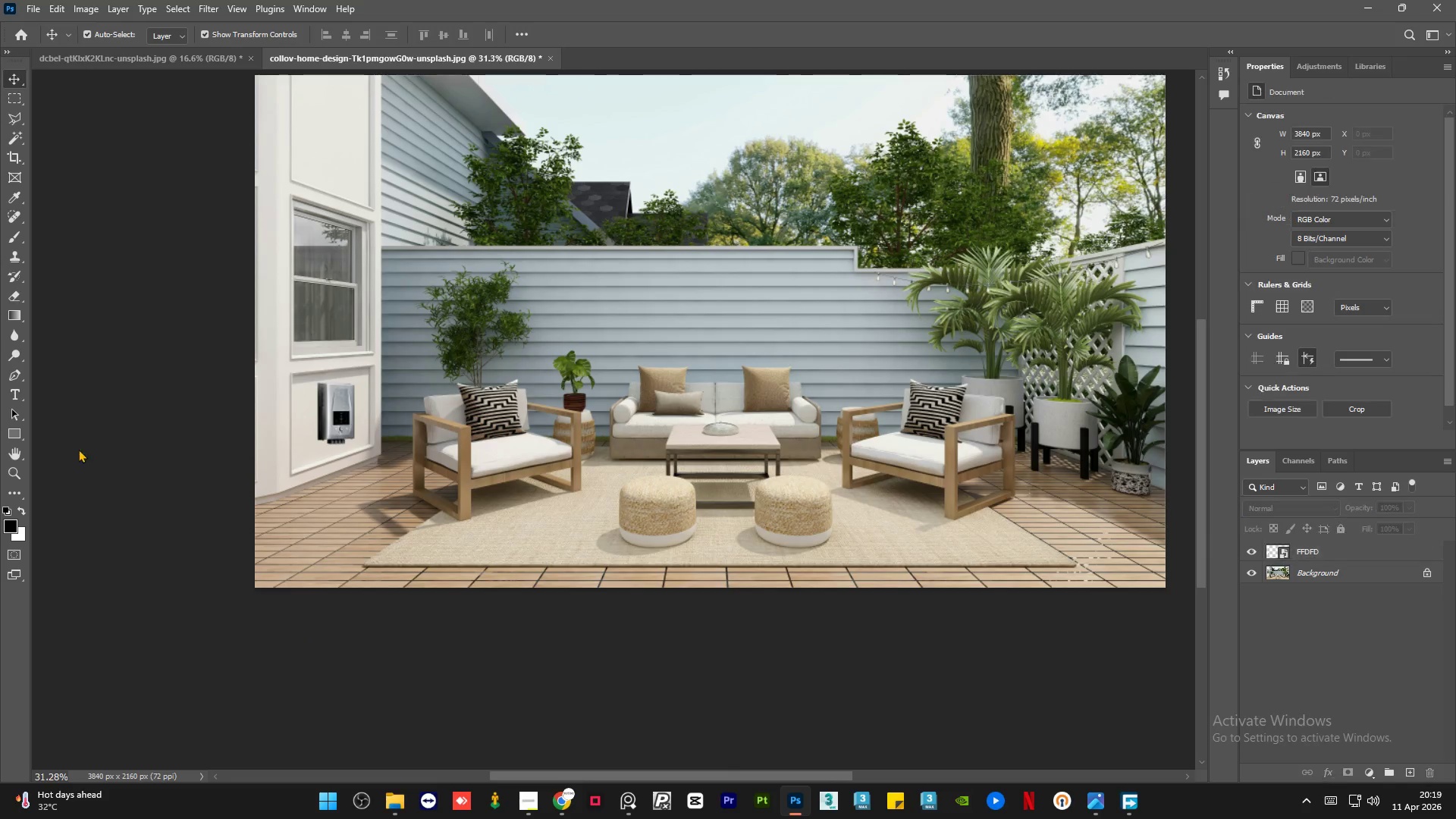 
hold_key(key=AltLeft, duration=0.47)
scroll: coordinate [79, 449], scroll_direction: down, amount: 1.0
 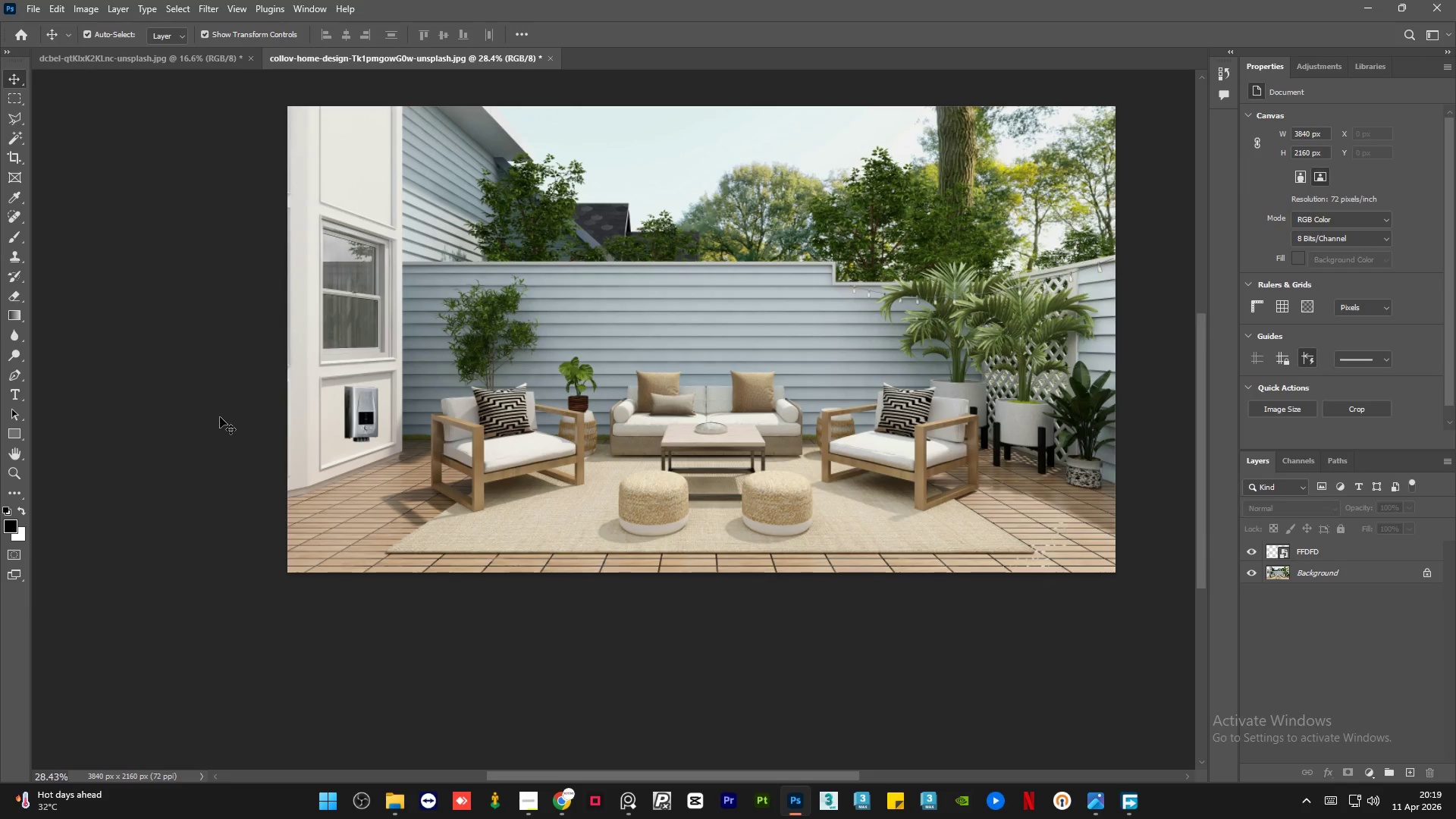 
hold_key(key=AltLeft, duration=1.36)
scroll: coordinate [372, 588], scroll_direction: up, amount: 24.0
 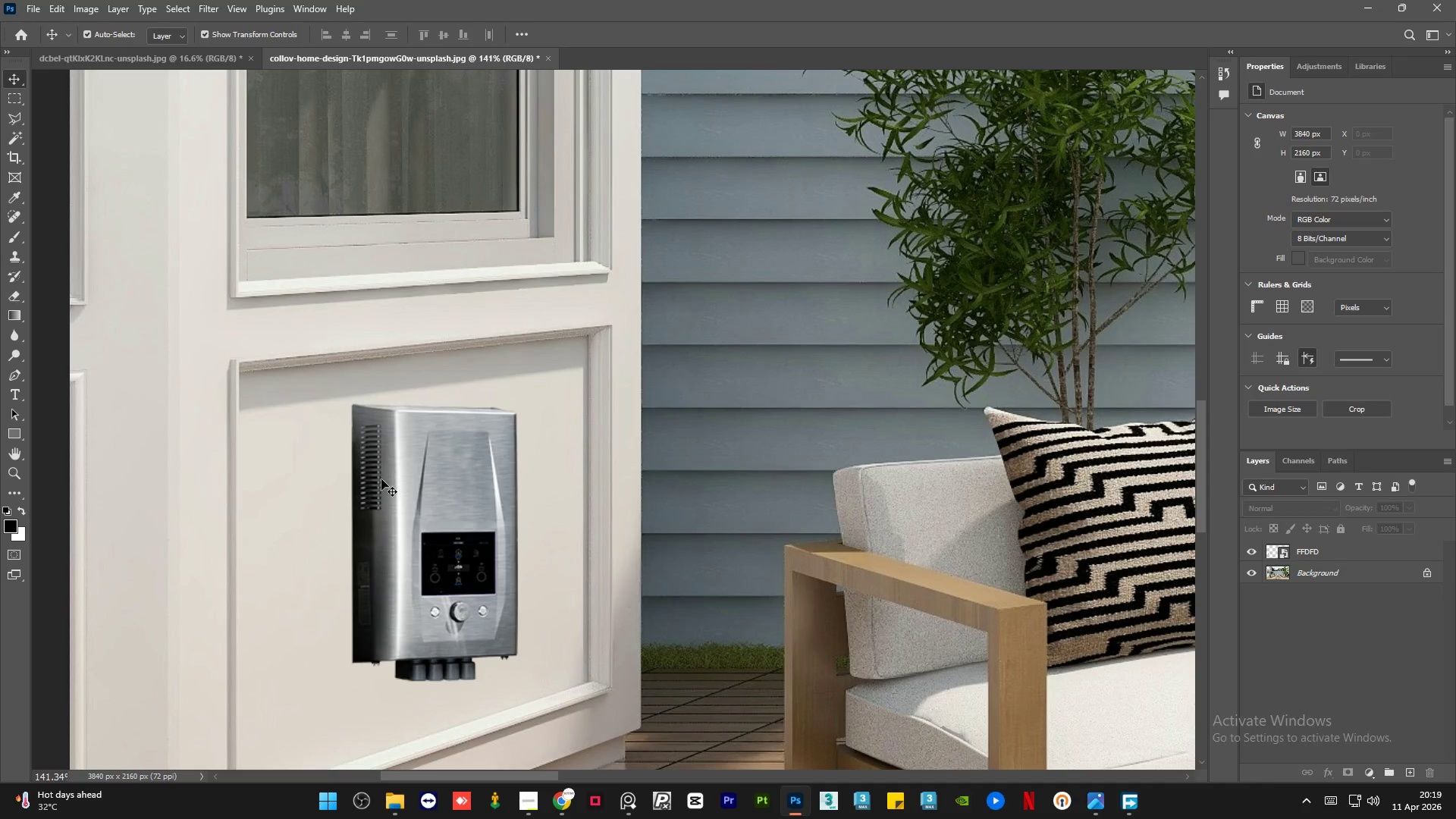 
hold_key(key=AltLeft, duration=0.45)
 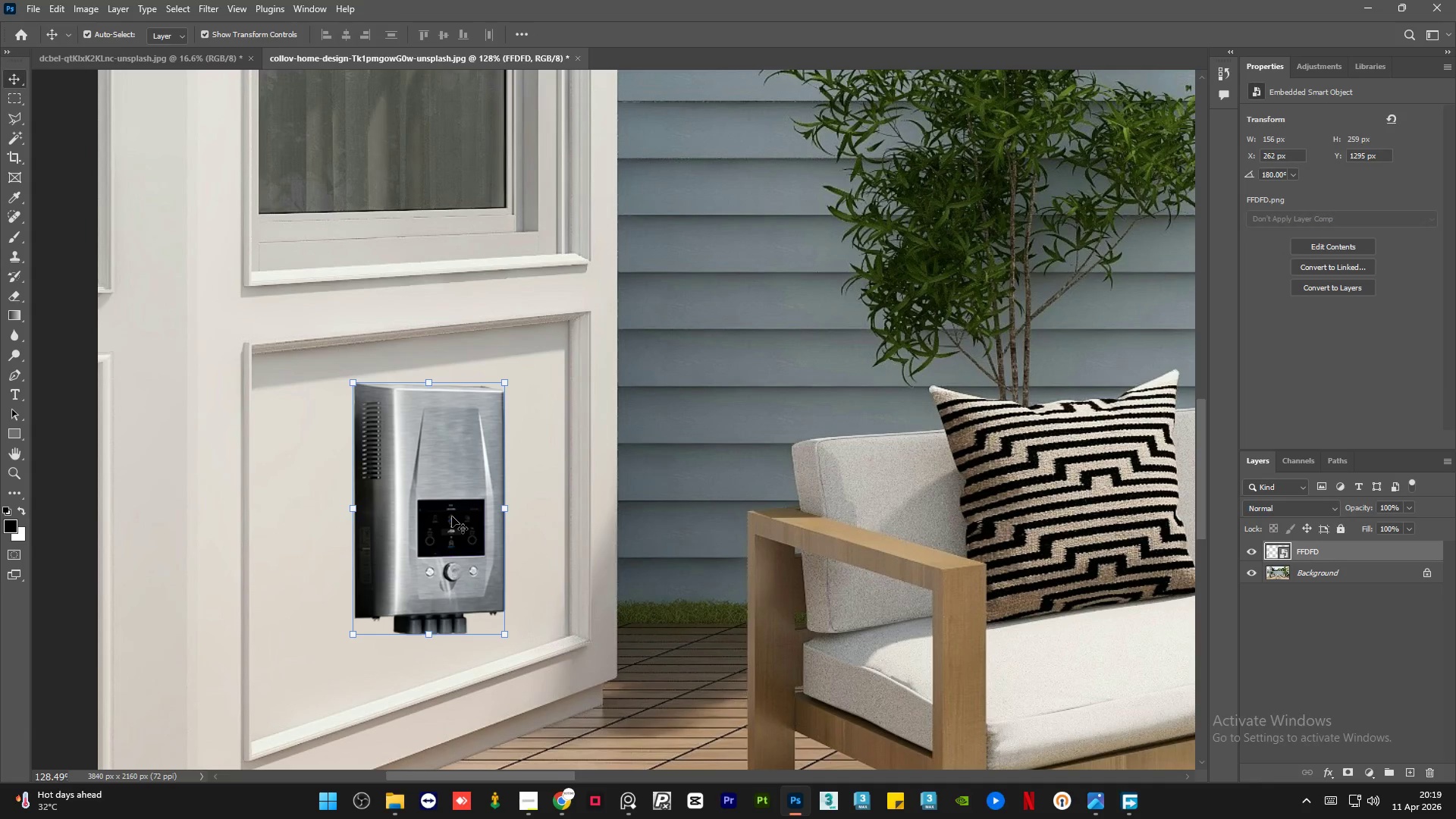 
left_click([452, 516])
 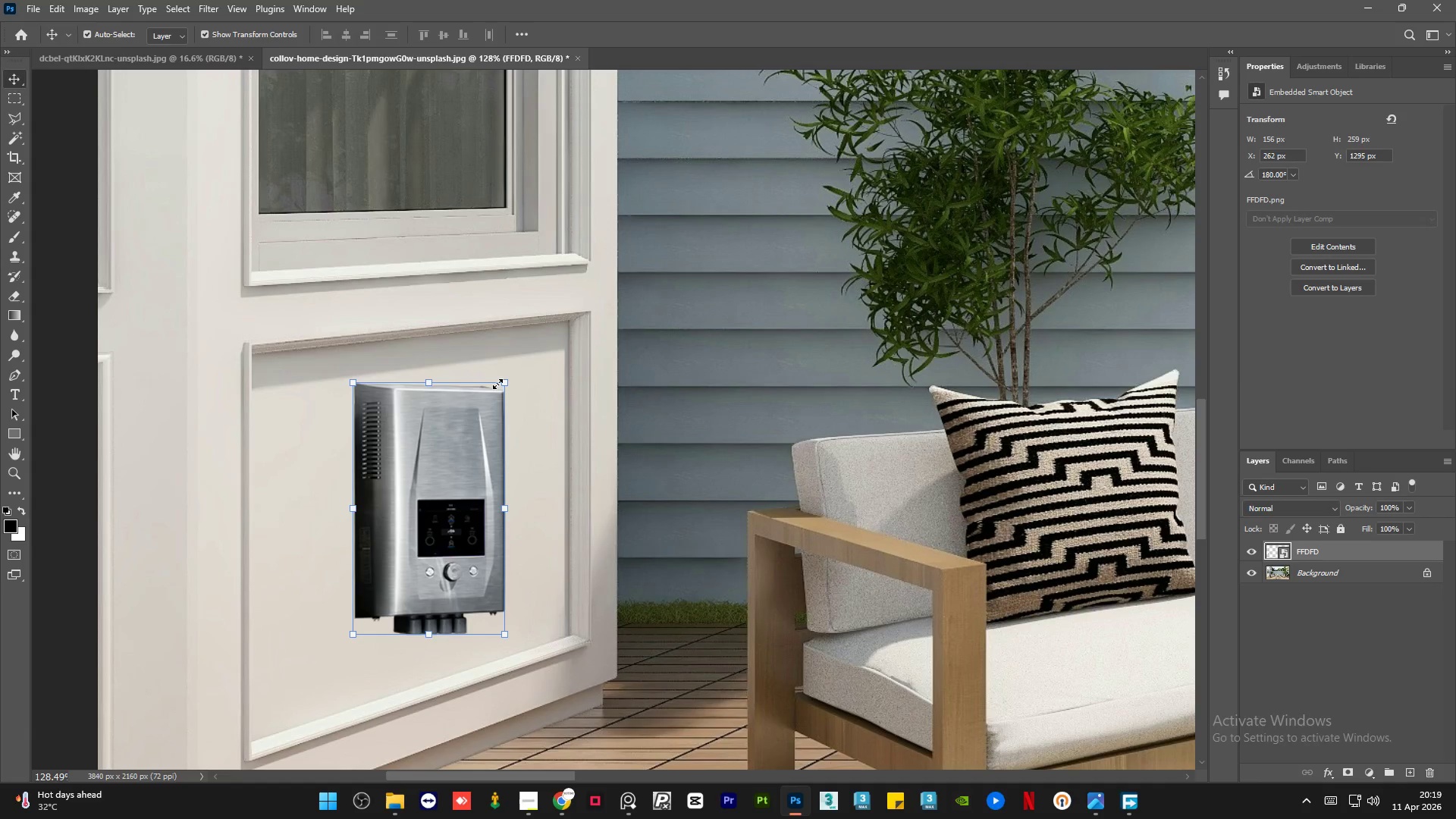 
scroll: coordinate [373, 568], scroll_direction: down, amount: 1.0
 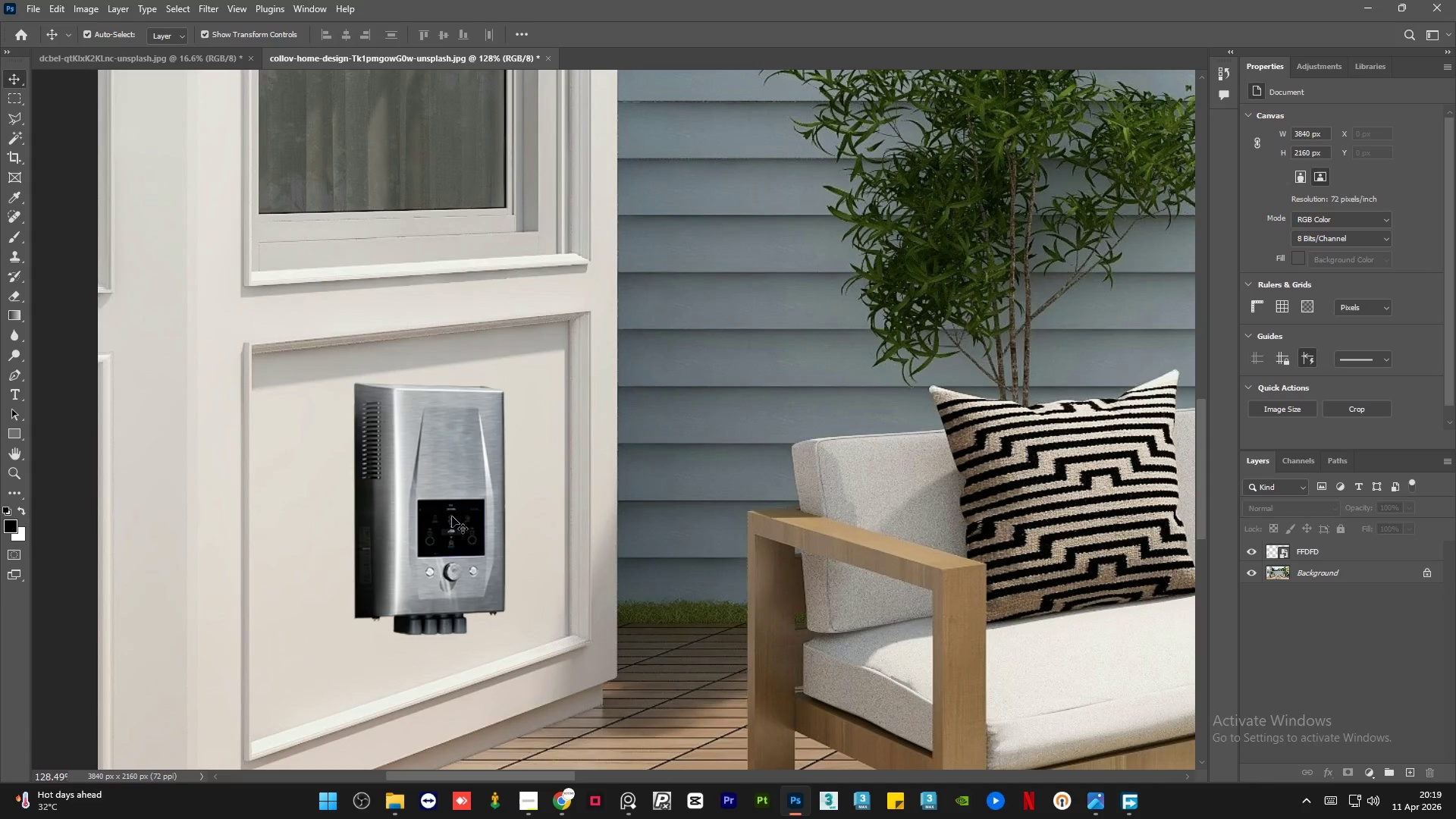 
left_click([499, 383])
 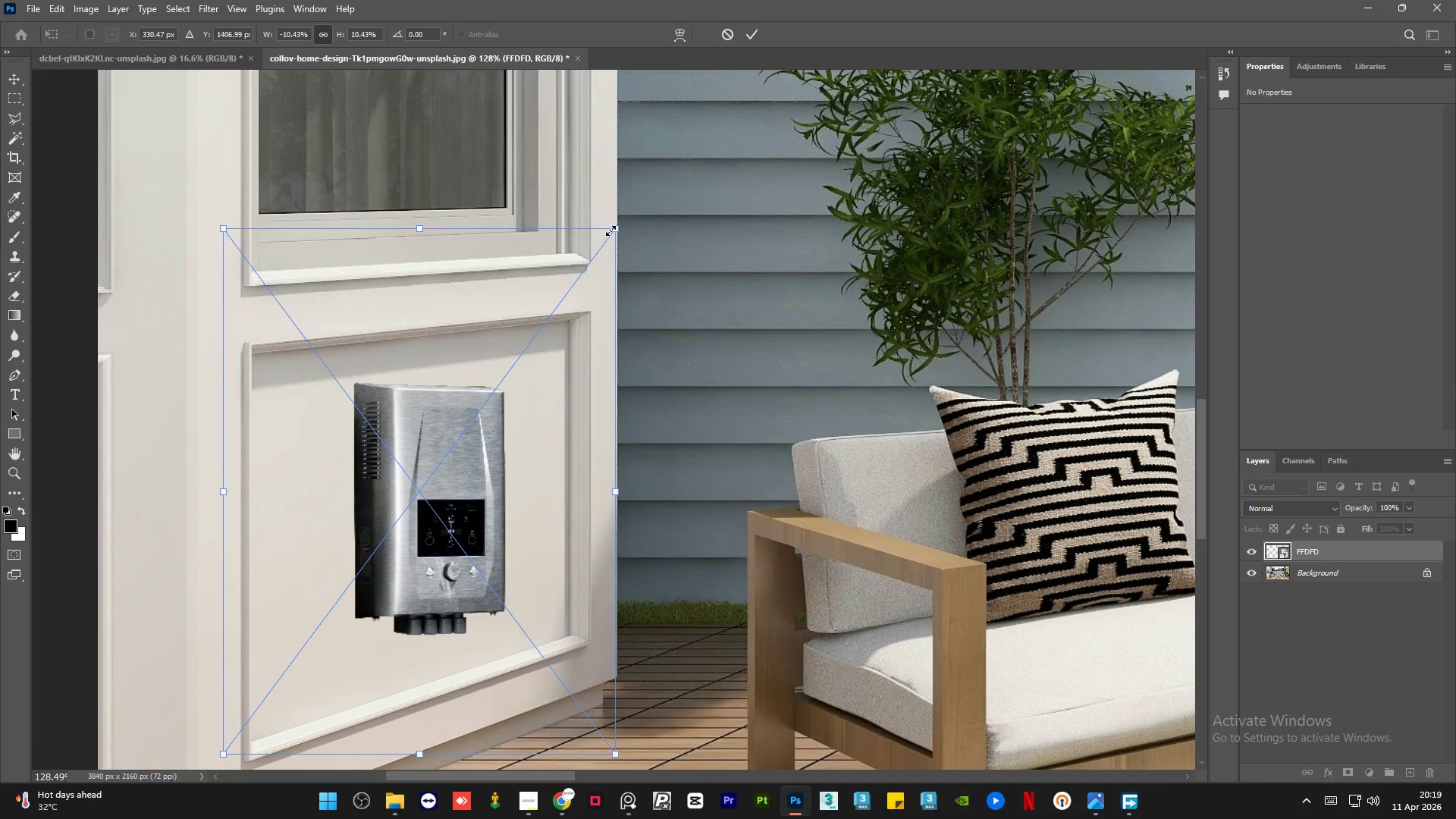 
left_click([614, 228])
 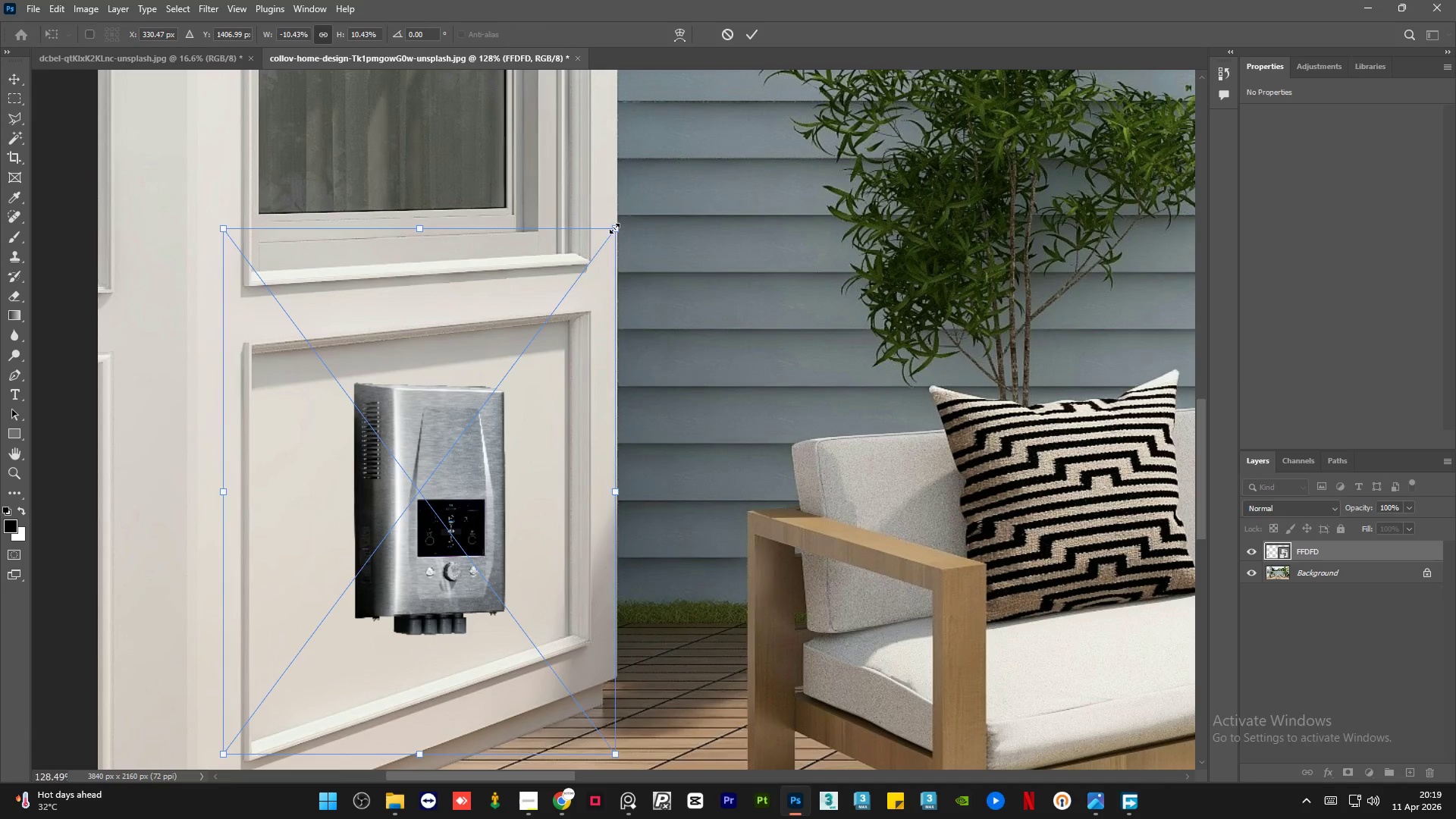 
right_click([614, 228])
 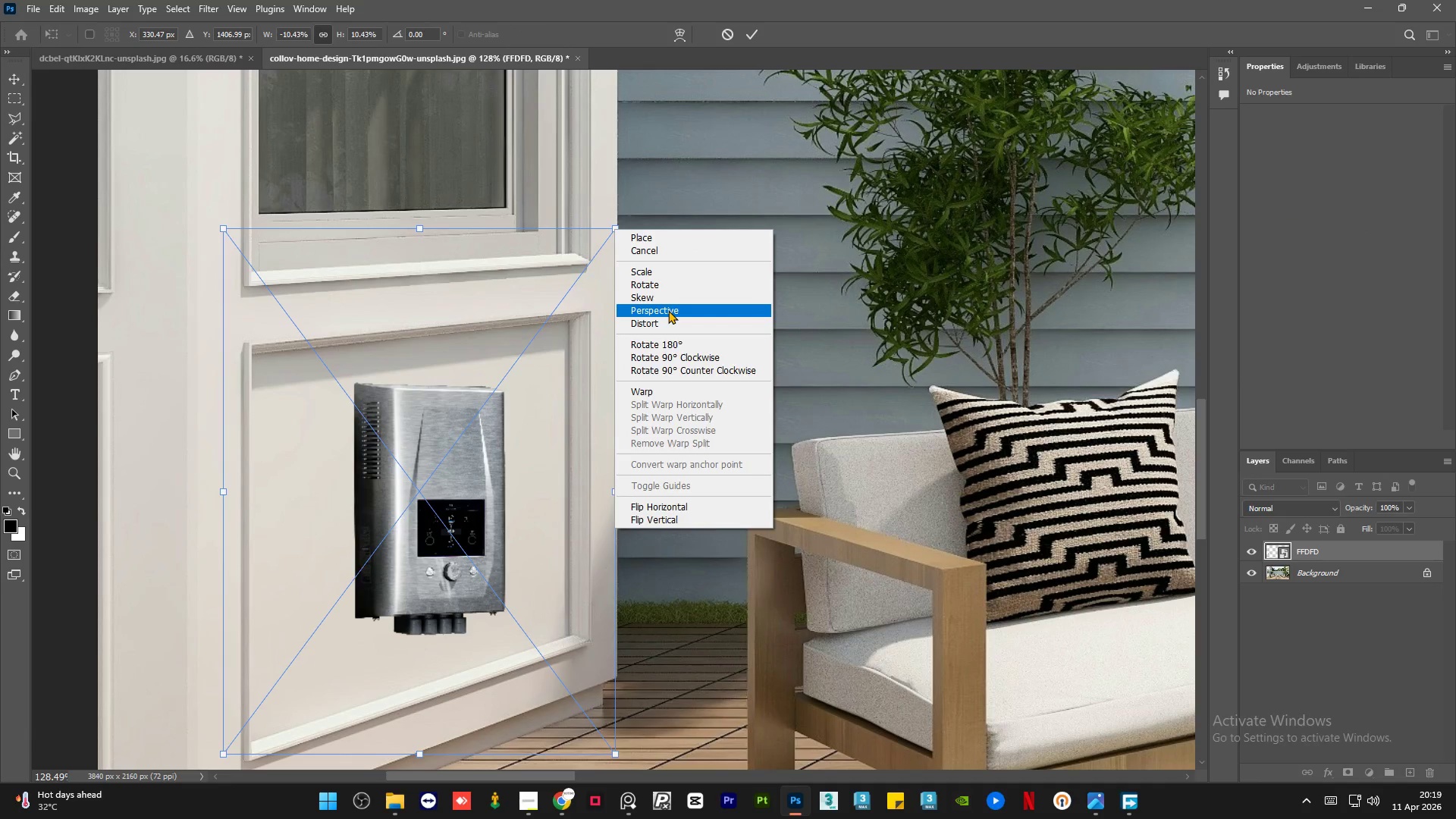 
left_click([664, 327])
 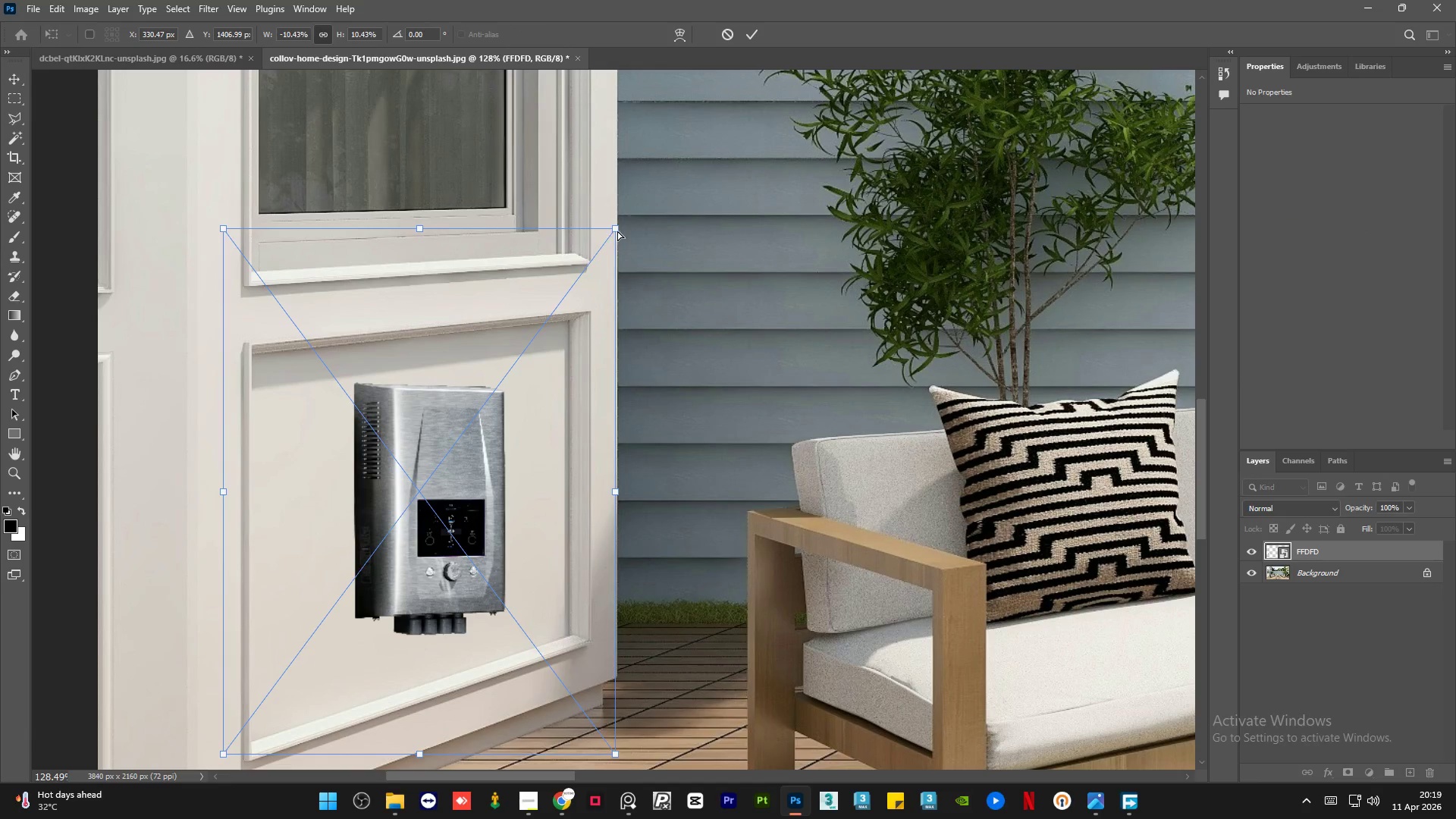 
left_click_drag(start_coordinate=[615, 228], to_coordinate=[604, 200])
 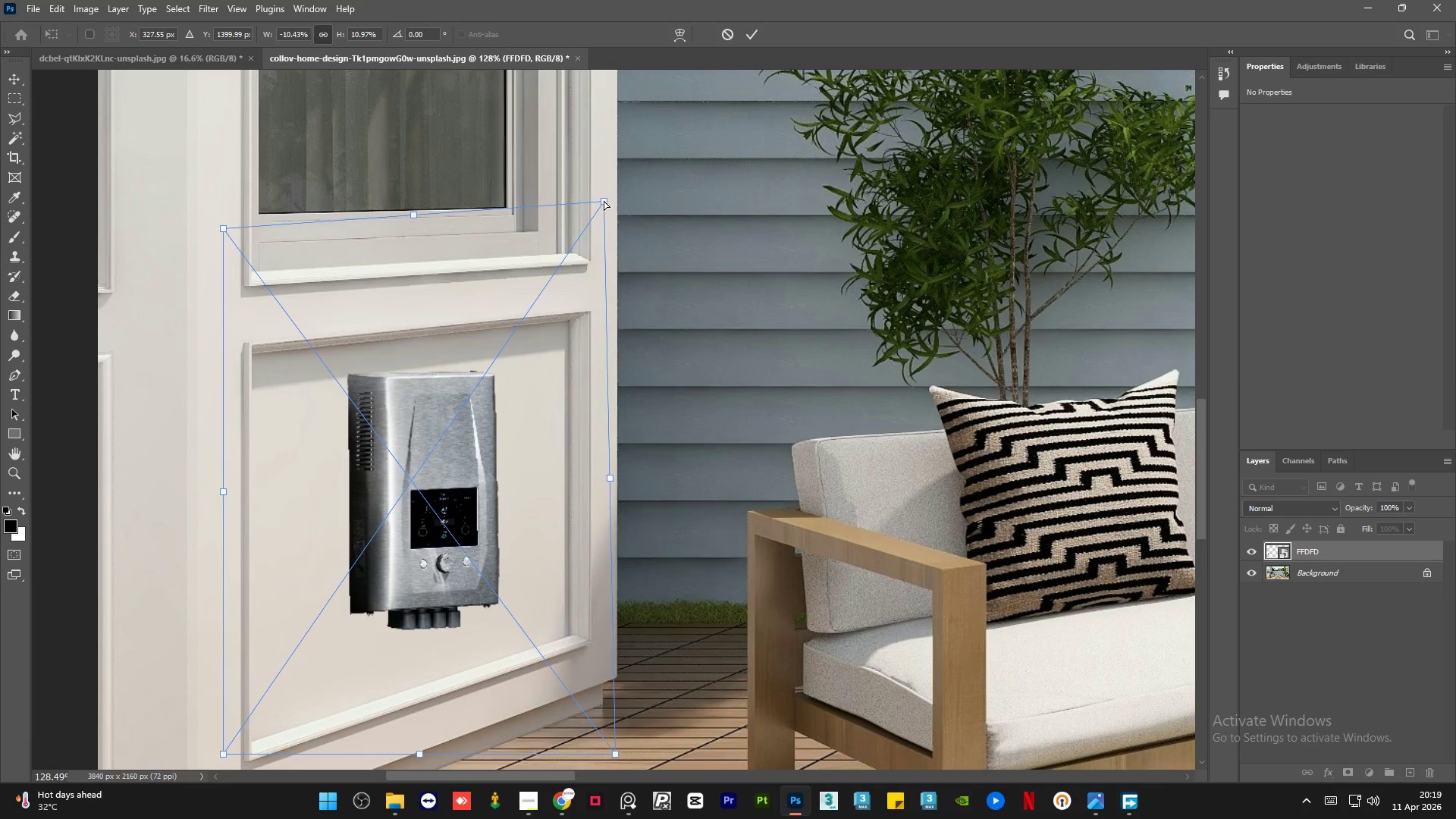 
key(Control+Z)
 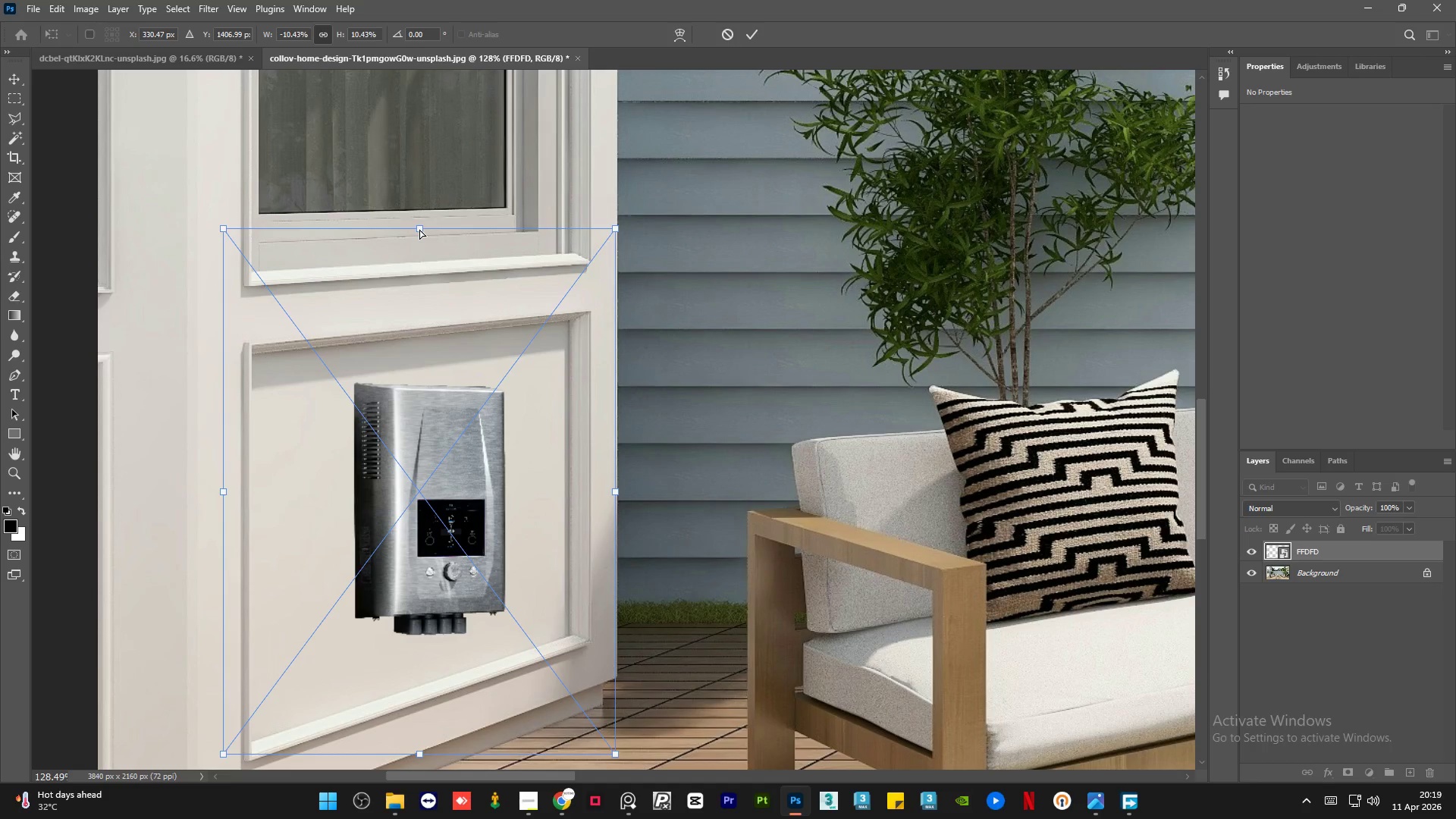 
left_click_drag(start_coordinate=[419, 229], to_coordinate=[408, 229])
 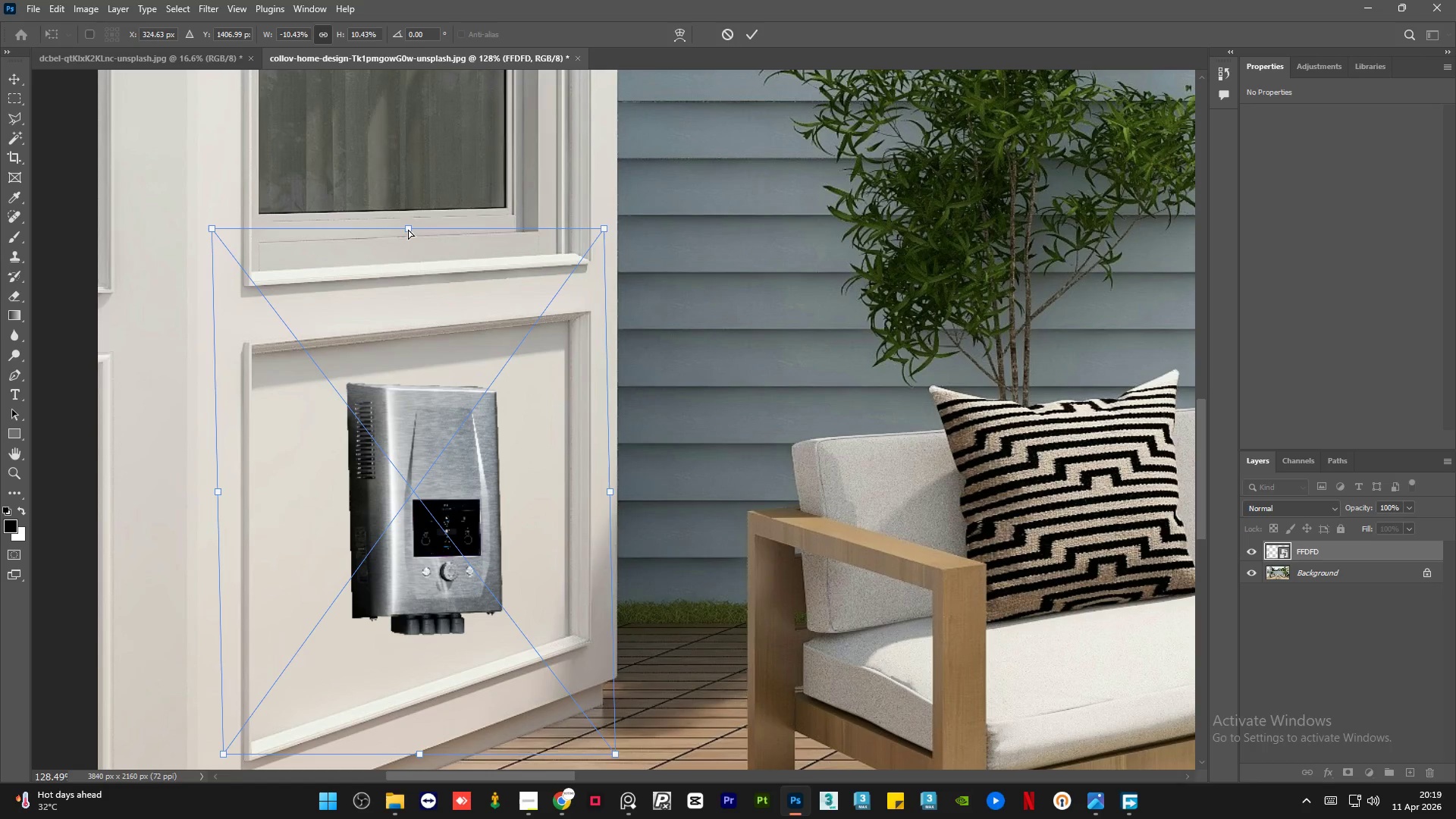 
key(Control+Z)
 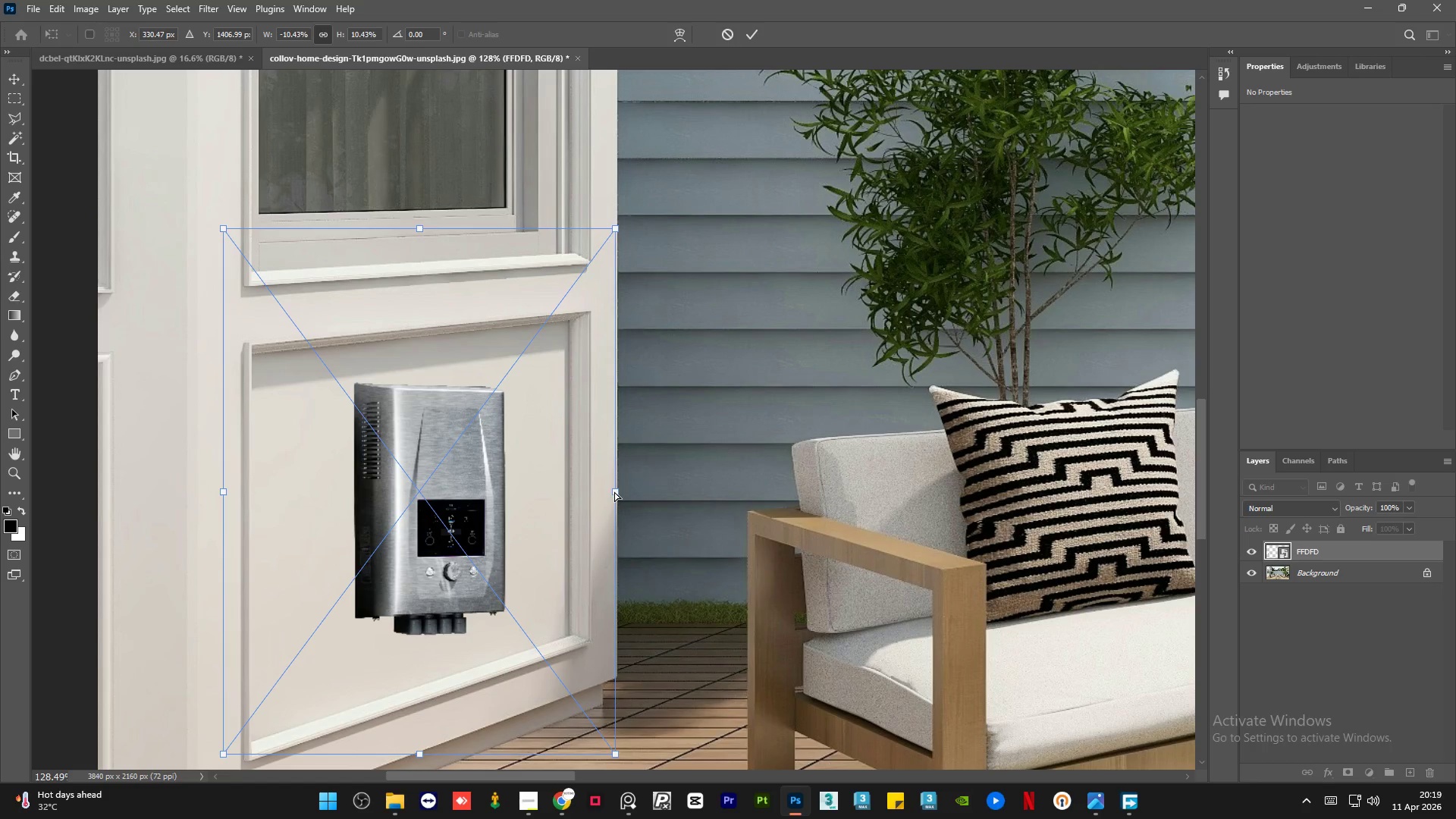 
left_click_drag(start_coordinate=[614, 491], to_coordinate=[607, 441])
 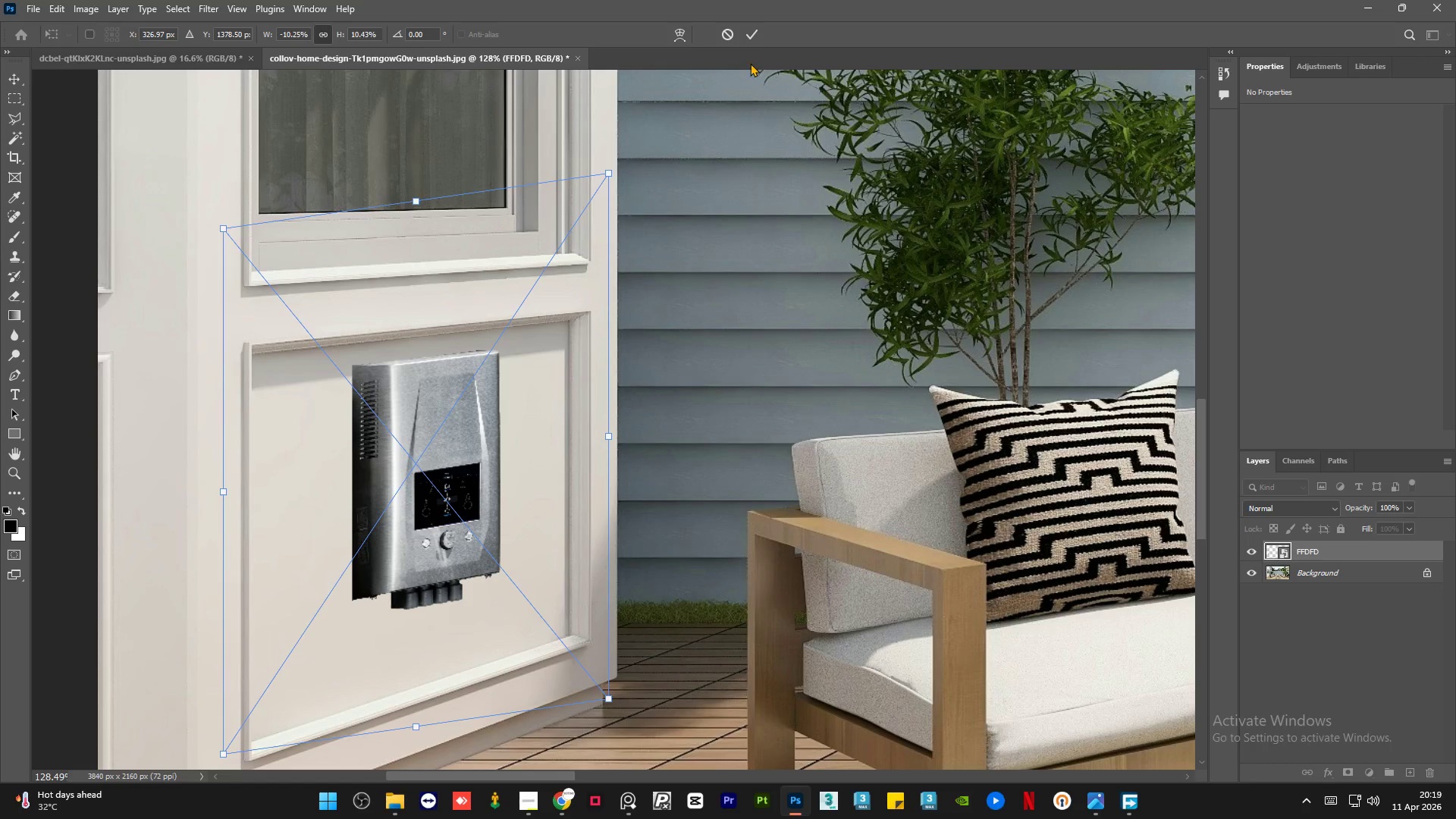 
left_click([751, 34])
 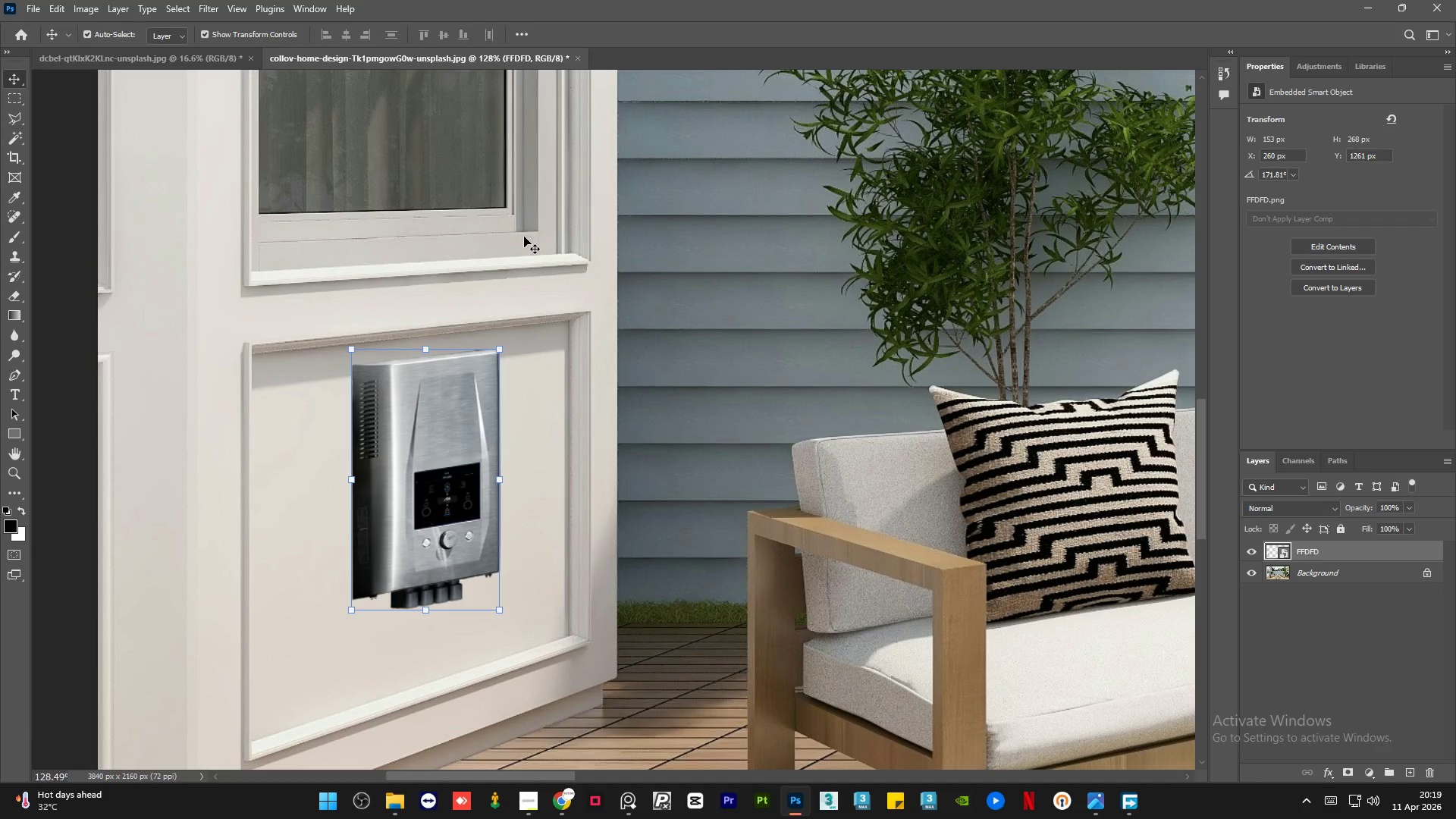 
left_click([490, 264])
 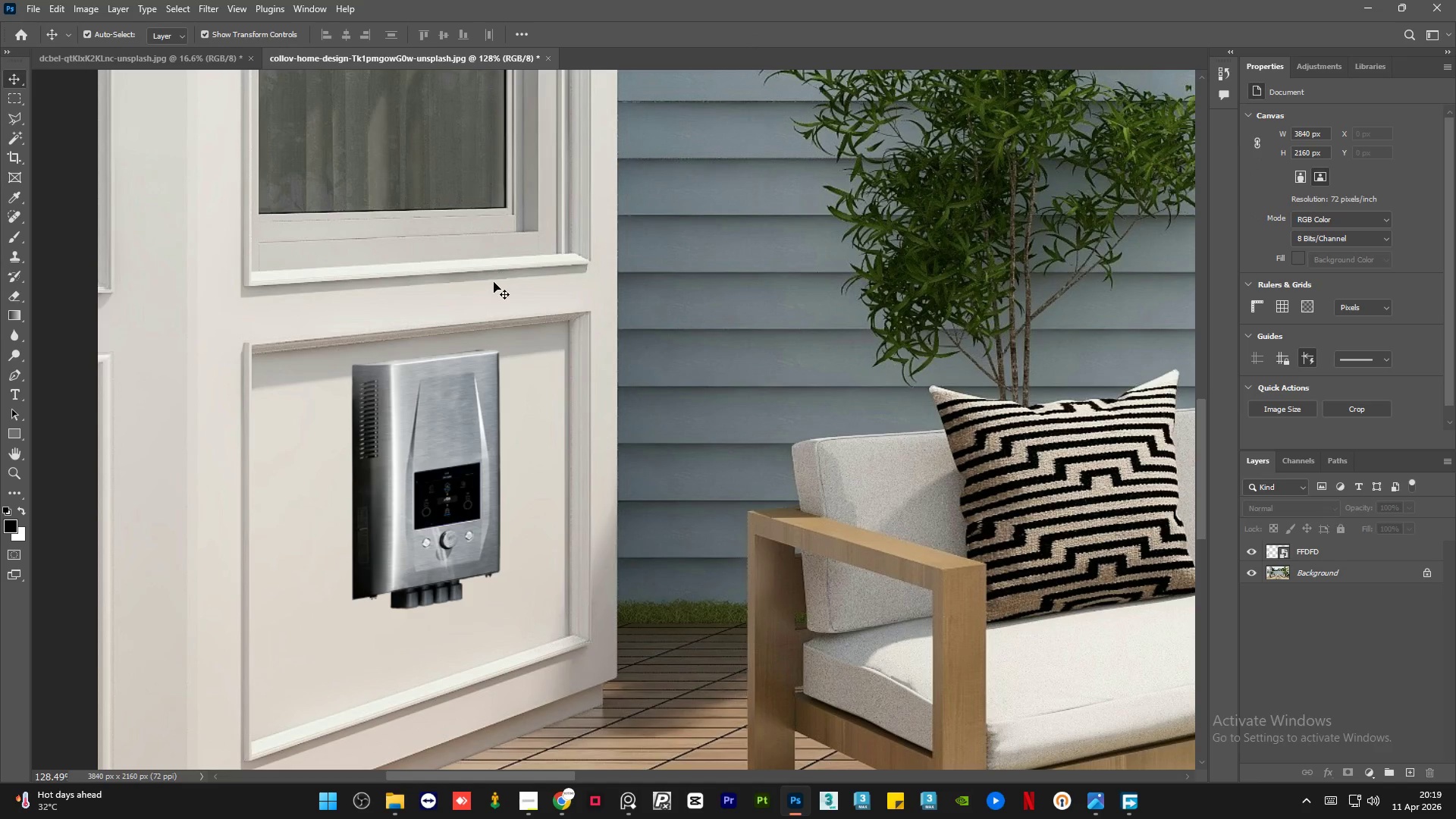 
hold_key(key=AltLeft, duration=1.5)
 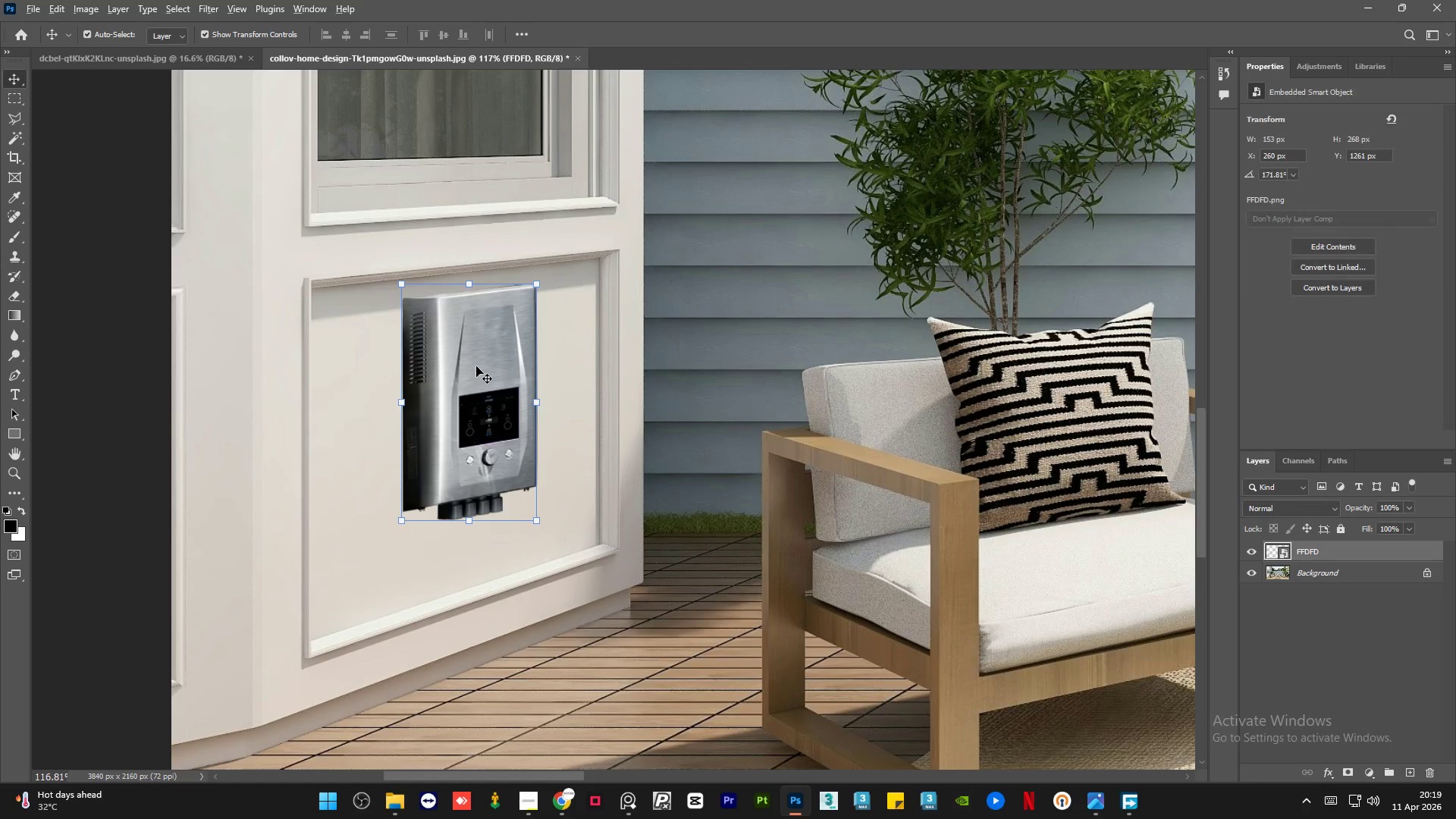 
key(Alt+AltLeft)
 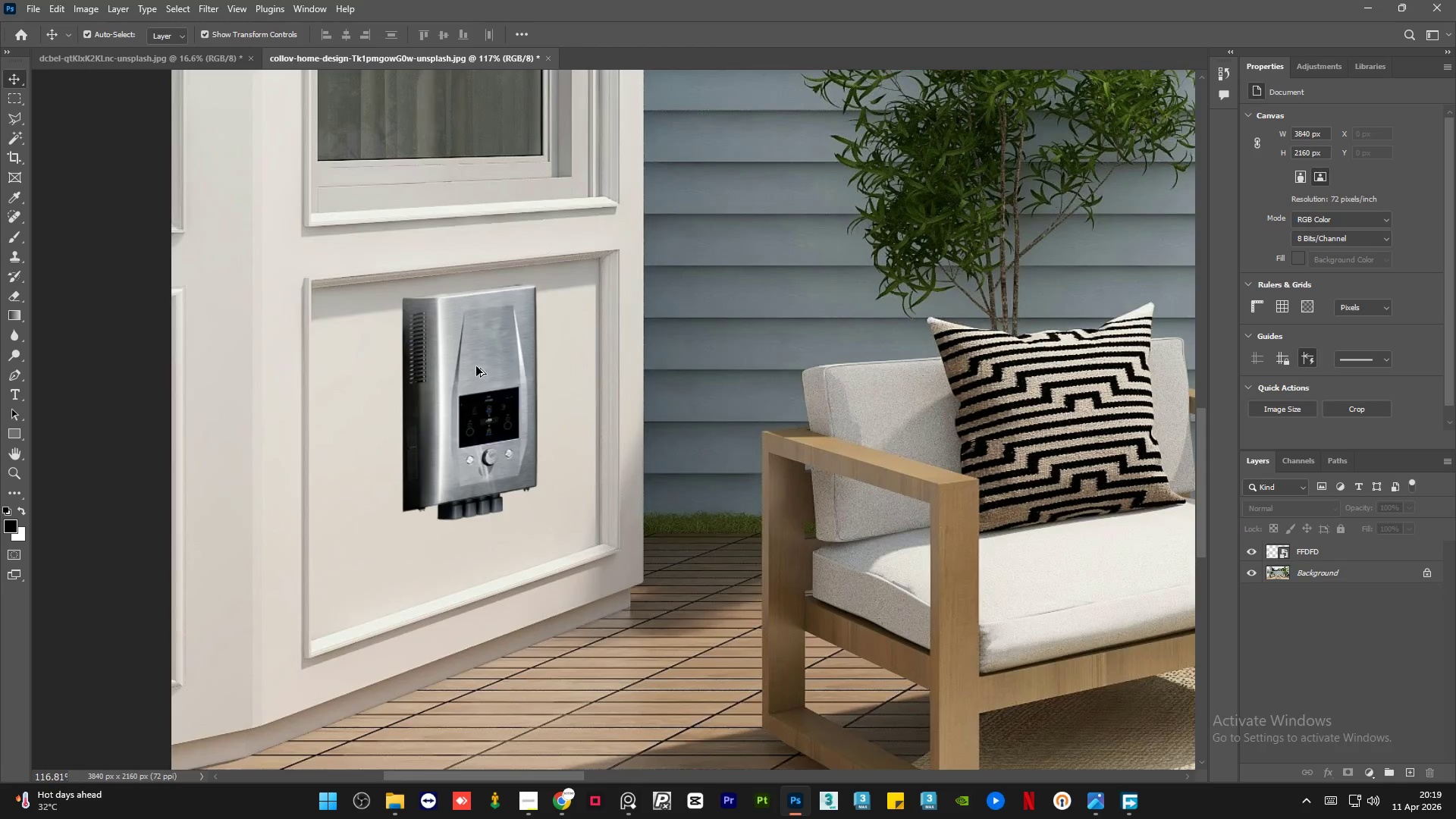 
key(Alt+AltLeft)
 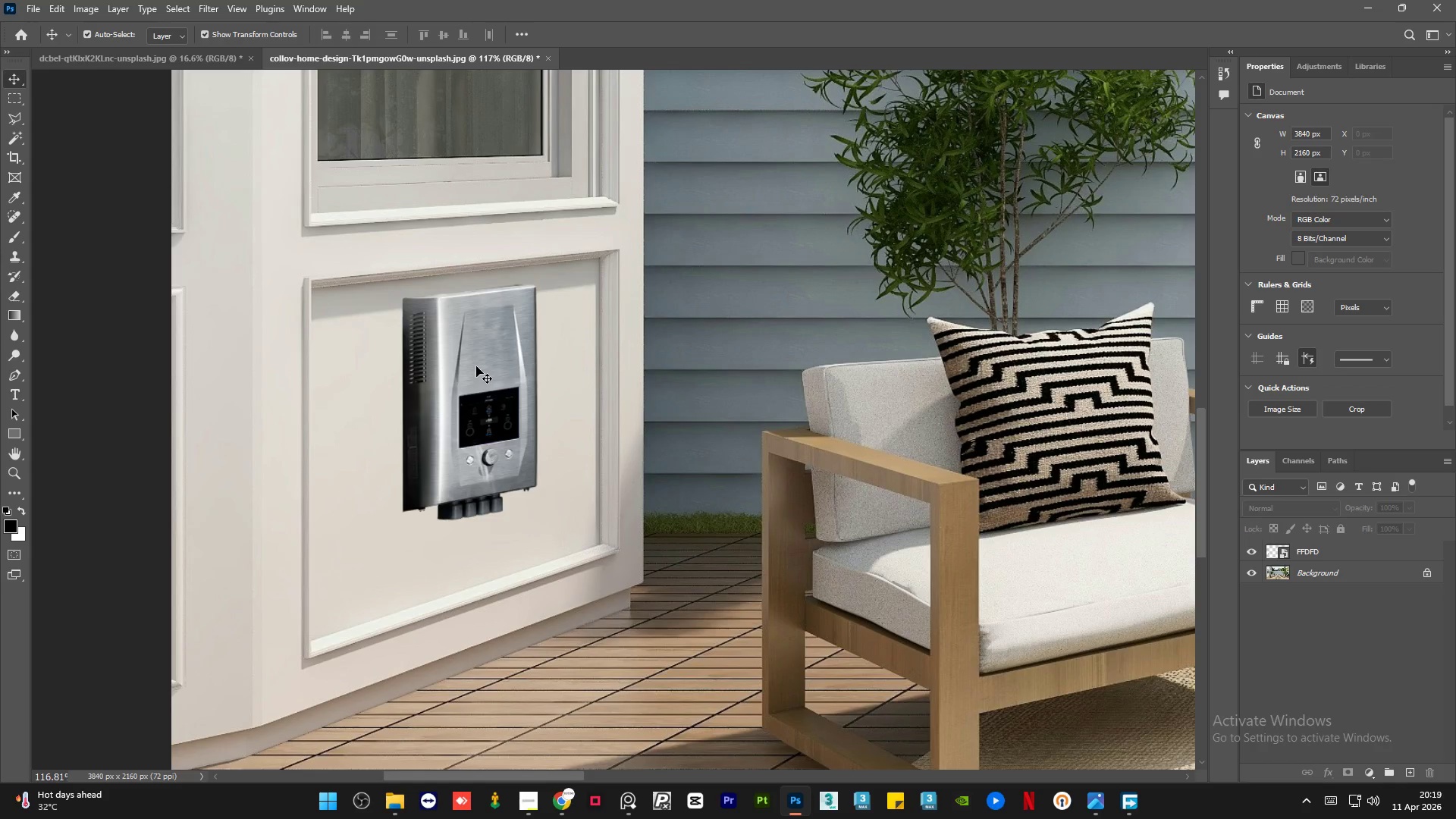 
scroll: coordinate [476, 366], scroll_direction: down, amount: 1.0
 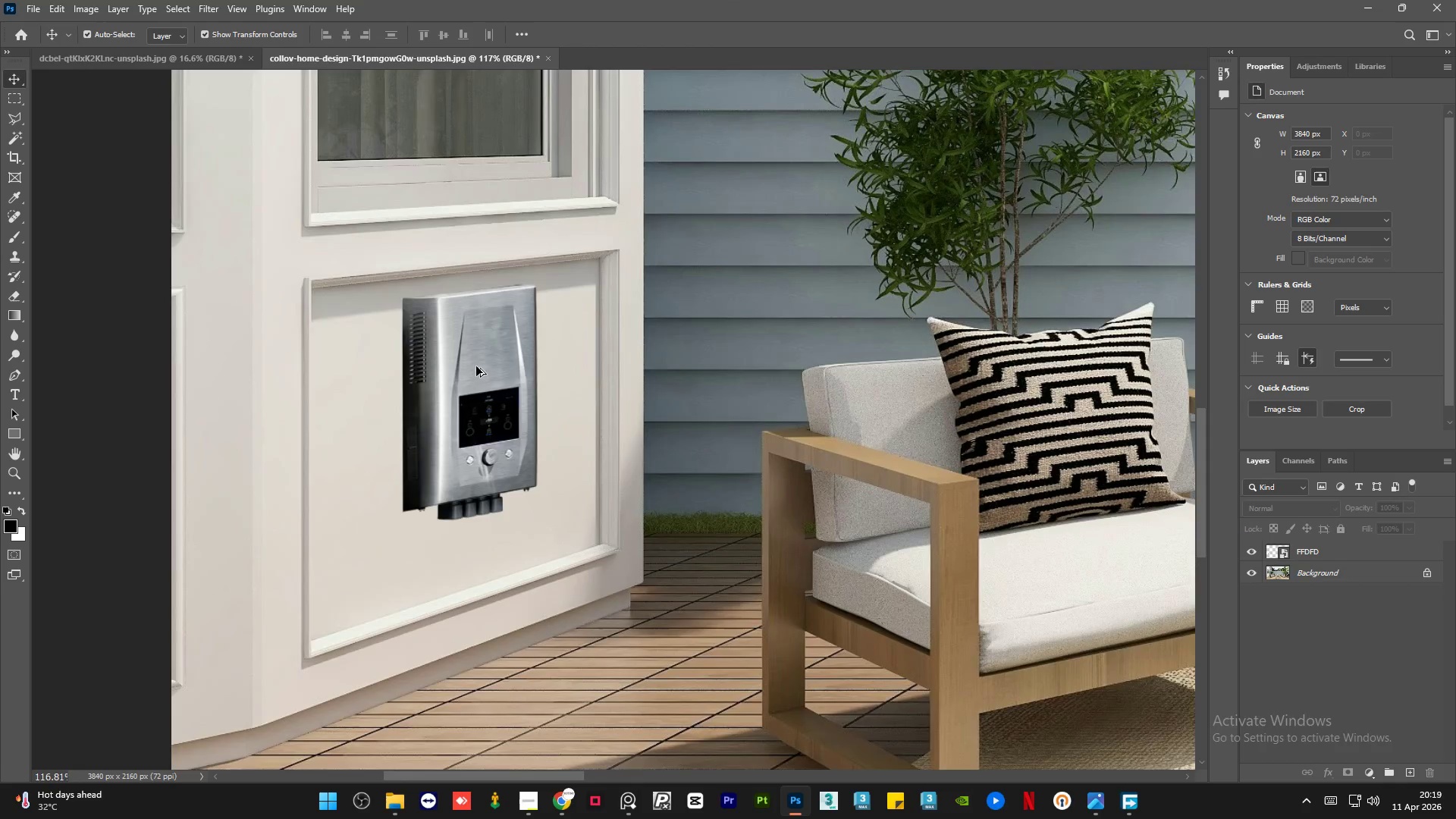 
left_click([476, 366])
 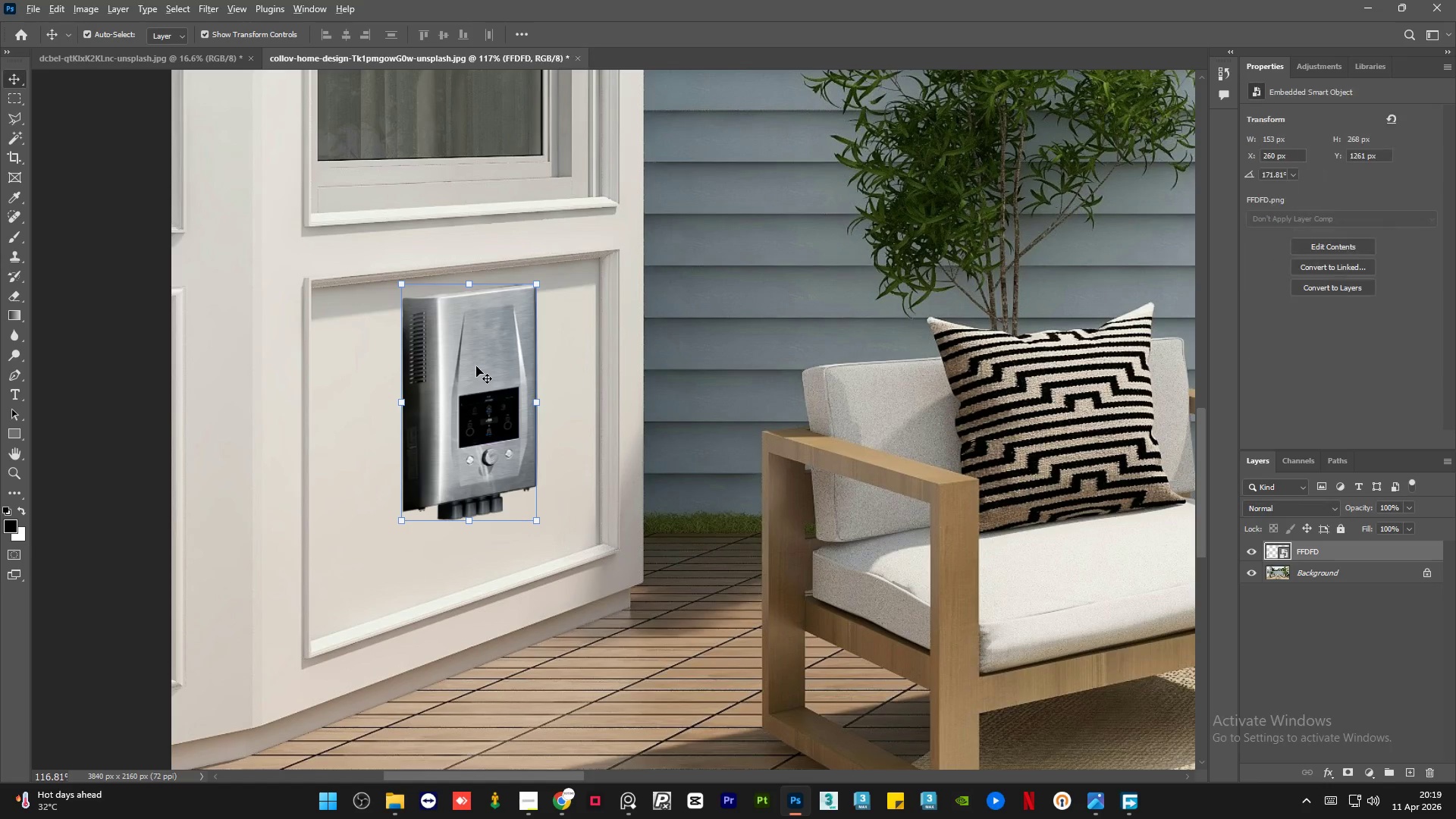 
hold_key(key=AltLeft, duration=0.33)
 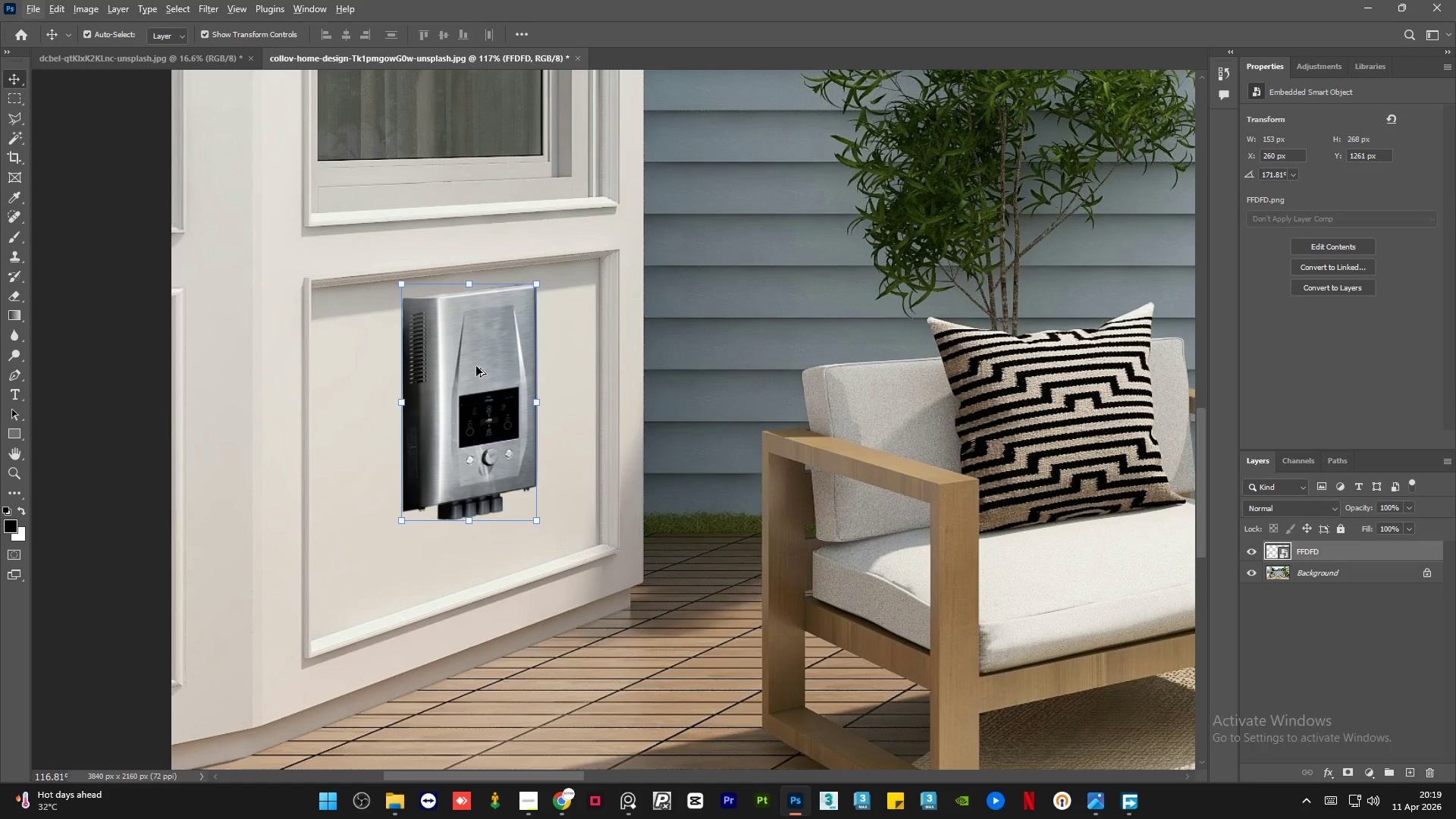 
key(ArrowUp)
 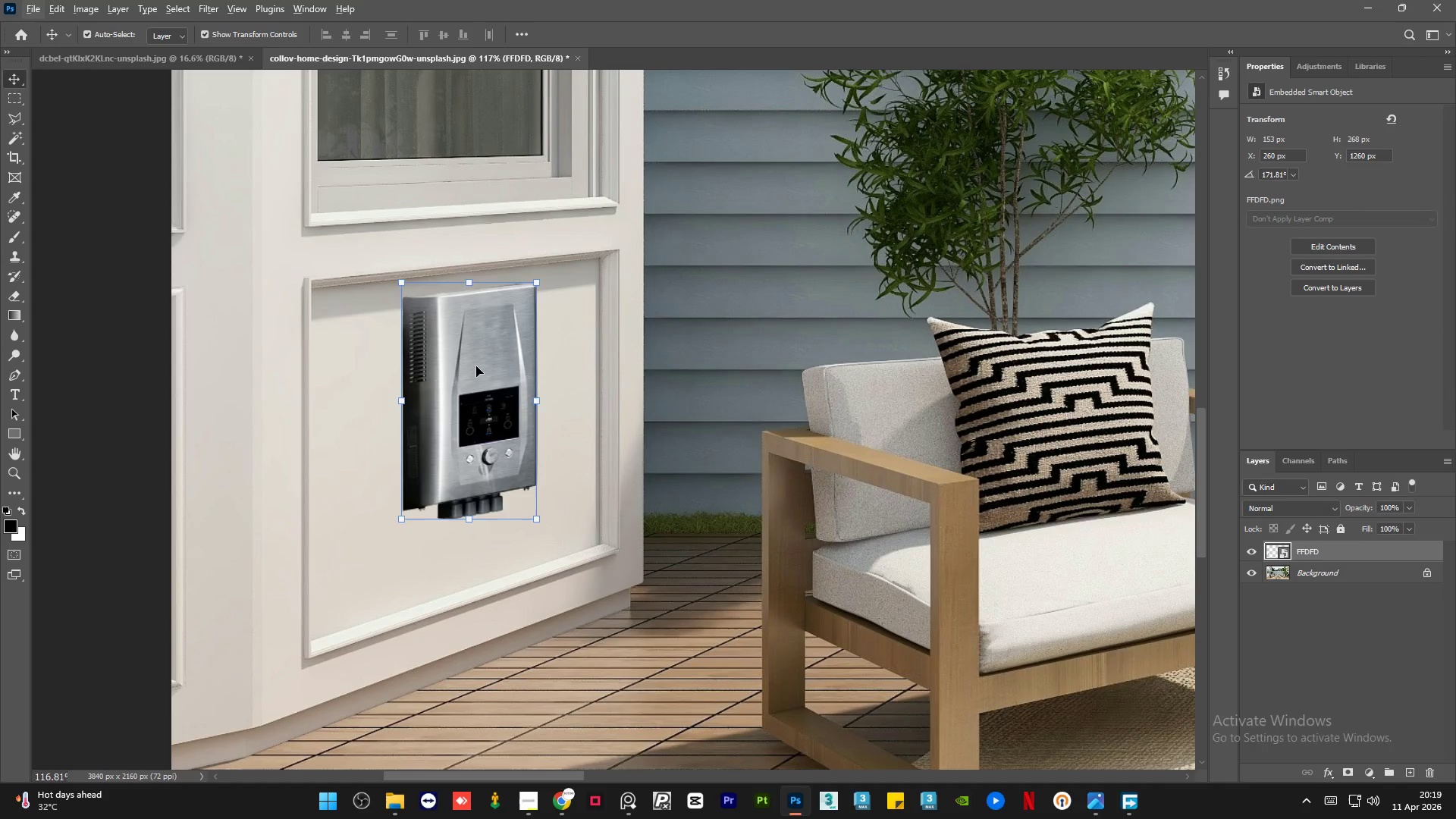 
key(ArrowUp)
 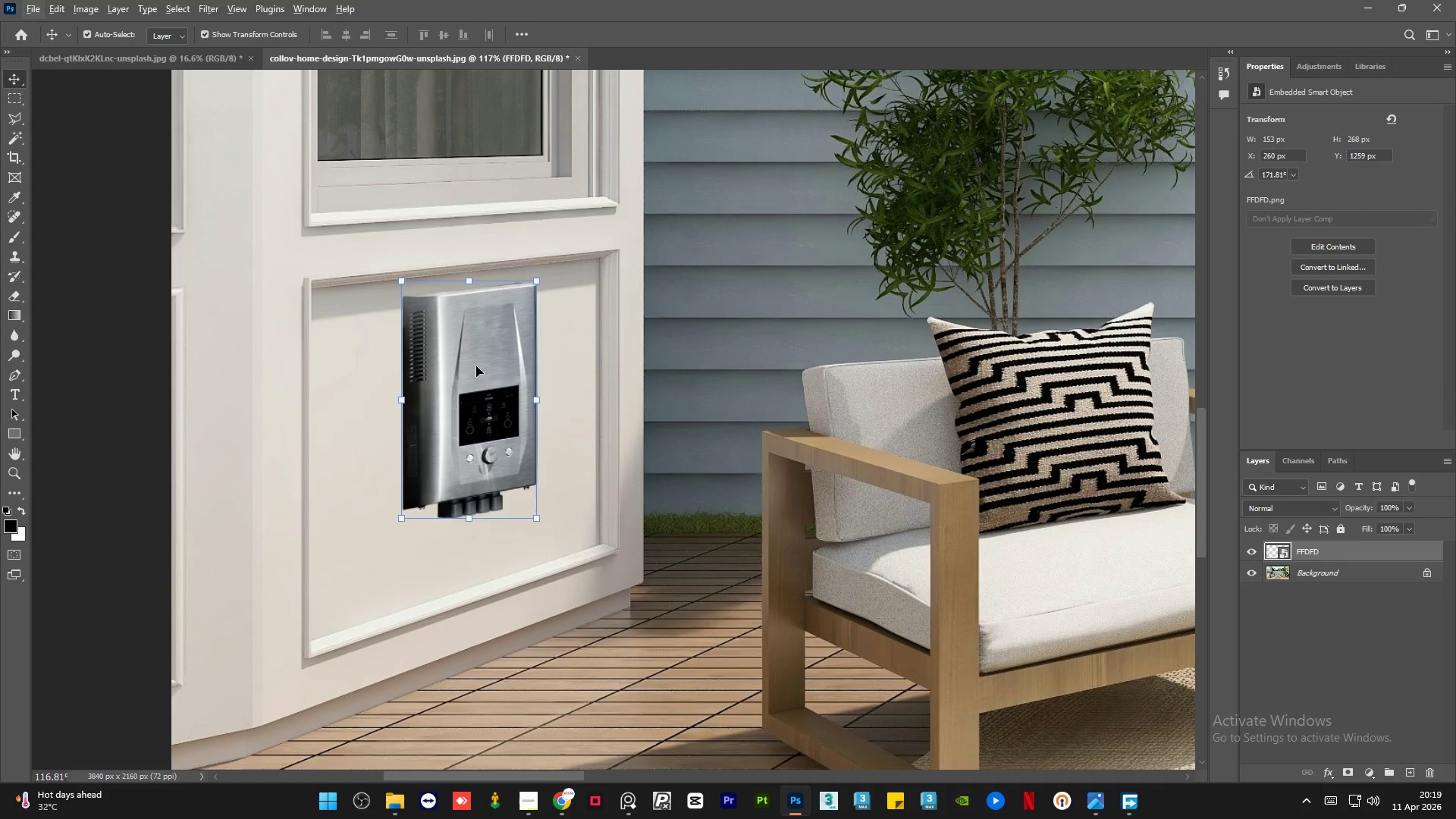 
key(ArrowUp)
 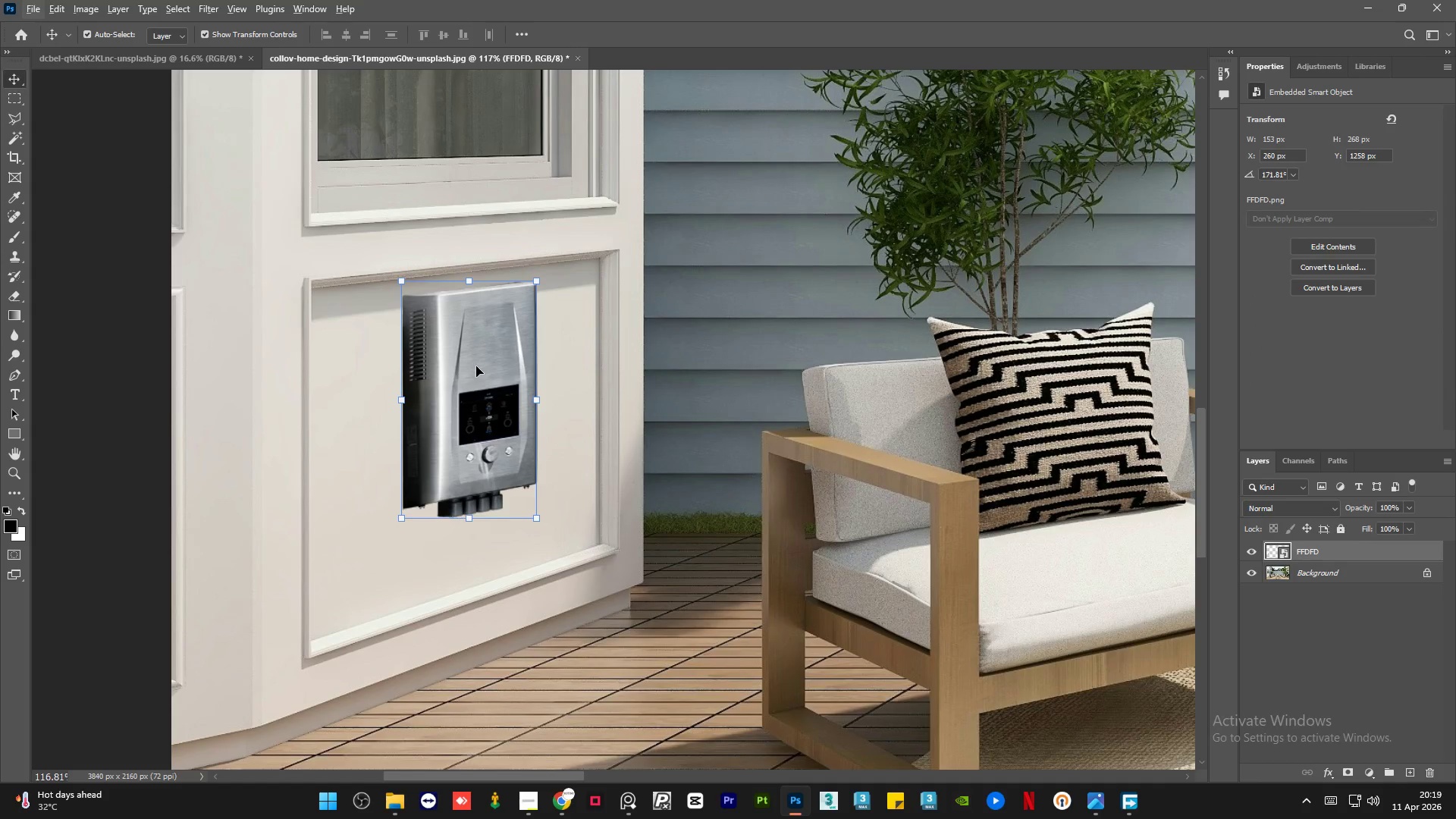 
hold_key(key=ArrowUp, duration=1.45)
 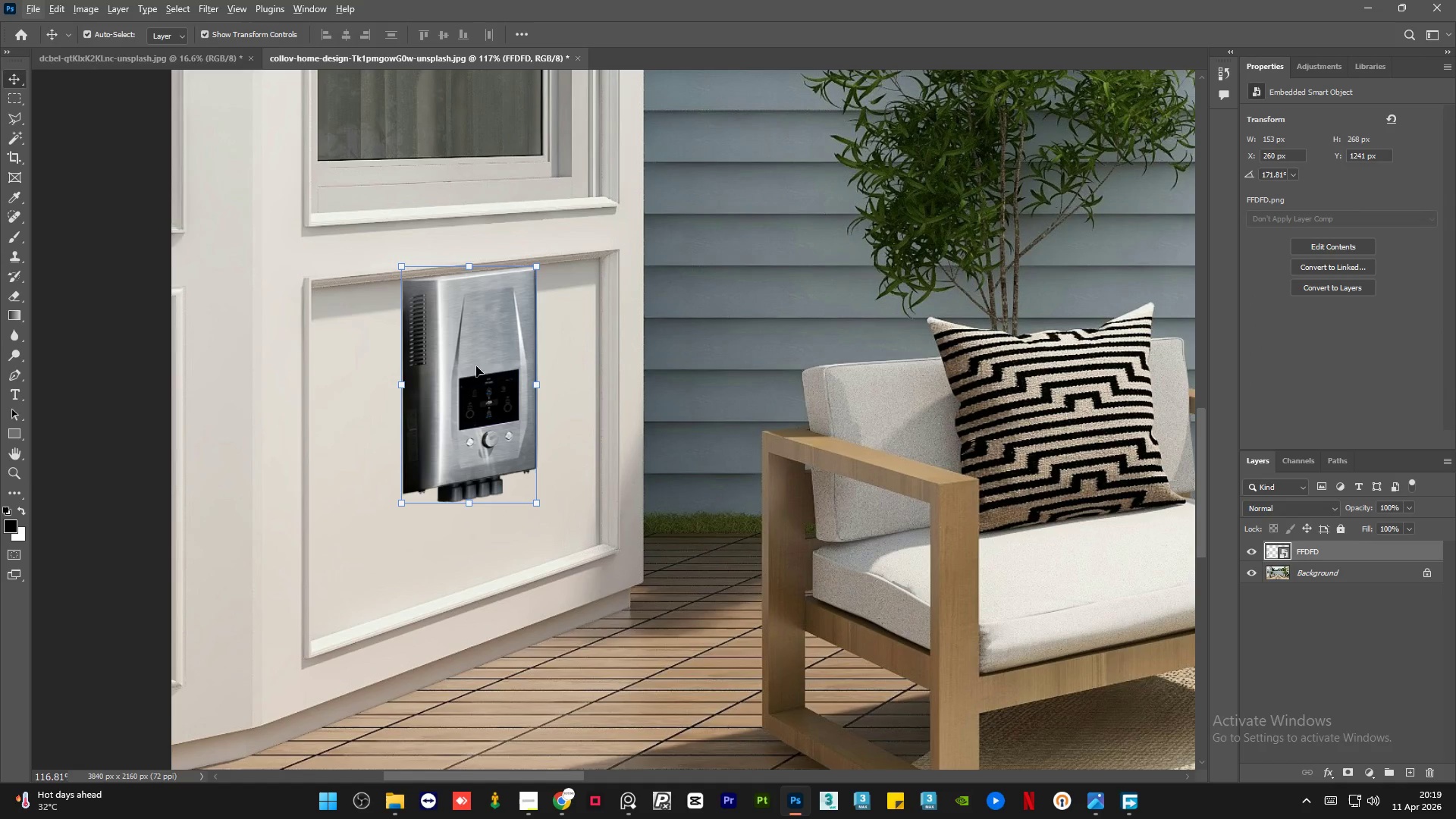 
key(ArrowDown)
 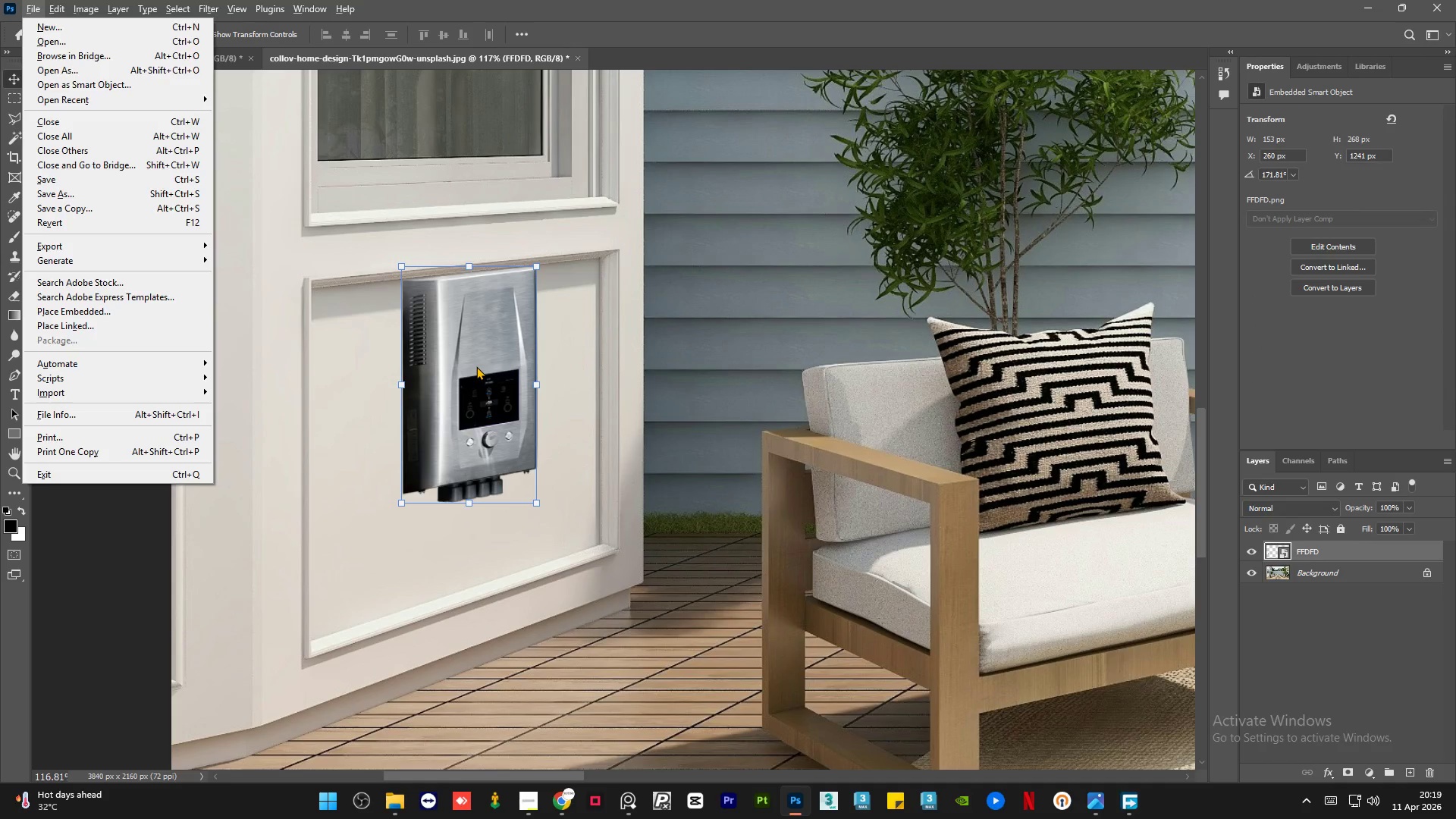 
left_click([476, 366])
 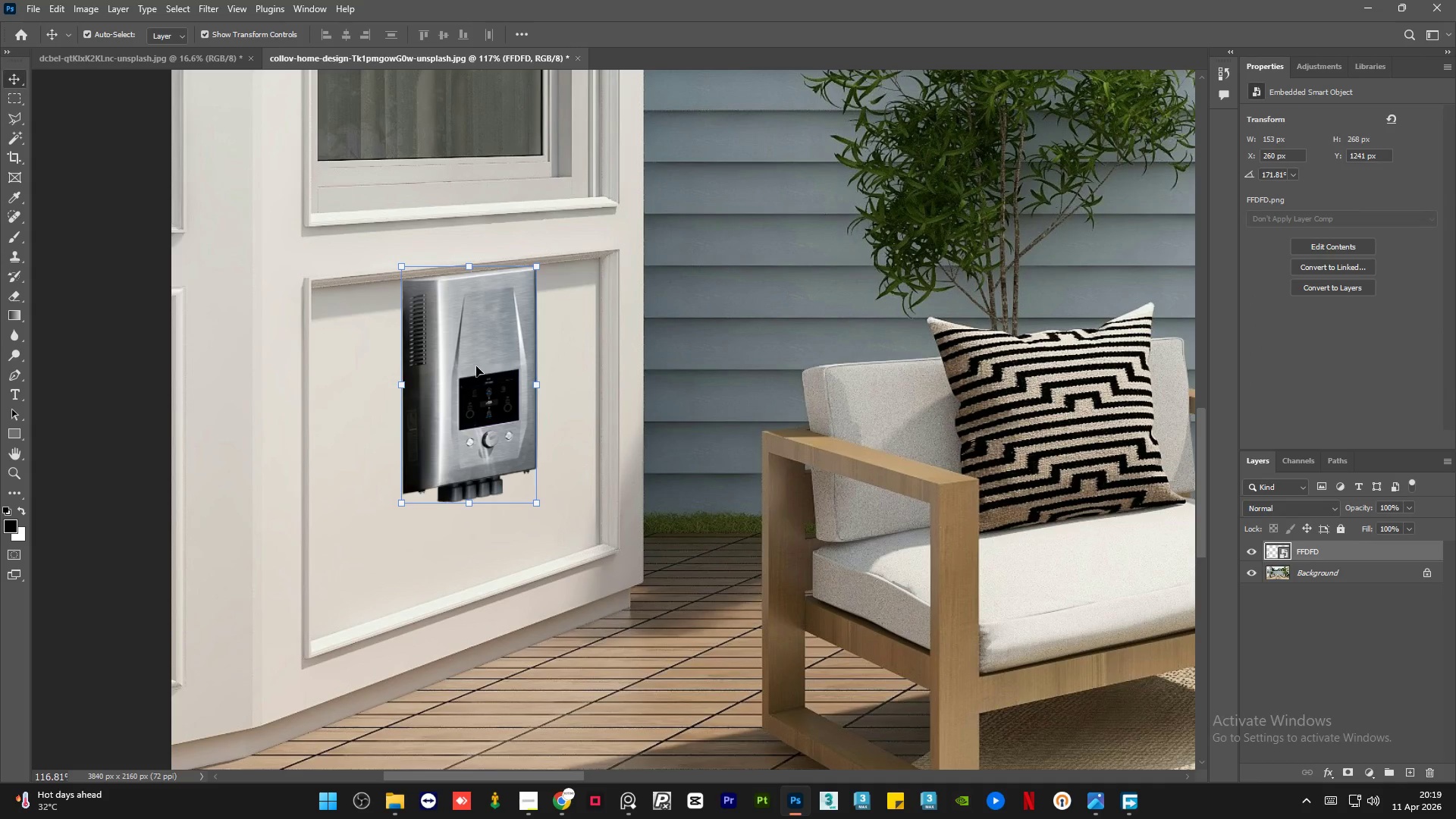 
key(Shift+ArrowDown)
 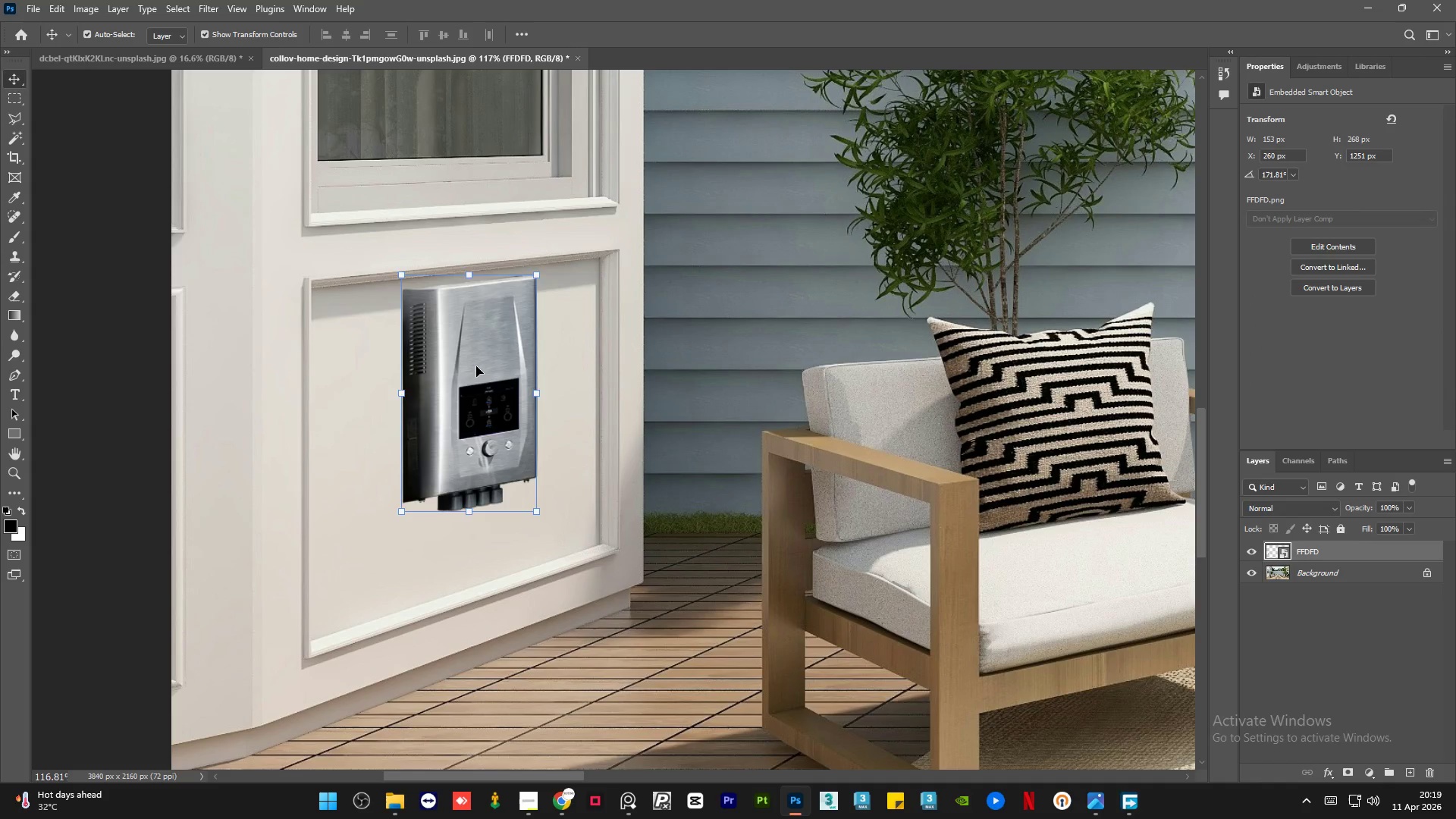 
key(Shift+ArrowDown)
 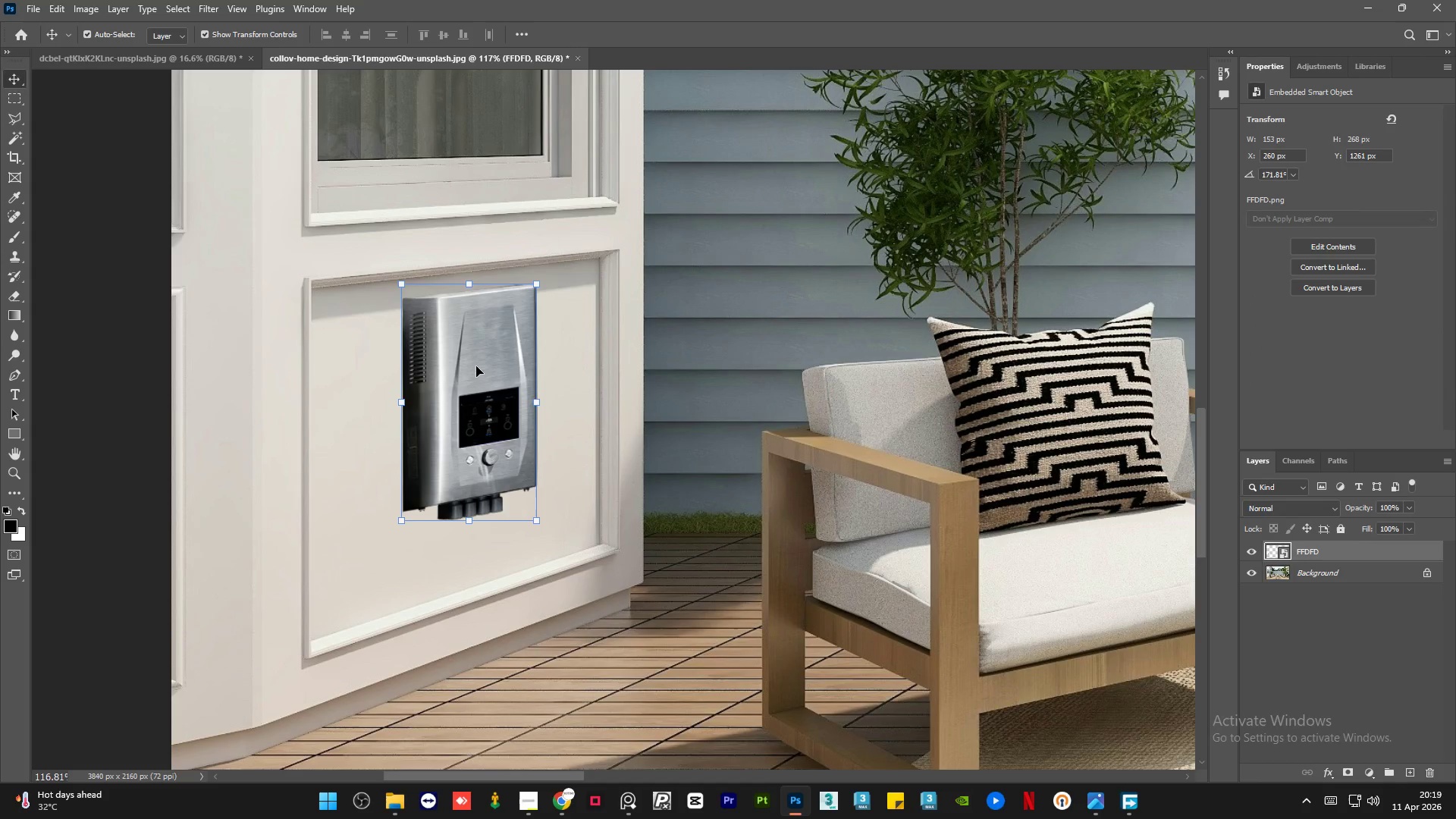 
key(ArrowLeft)
 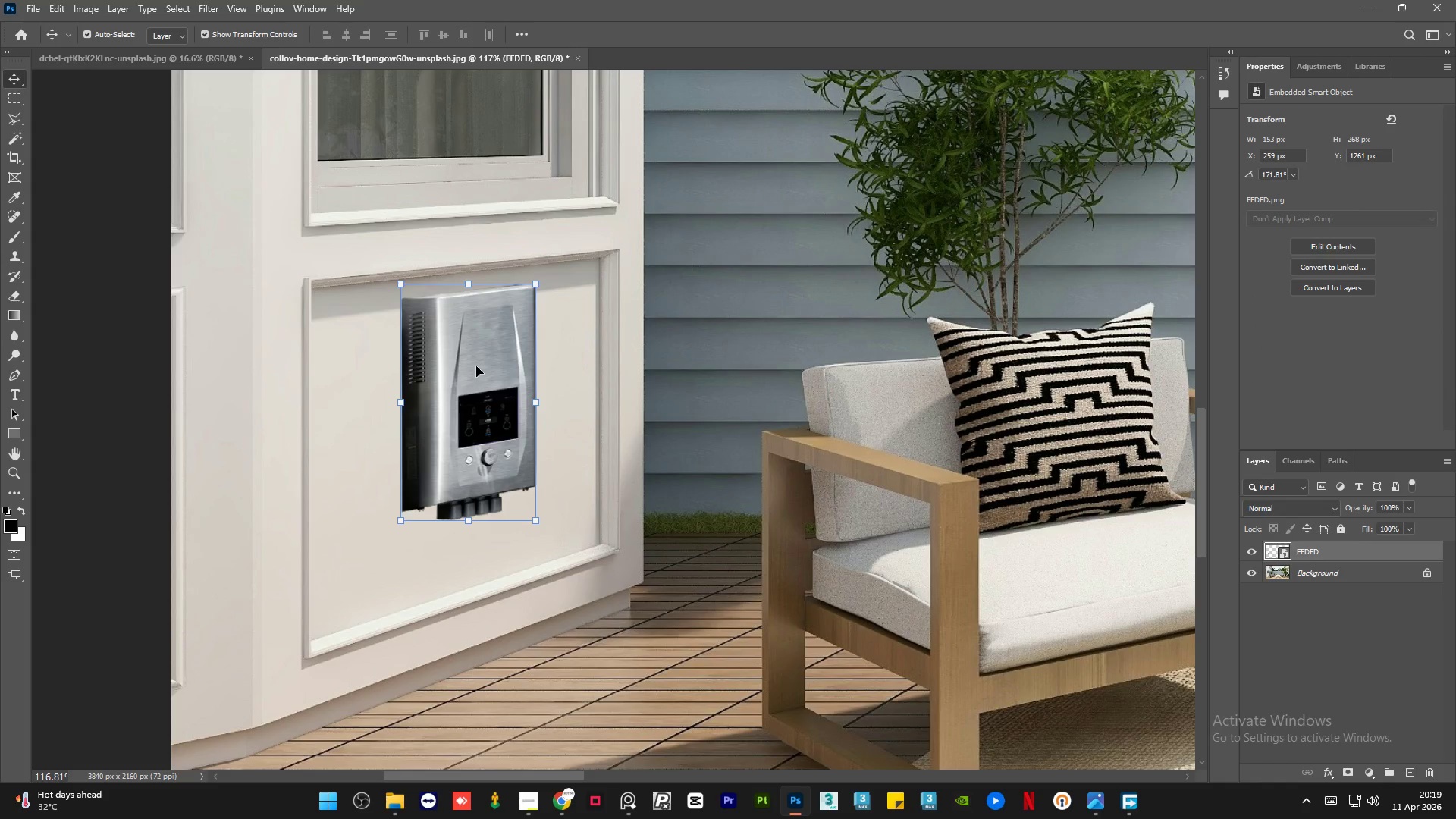 
key(ArrowRight)
 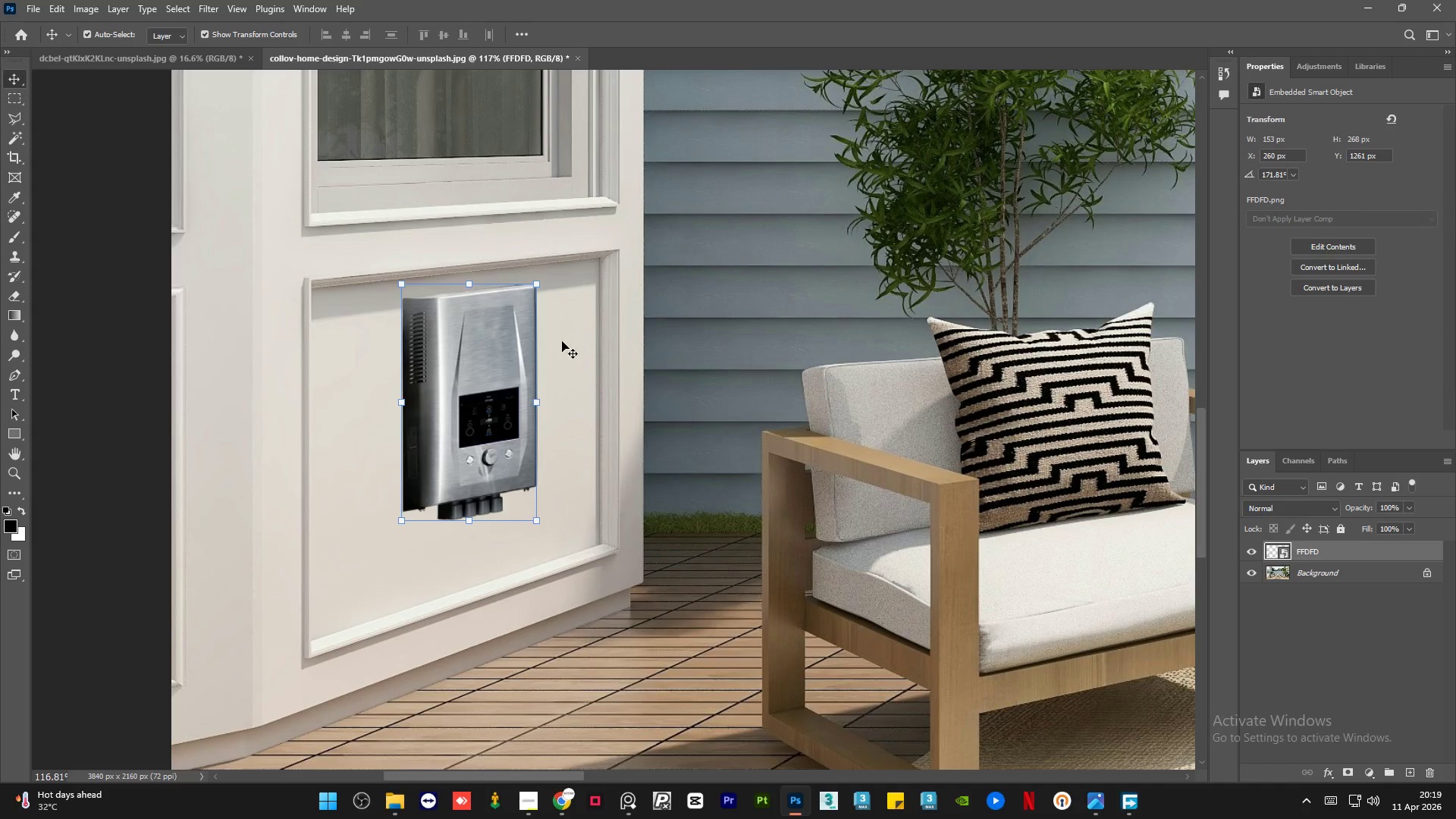 
left_click([570, 337])
 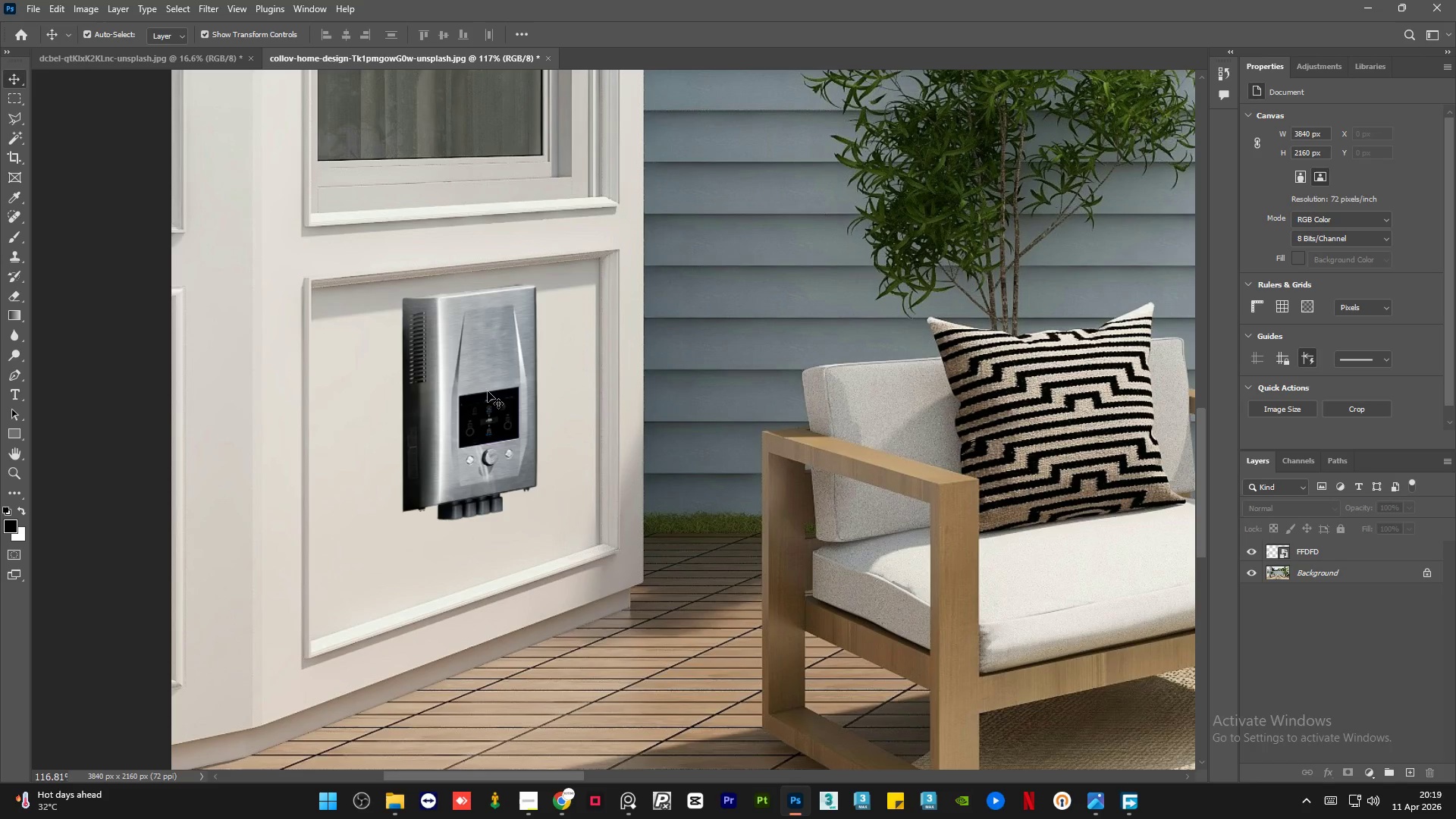 
hold_key(key=AltLeft, duration=1.17)
hold_key(key=AltLeft, duration=1.08)
scroll: coordinate [993, 444], scroll_direction: down, amount: 11.0
 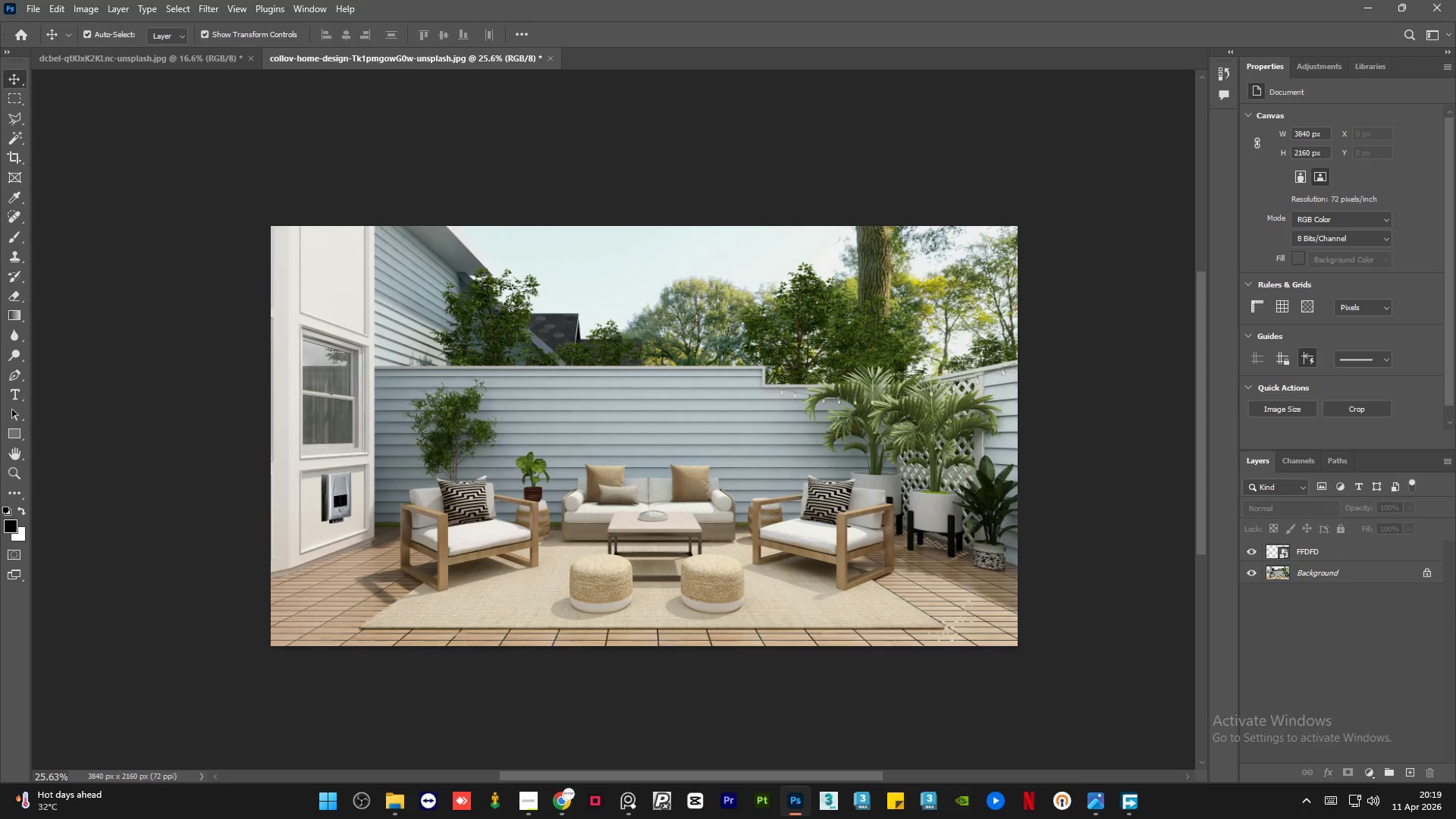 
left_click([1347, 552])
 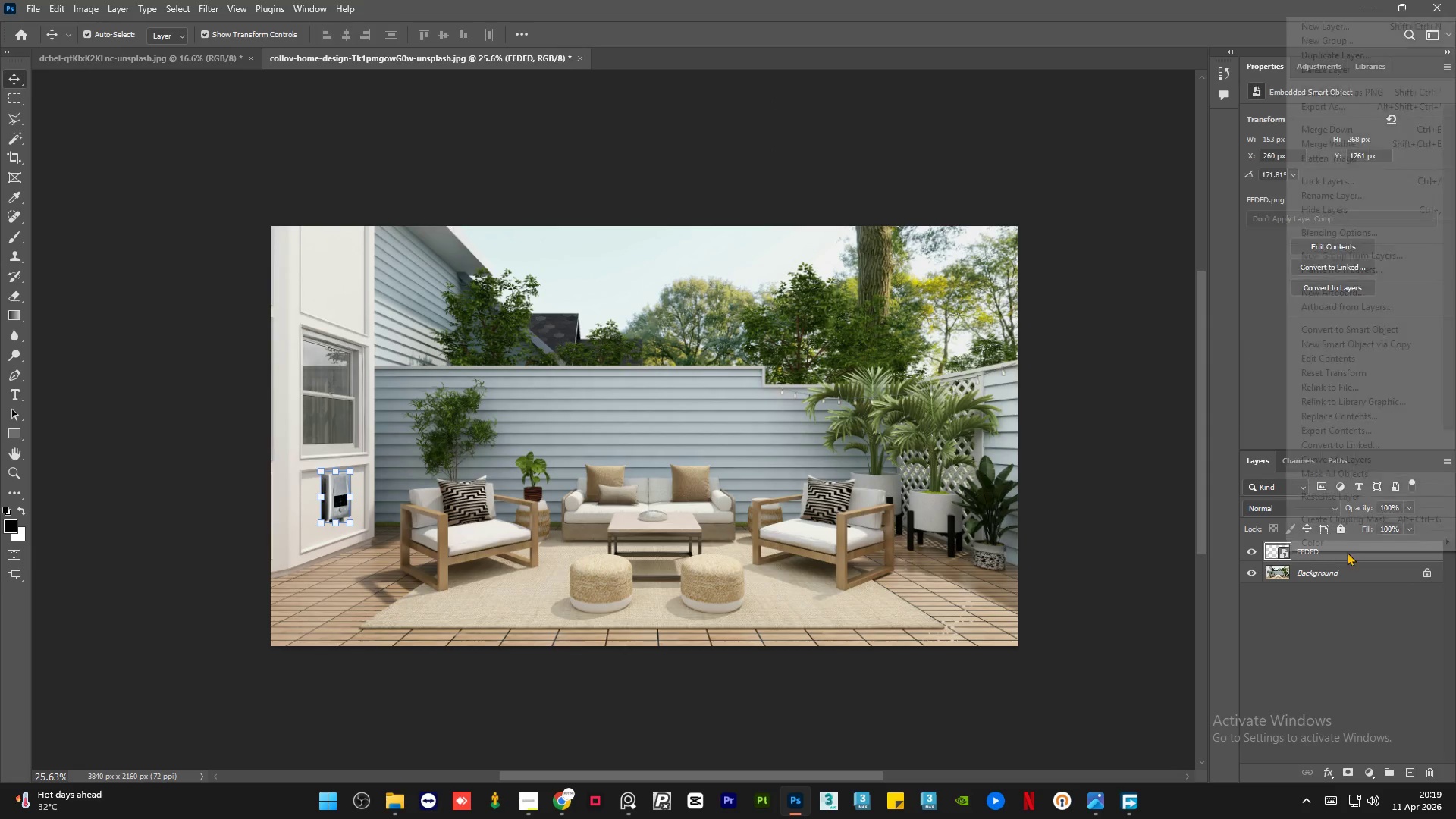 
right_click([1347, 552])
 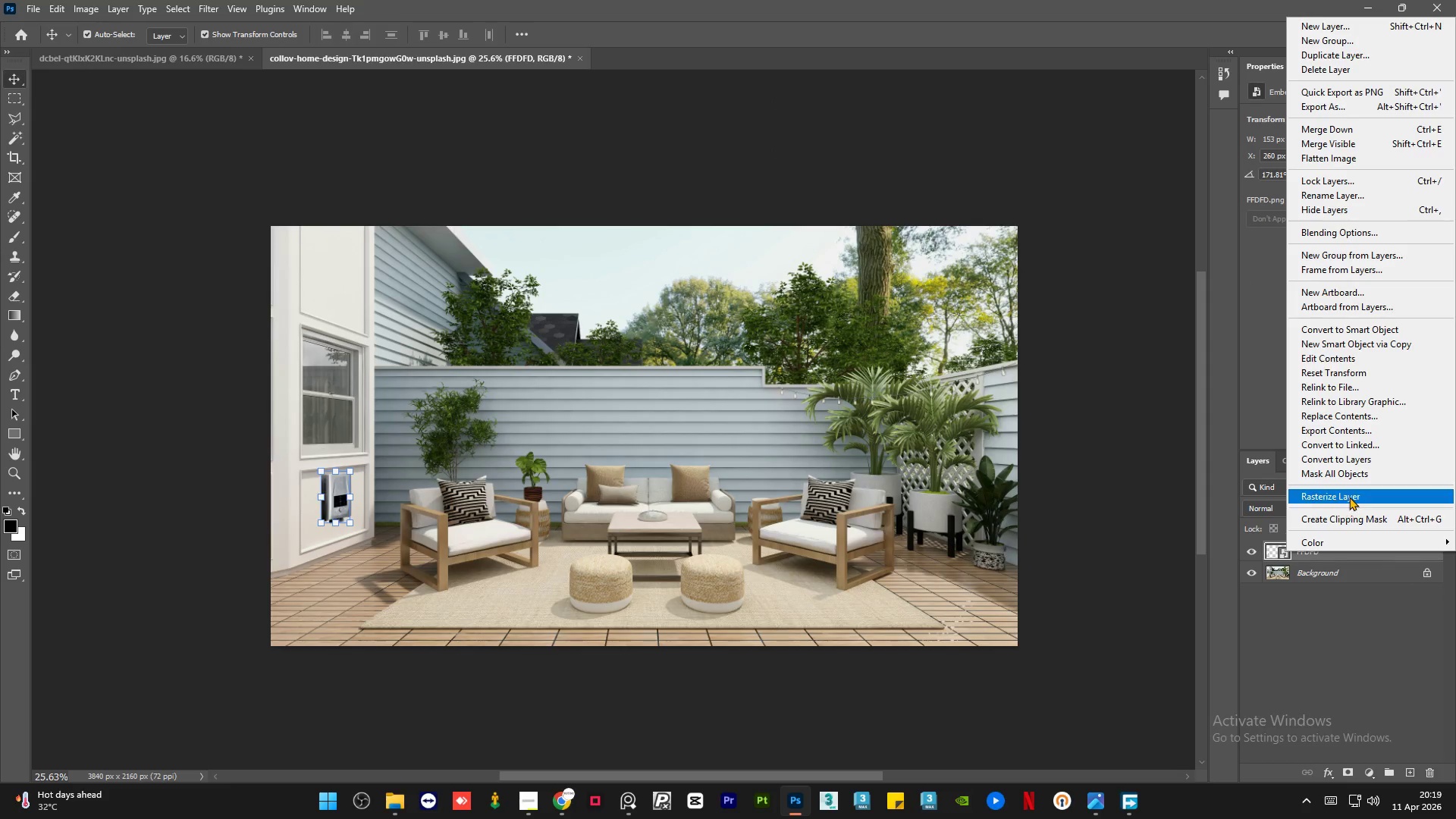 
left_click([1349, 497])
 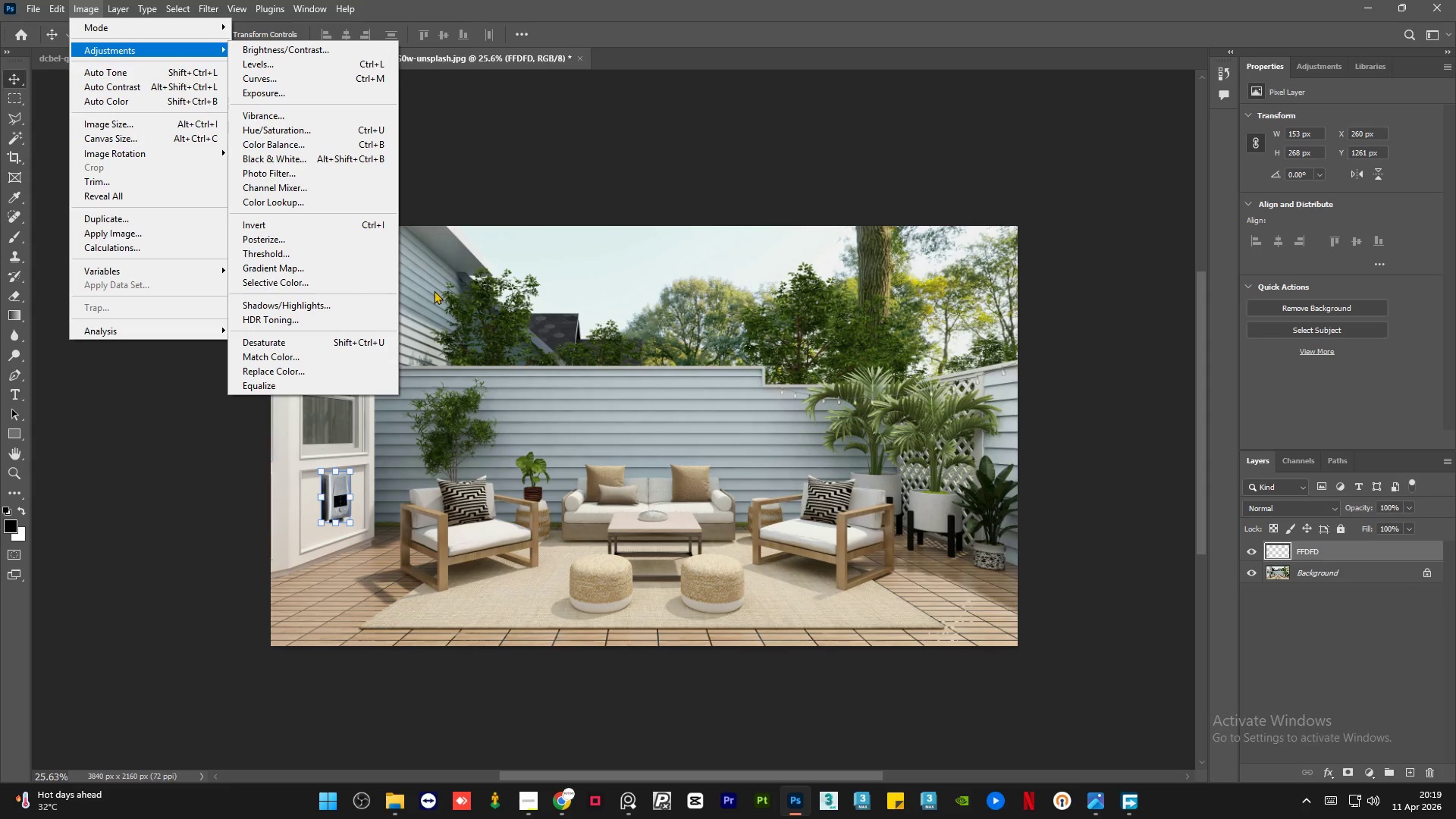 
left_click([315, 360])
 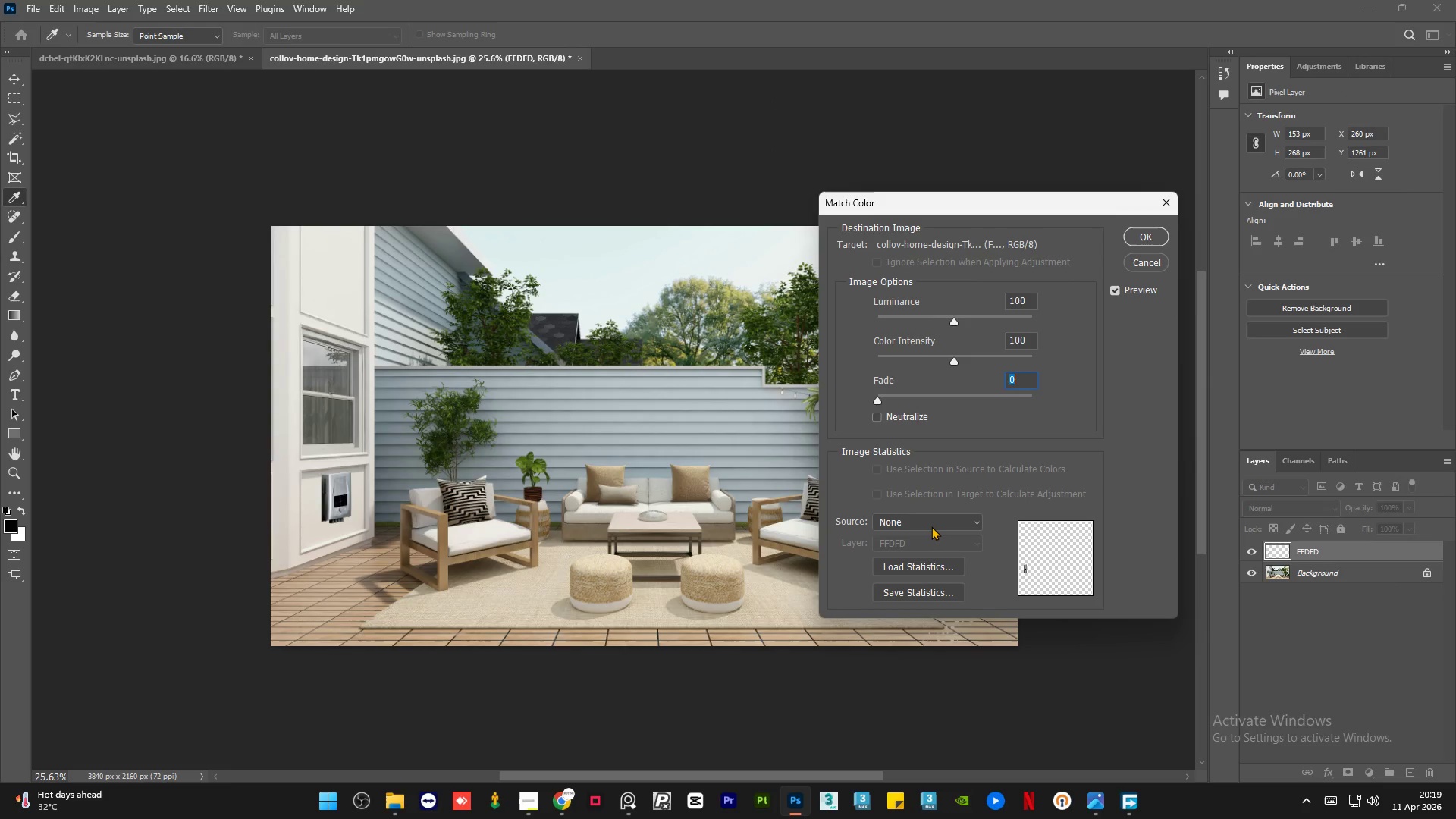 
left_click([937, 522])
 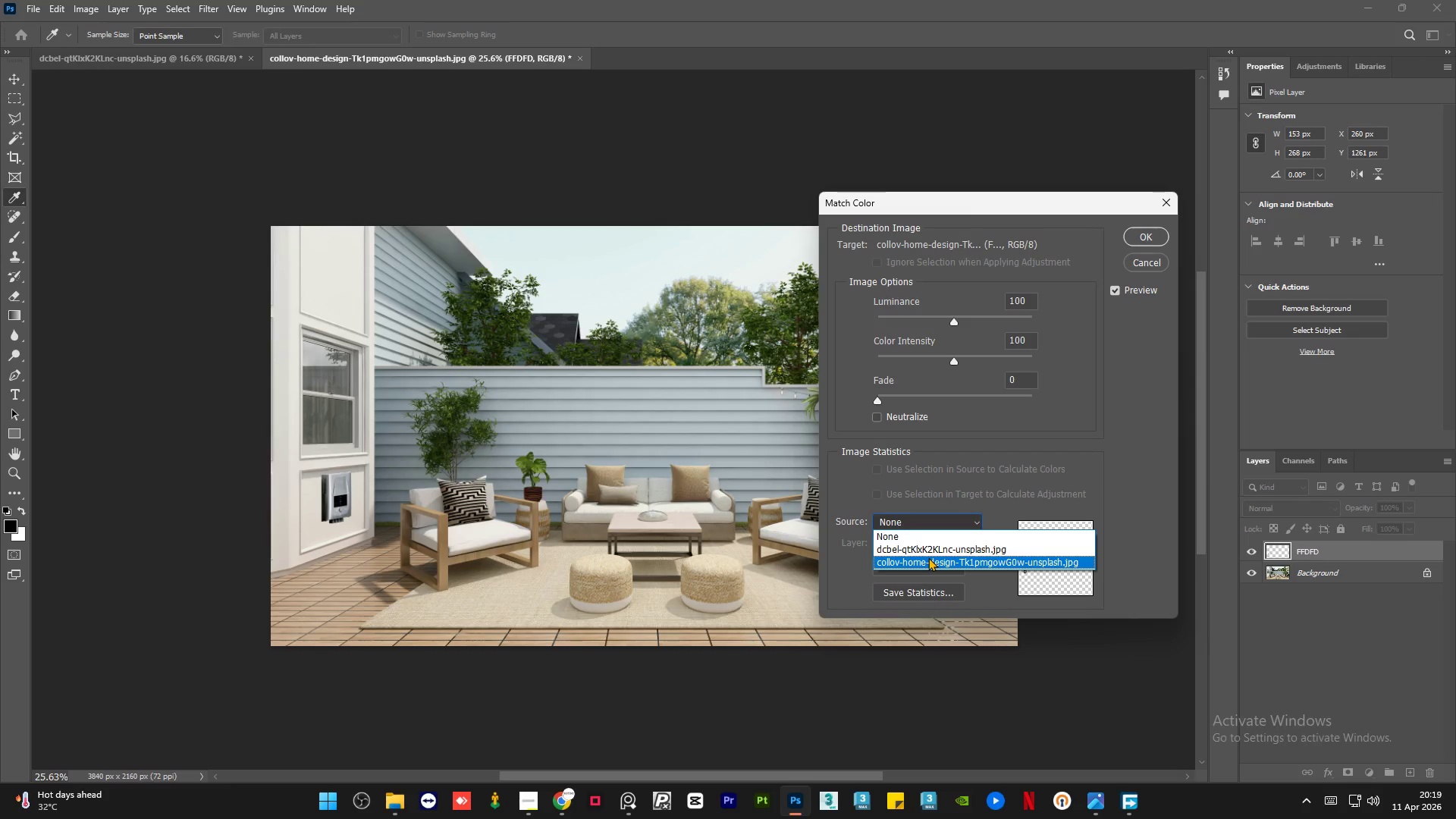 
left_click([928, 557])
 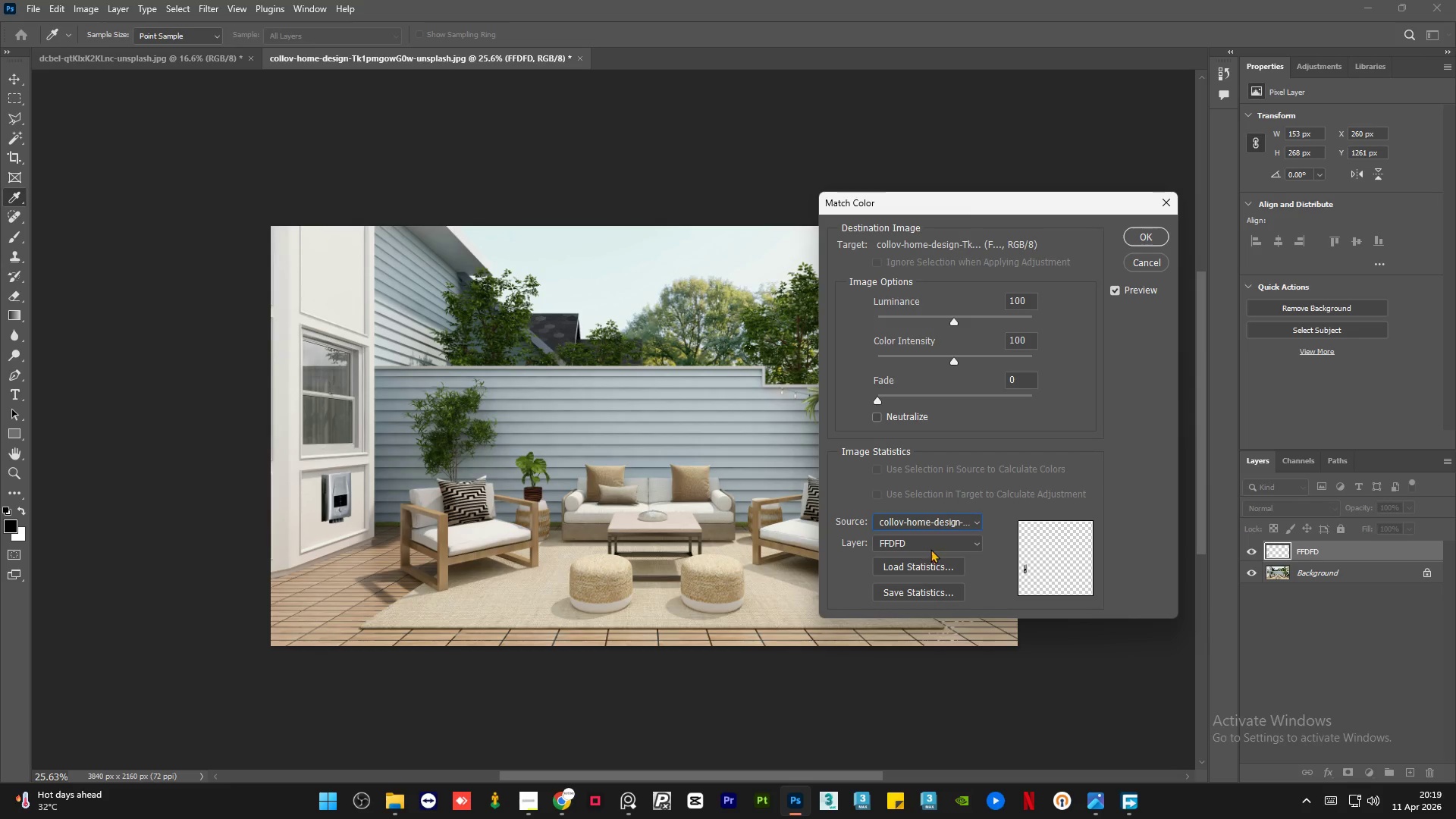 
left_click([931, 548])
 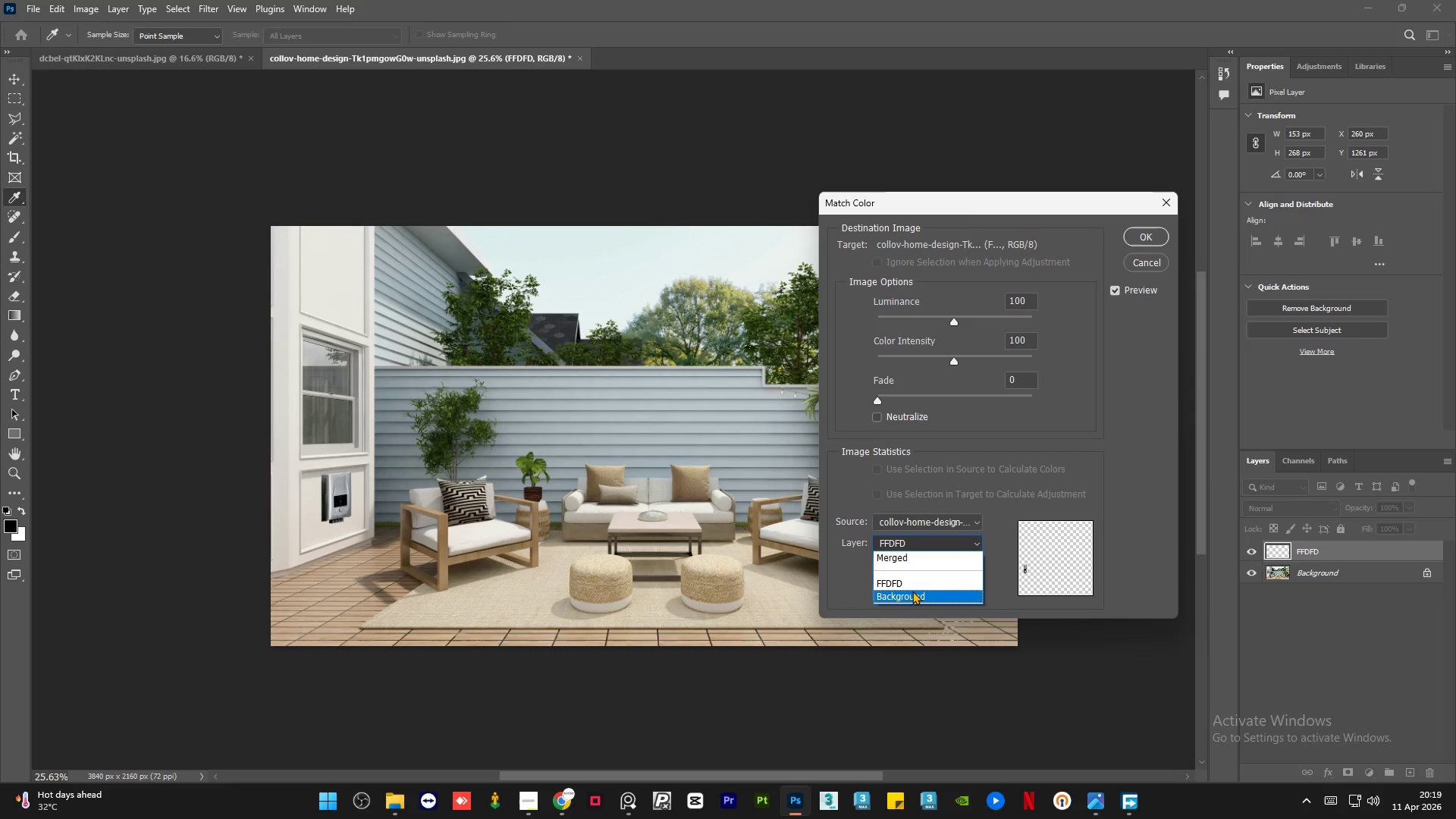 
left_click([912, 591])
 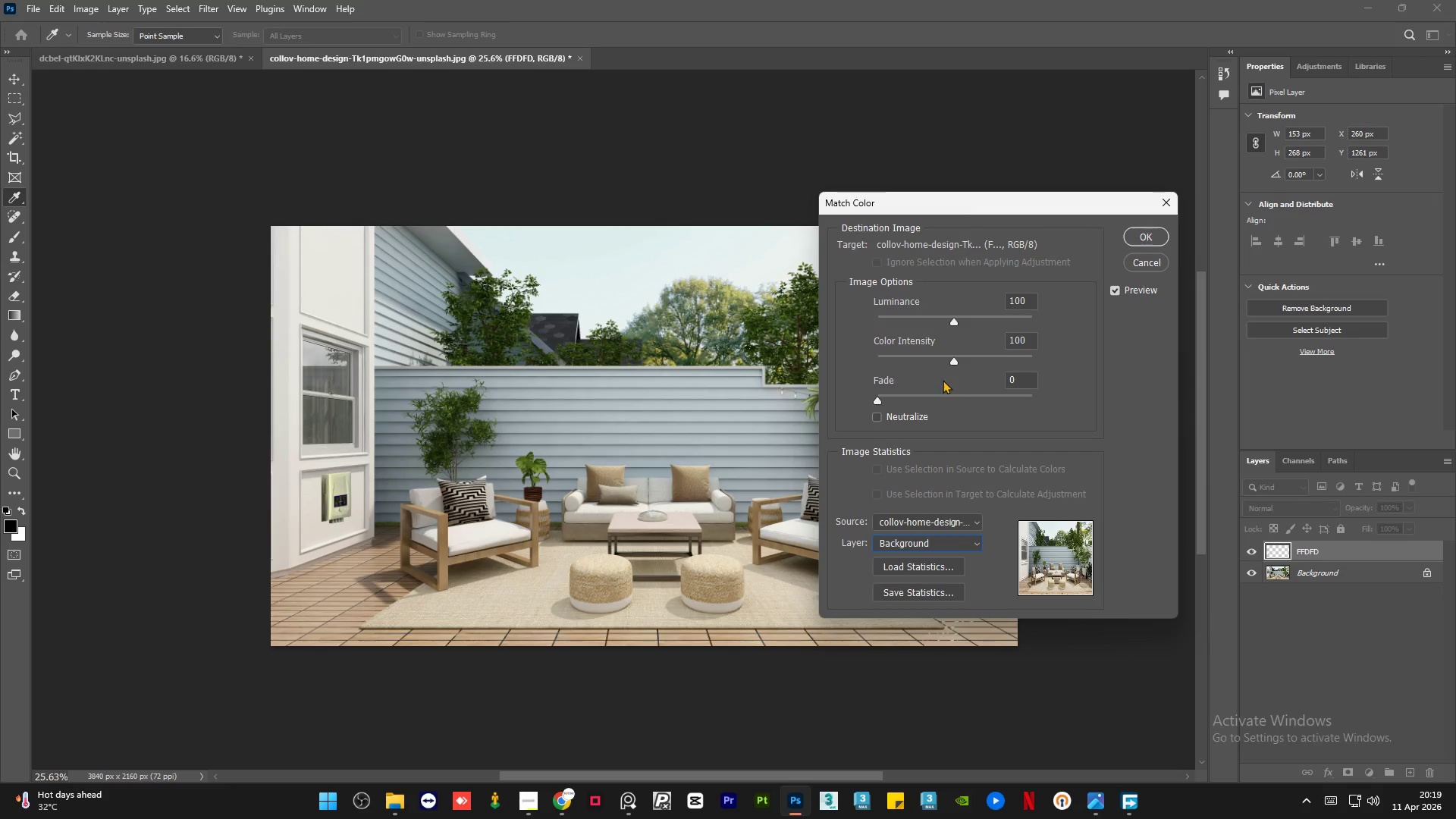 
left_click([933, 393])
 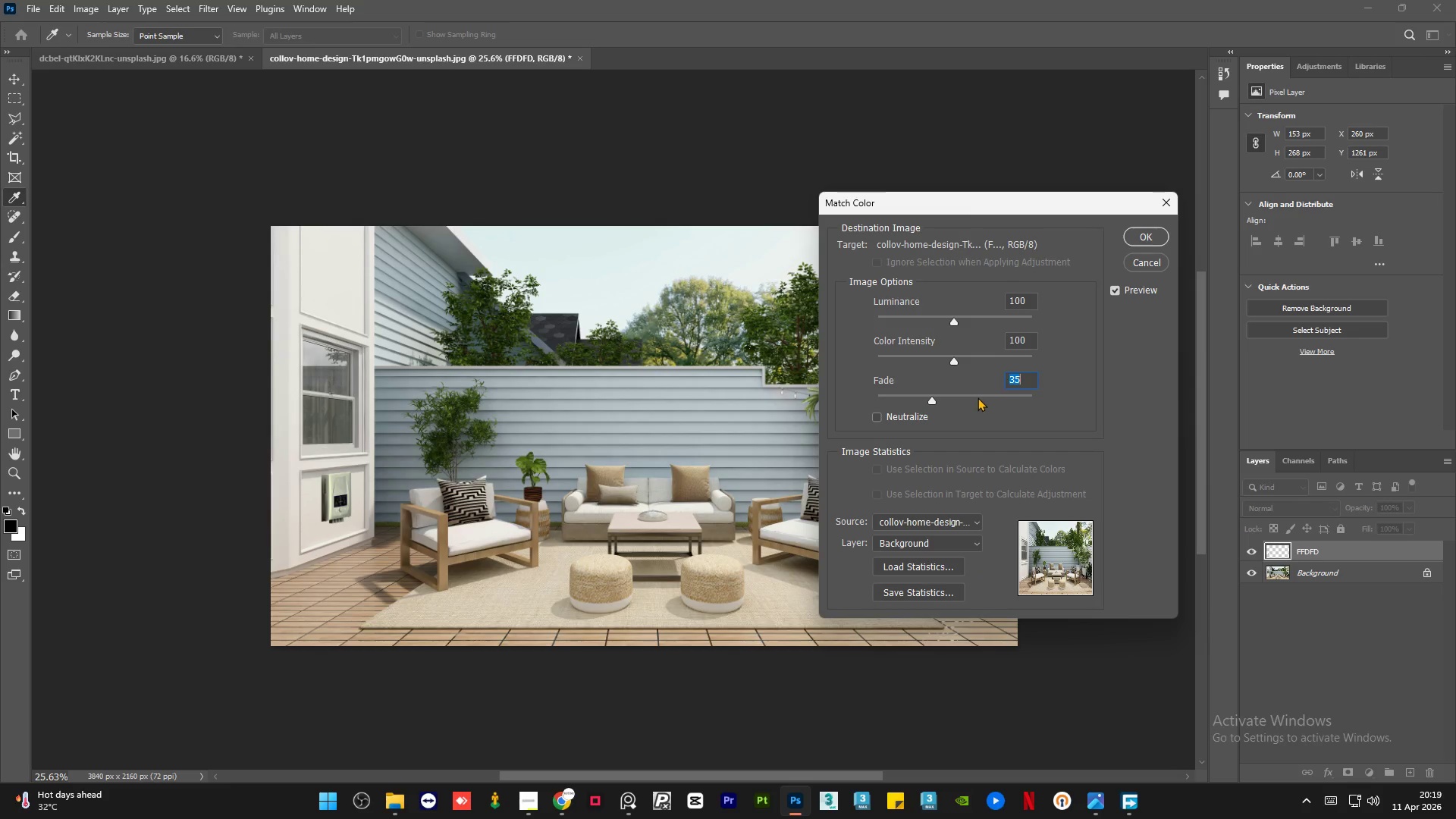 
left_click([977, 397])
 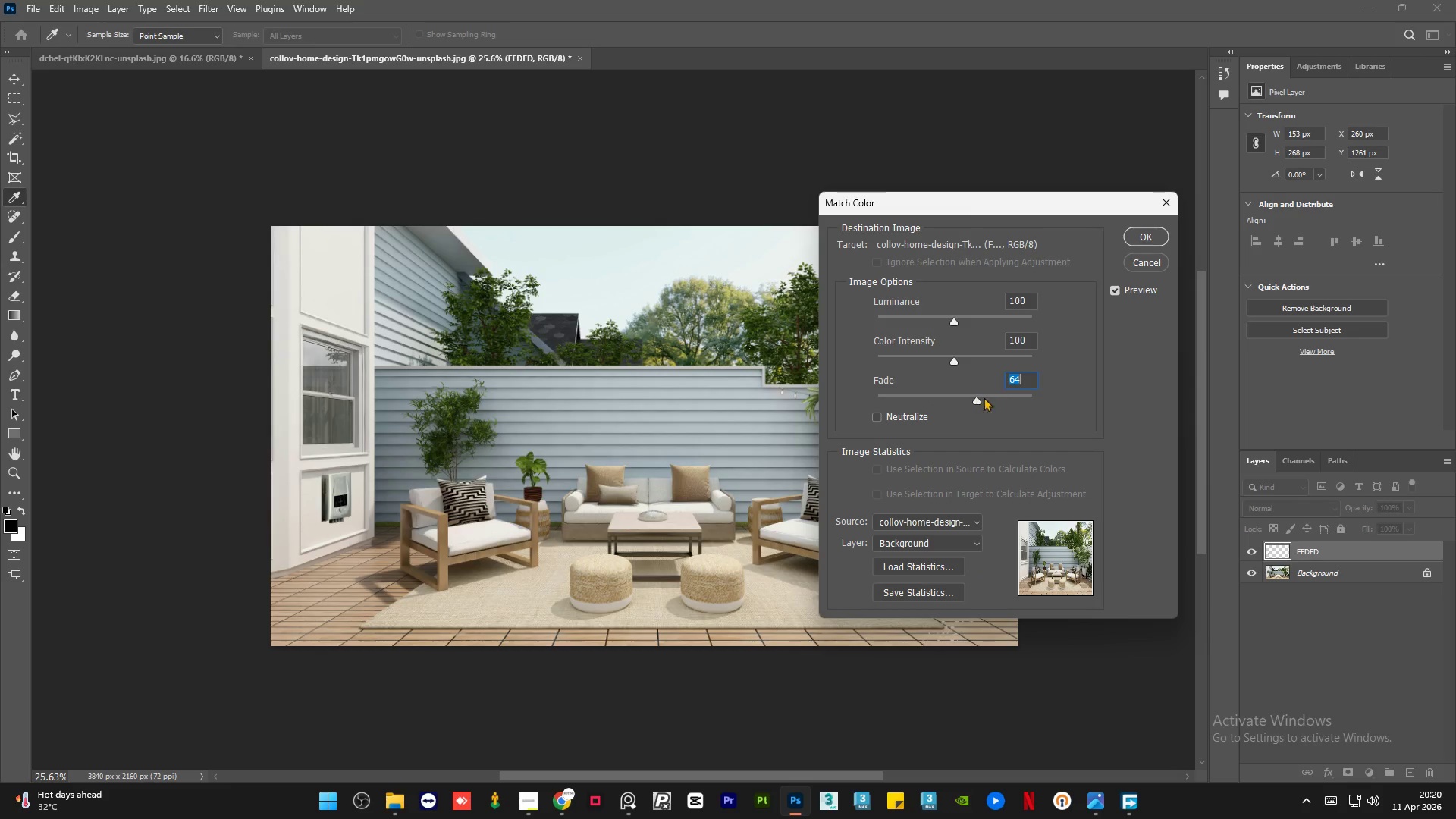 
left_click([1001, 399])
 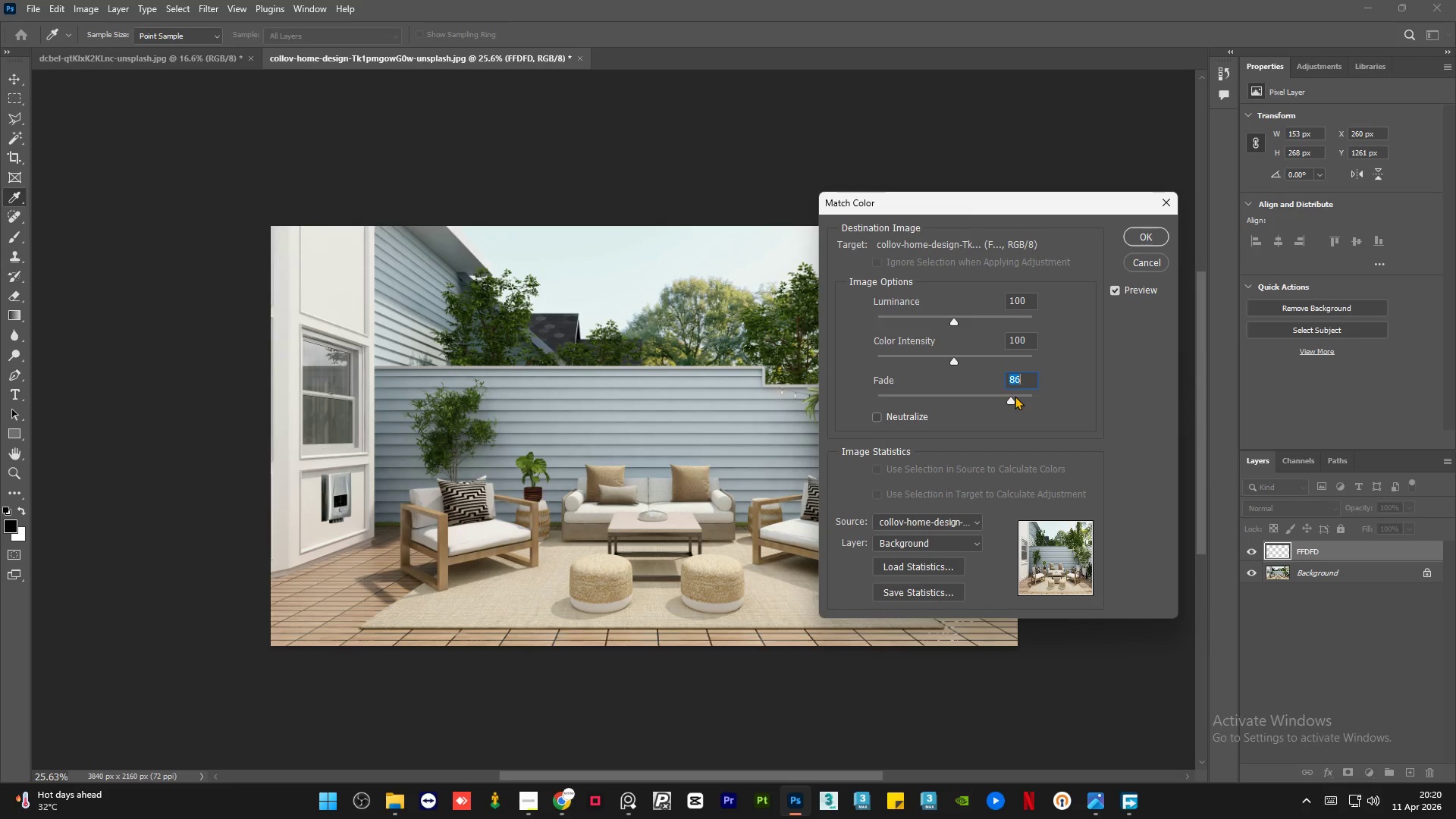 
left_click([1015, 396])
 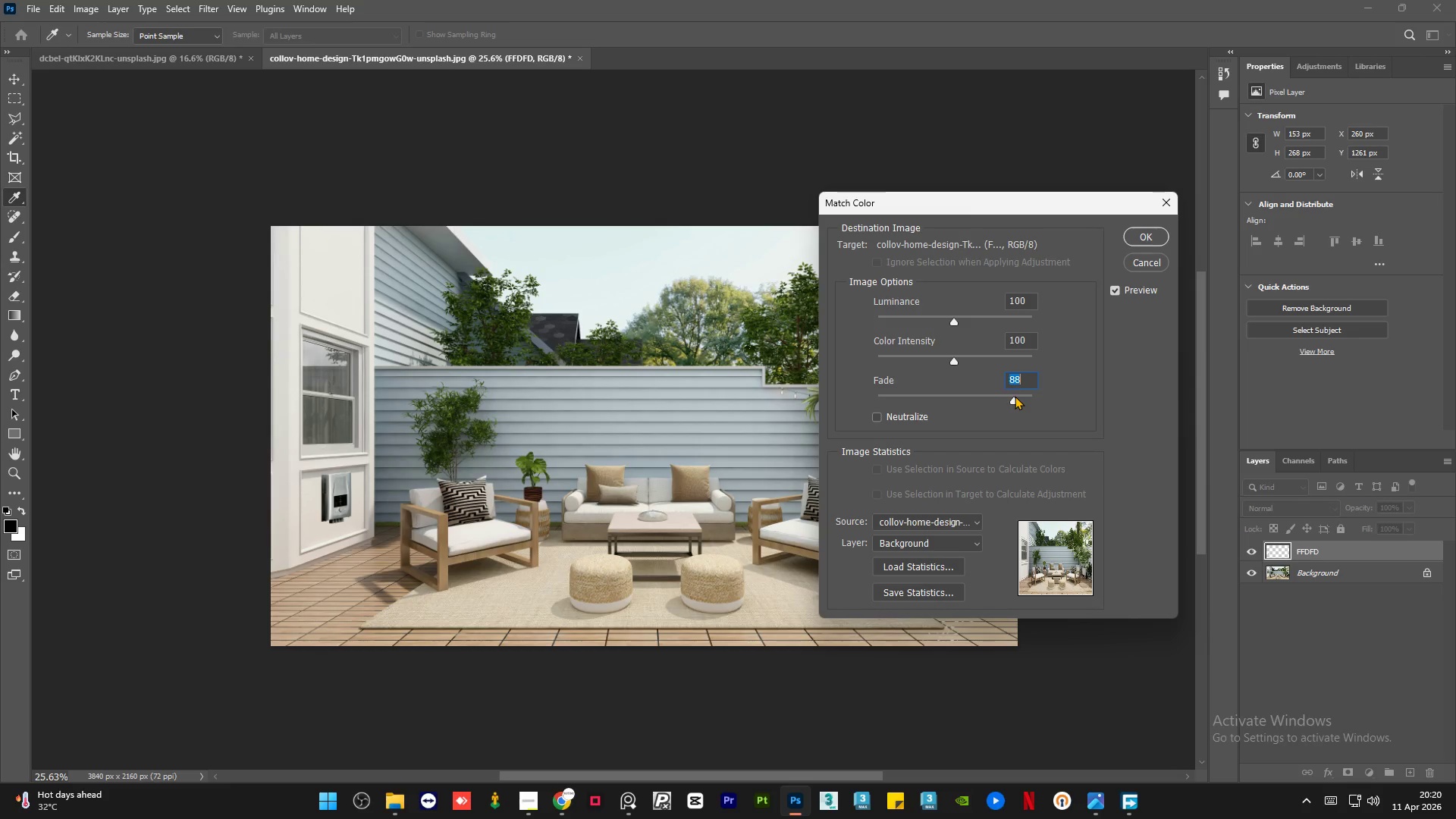 
left_click([1015, 396])
 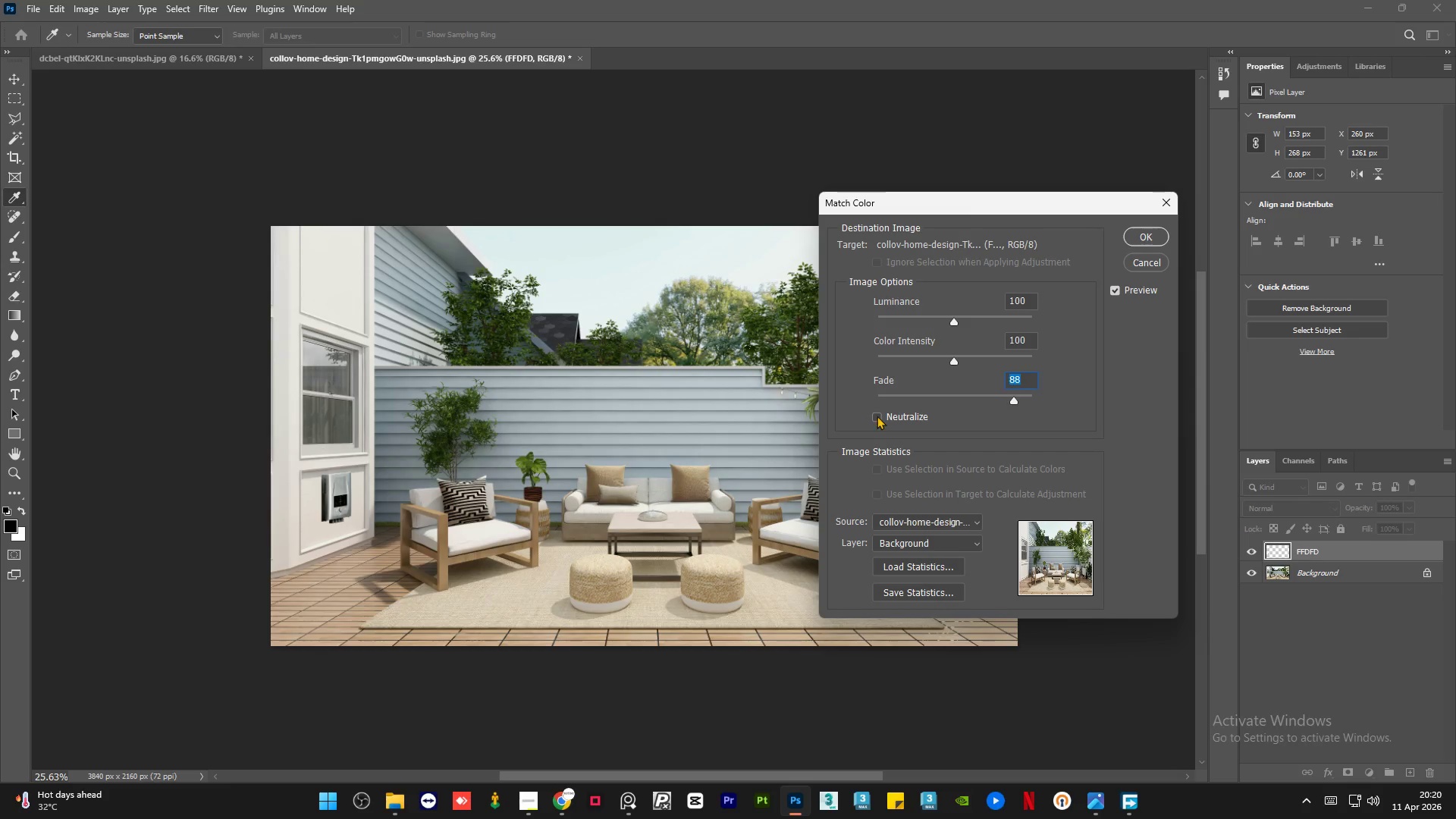 
left_click([877, 415])
 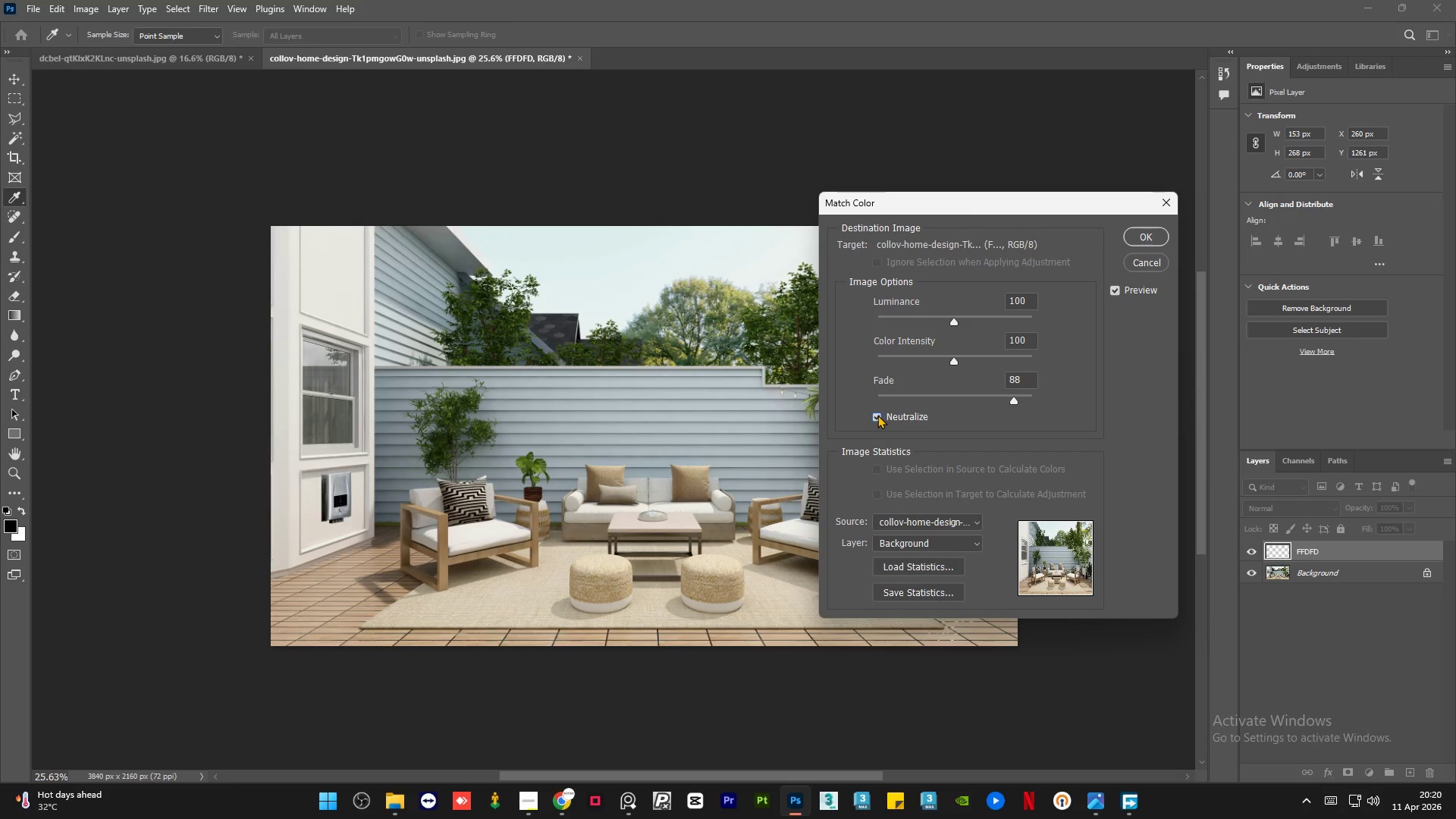 
left_click([877, 415])
 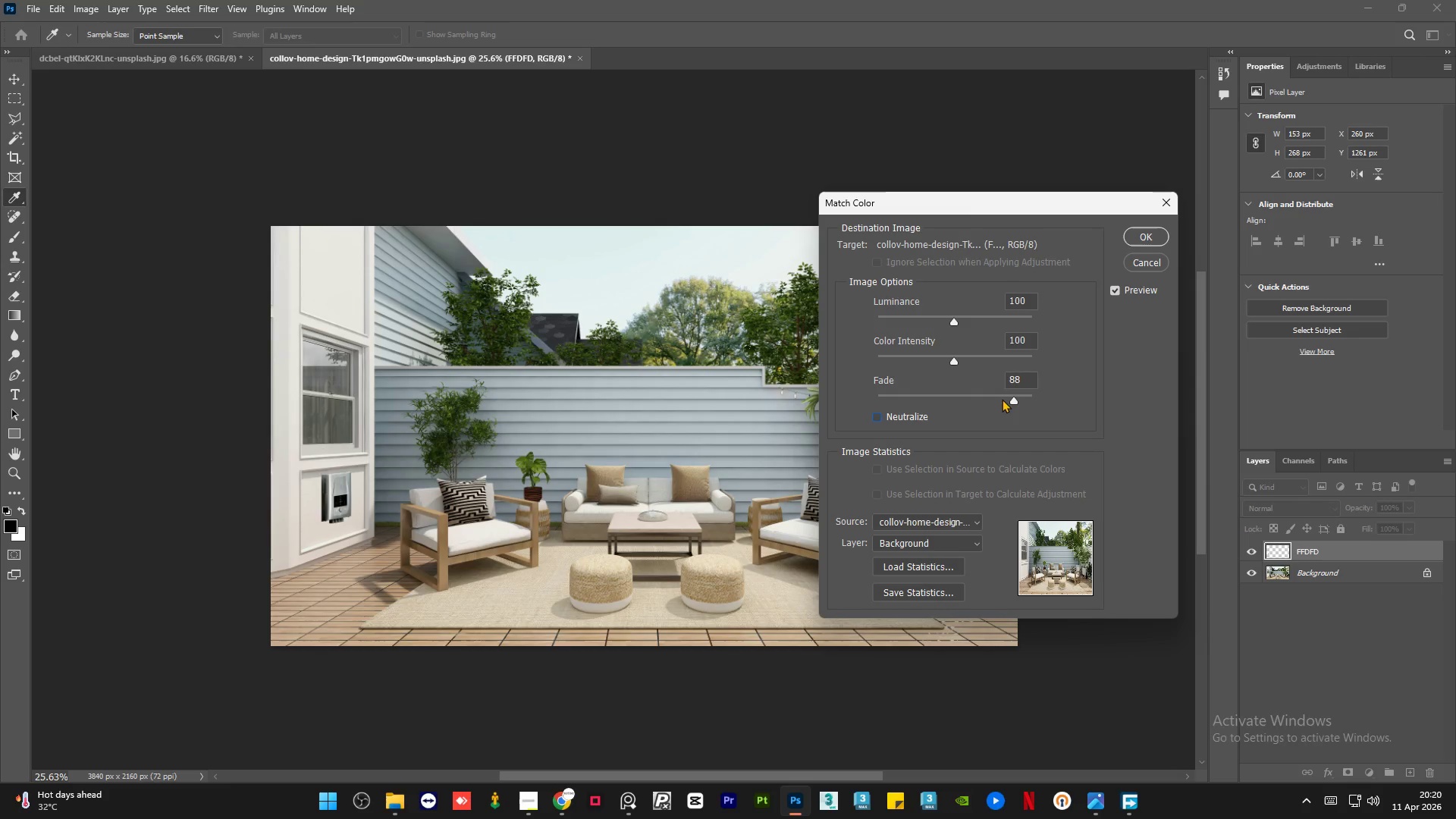 
left_click([1017, 394])
 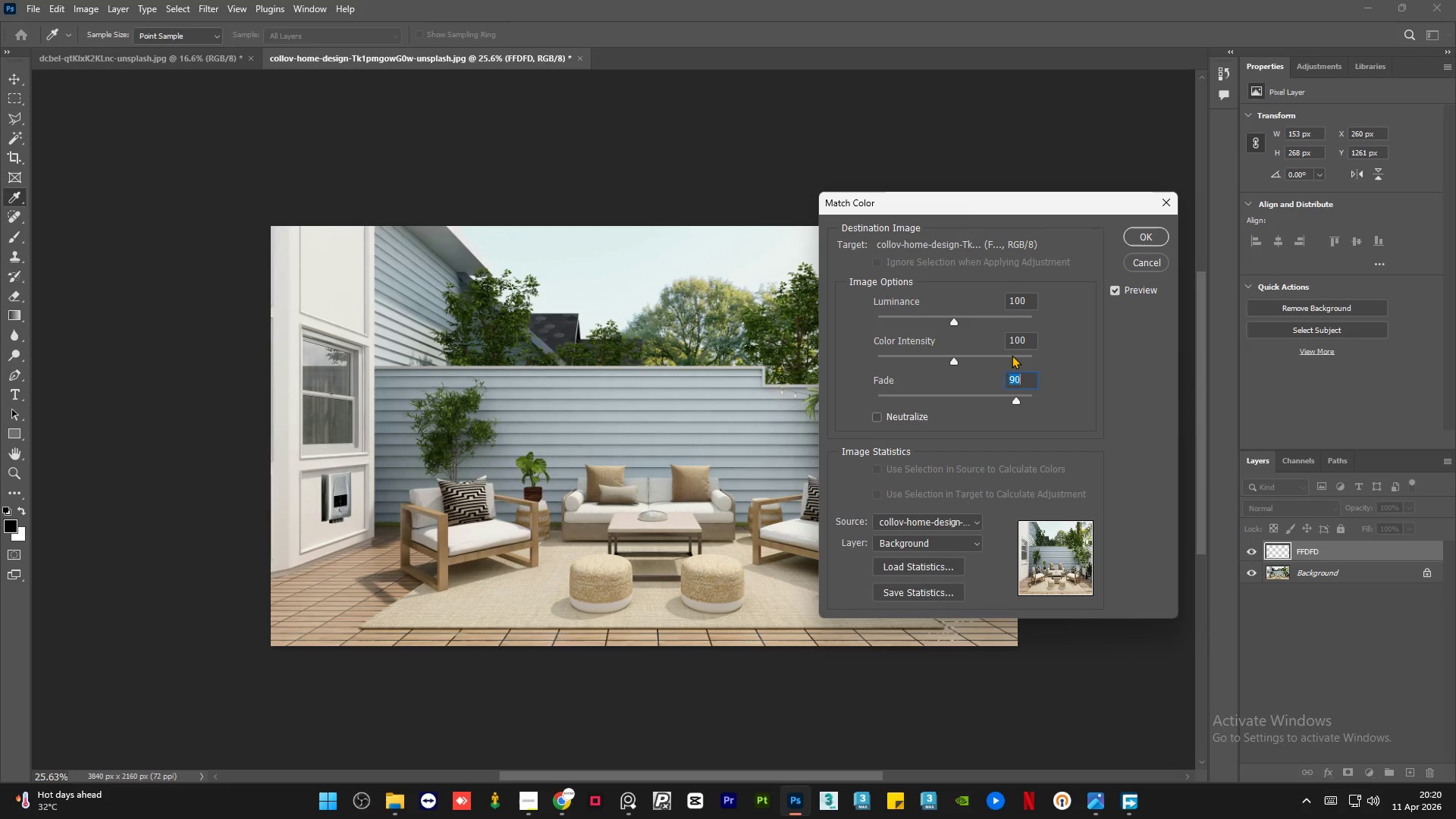 
left_click([1012, 355])
 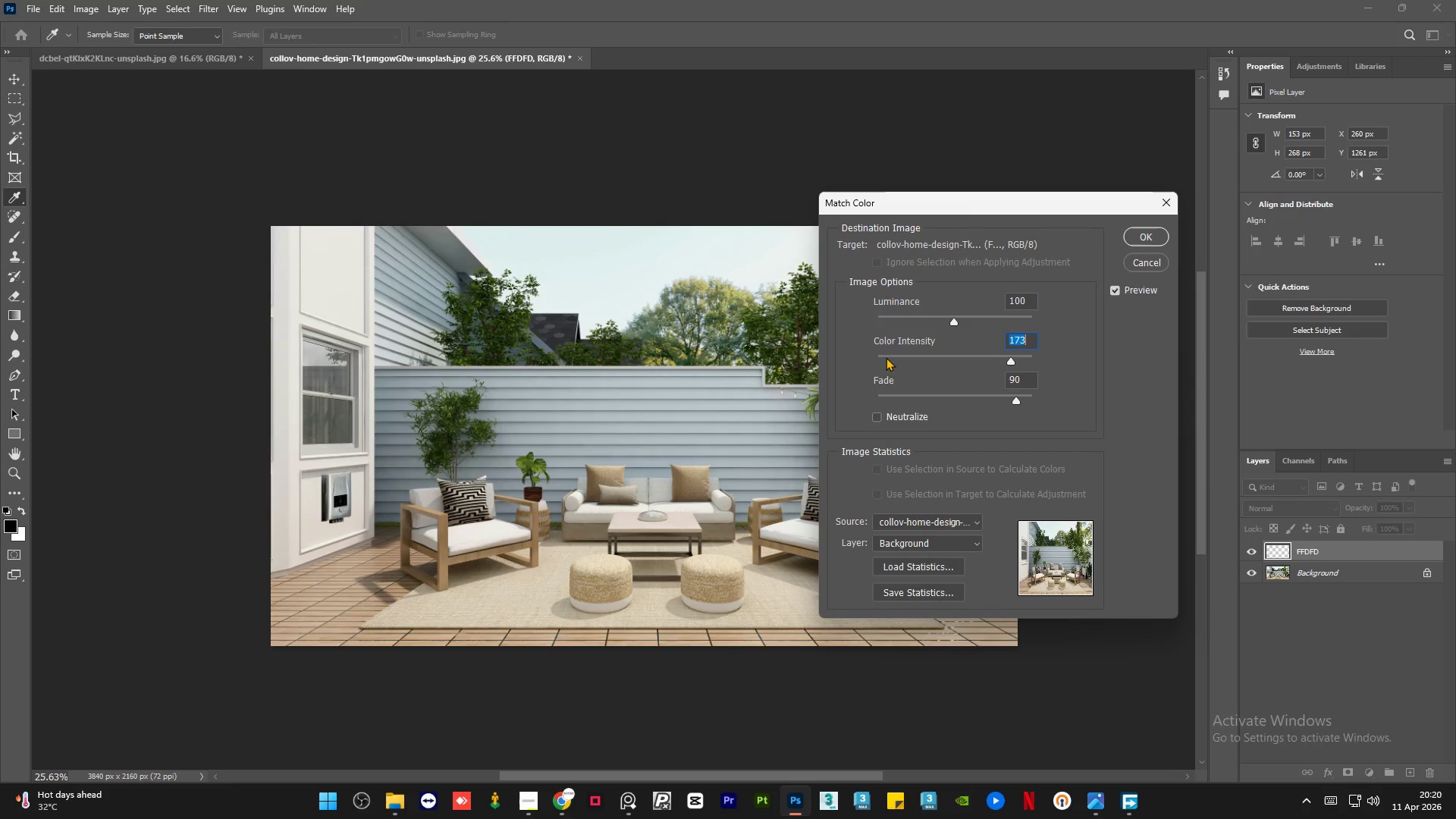 
left_click([886, 356])
 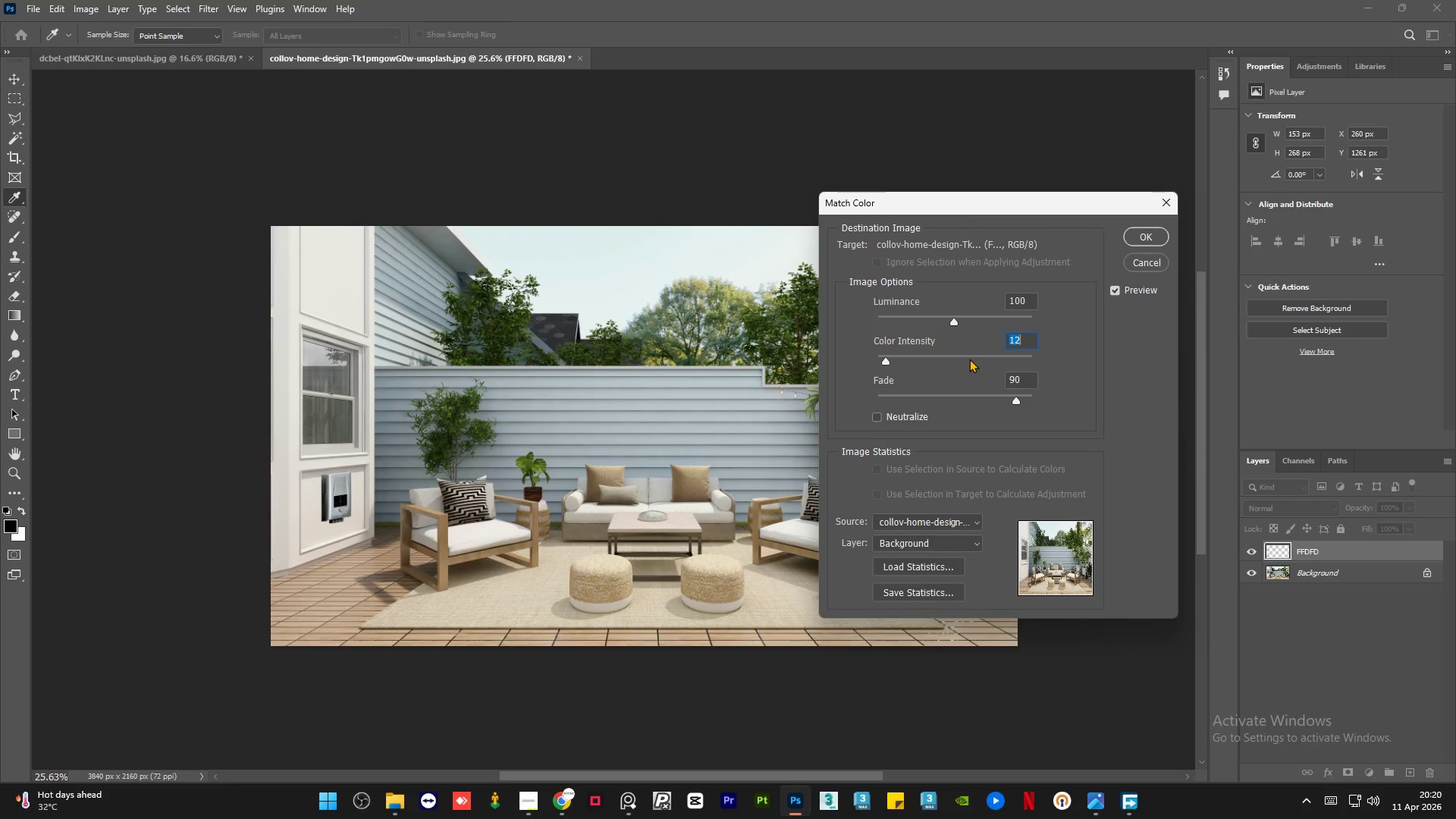 
left_click([998, 356])
 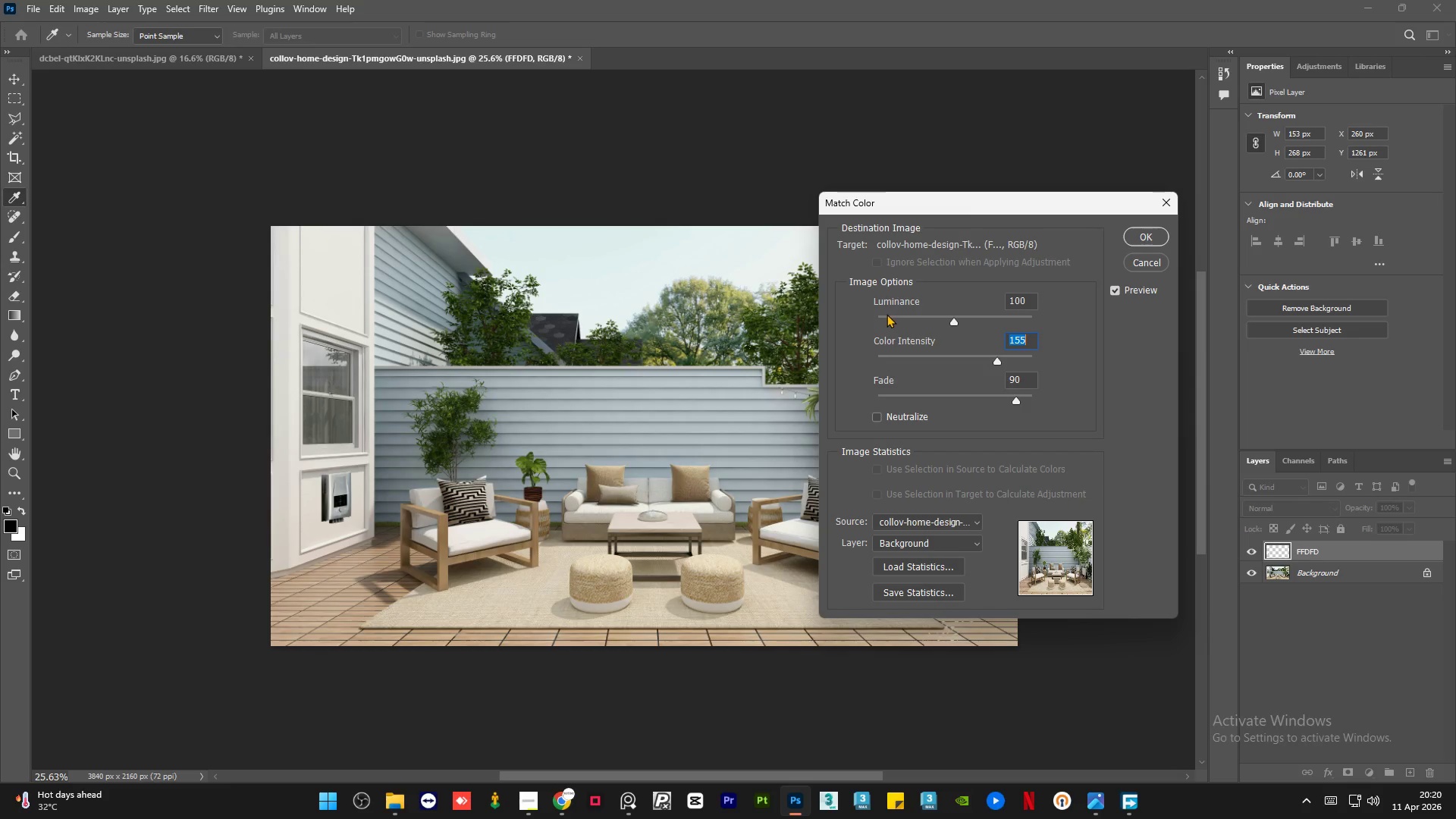 
left_click([886, 314])
 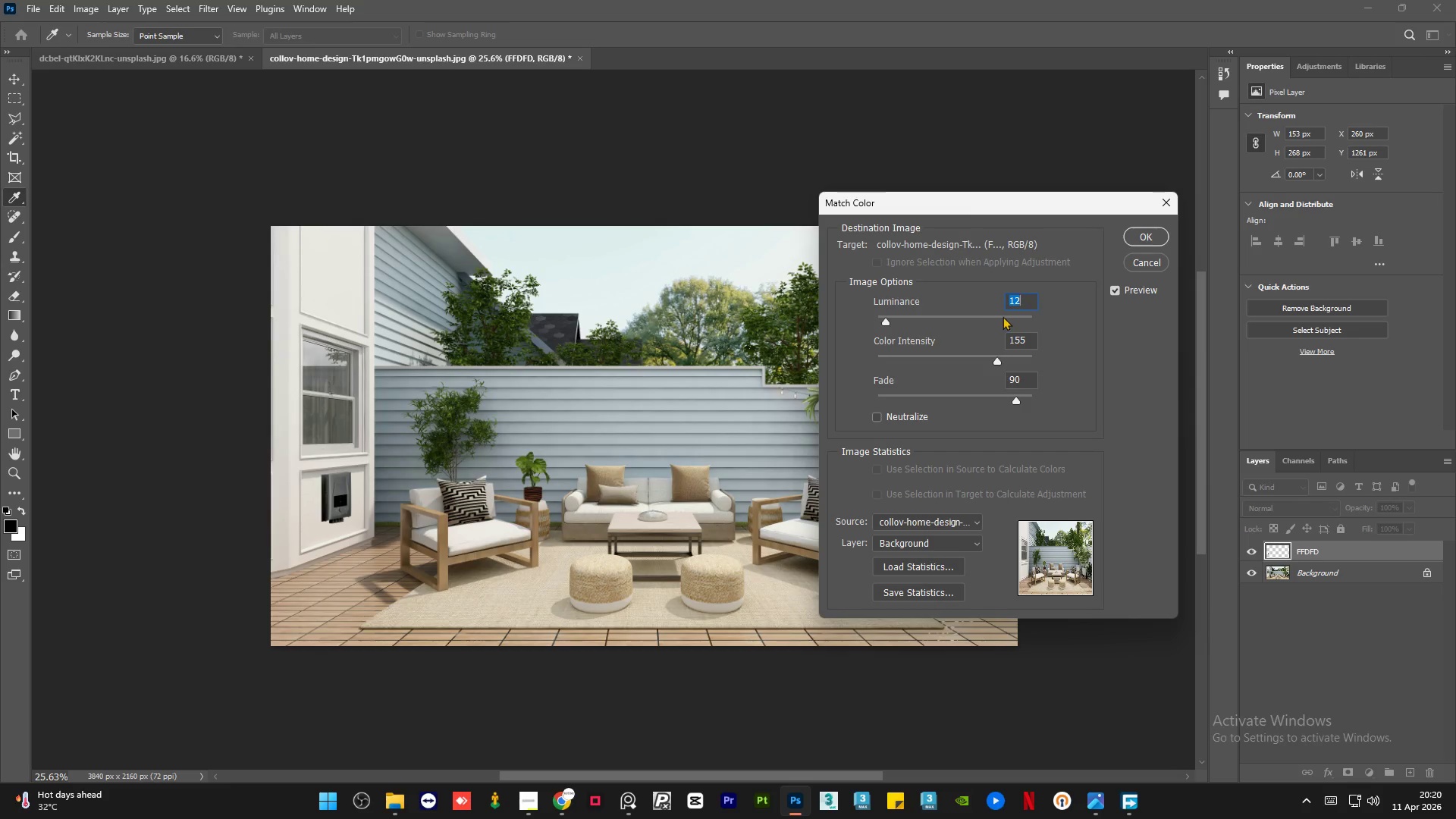 
left_click([1010, 313])
 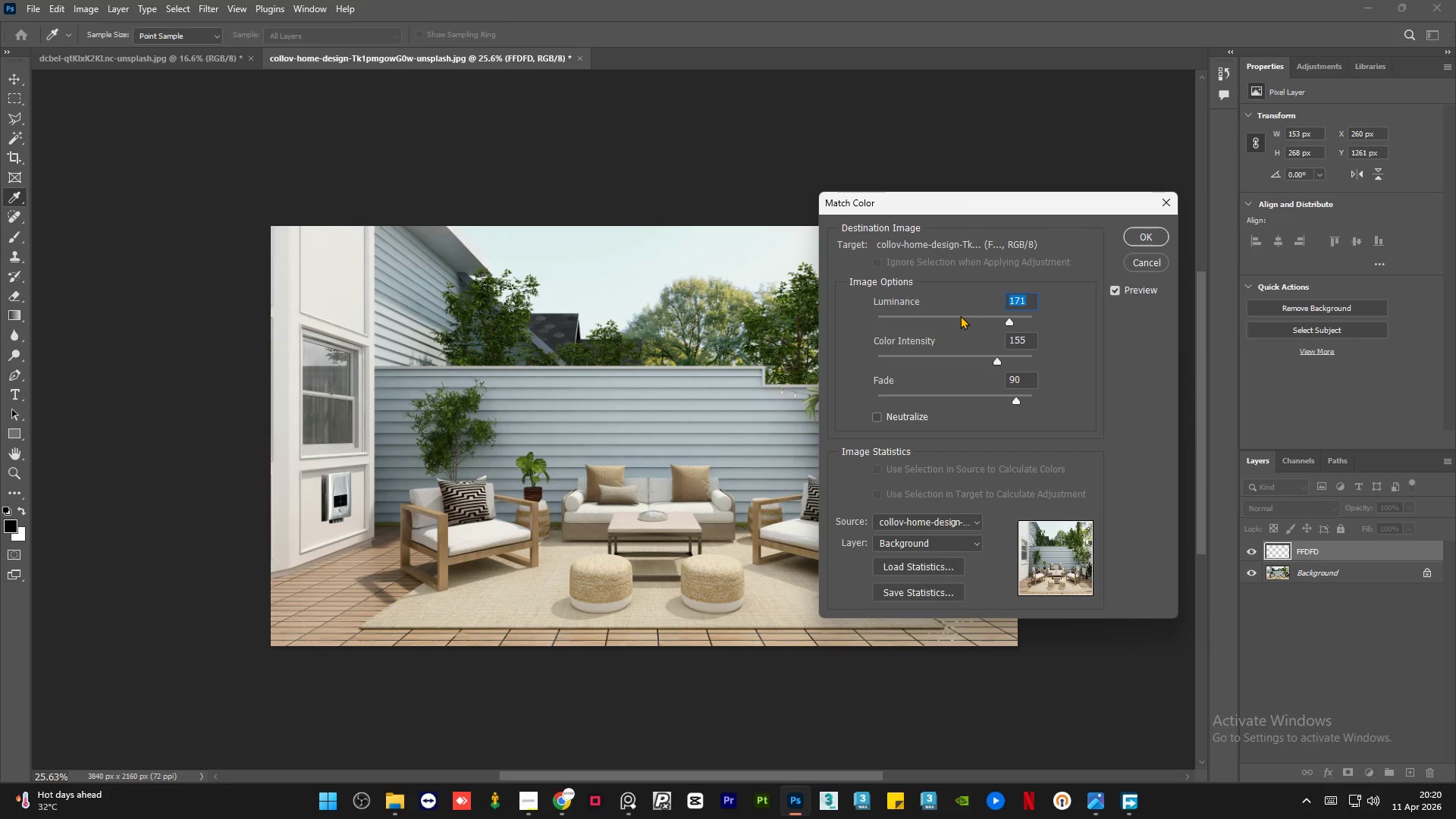 
left_click([960, 315])
 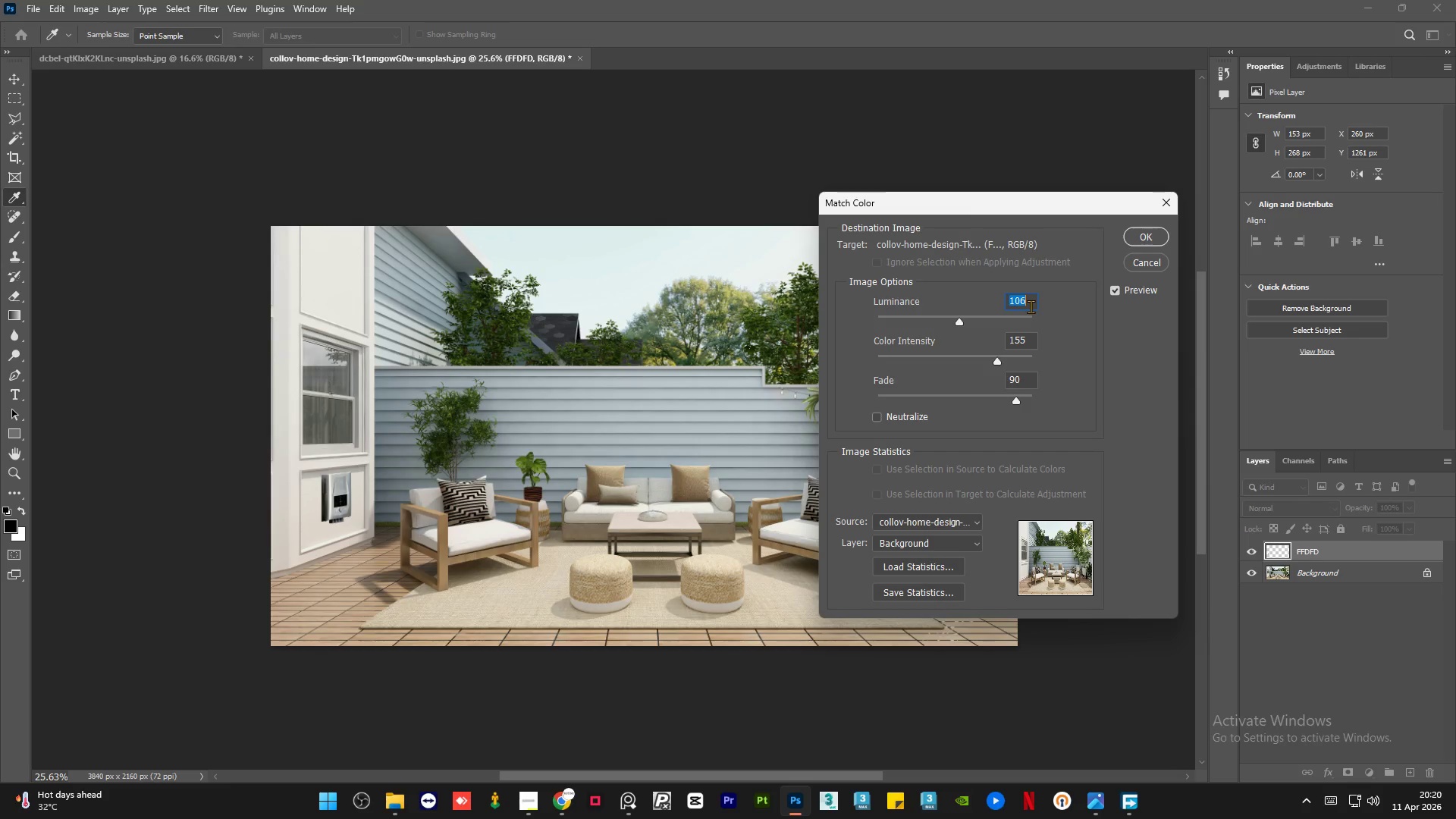 
key(Numpad1)
 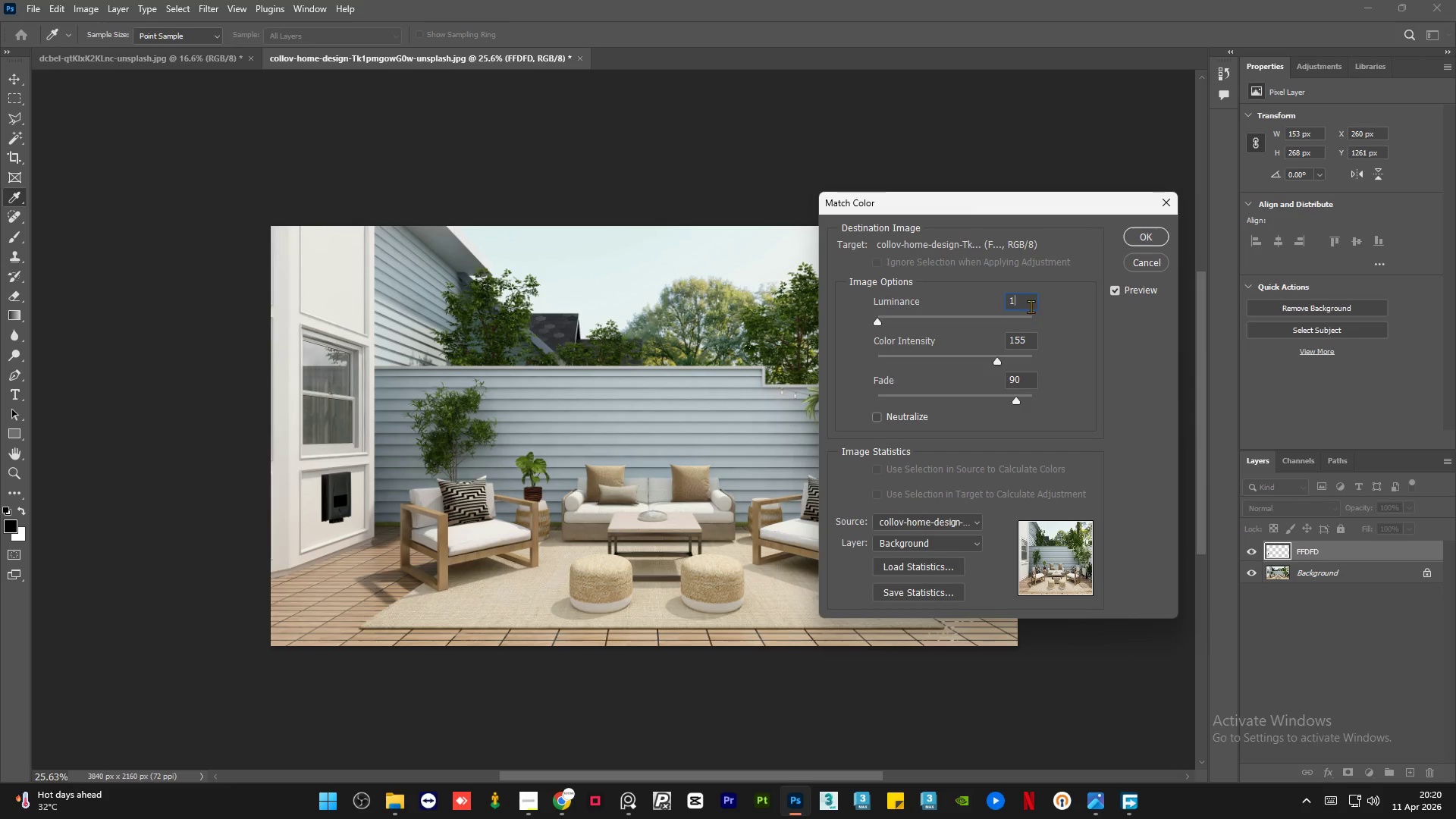 
key(Numpad0)
 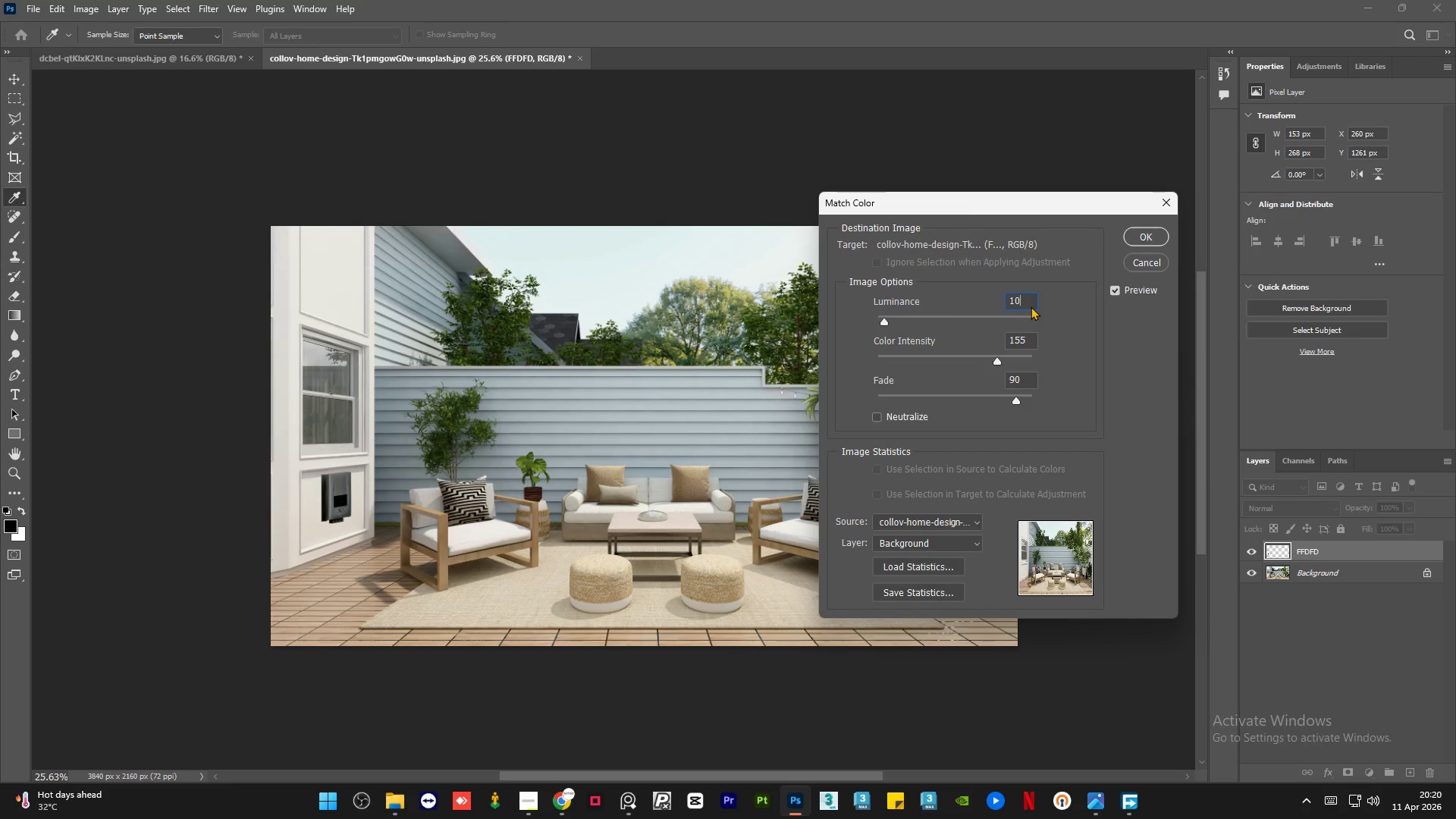 
key(Numpad0)
 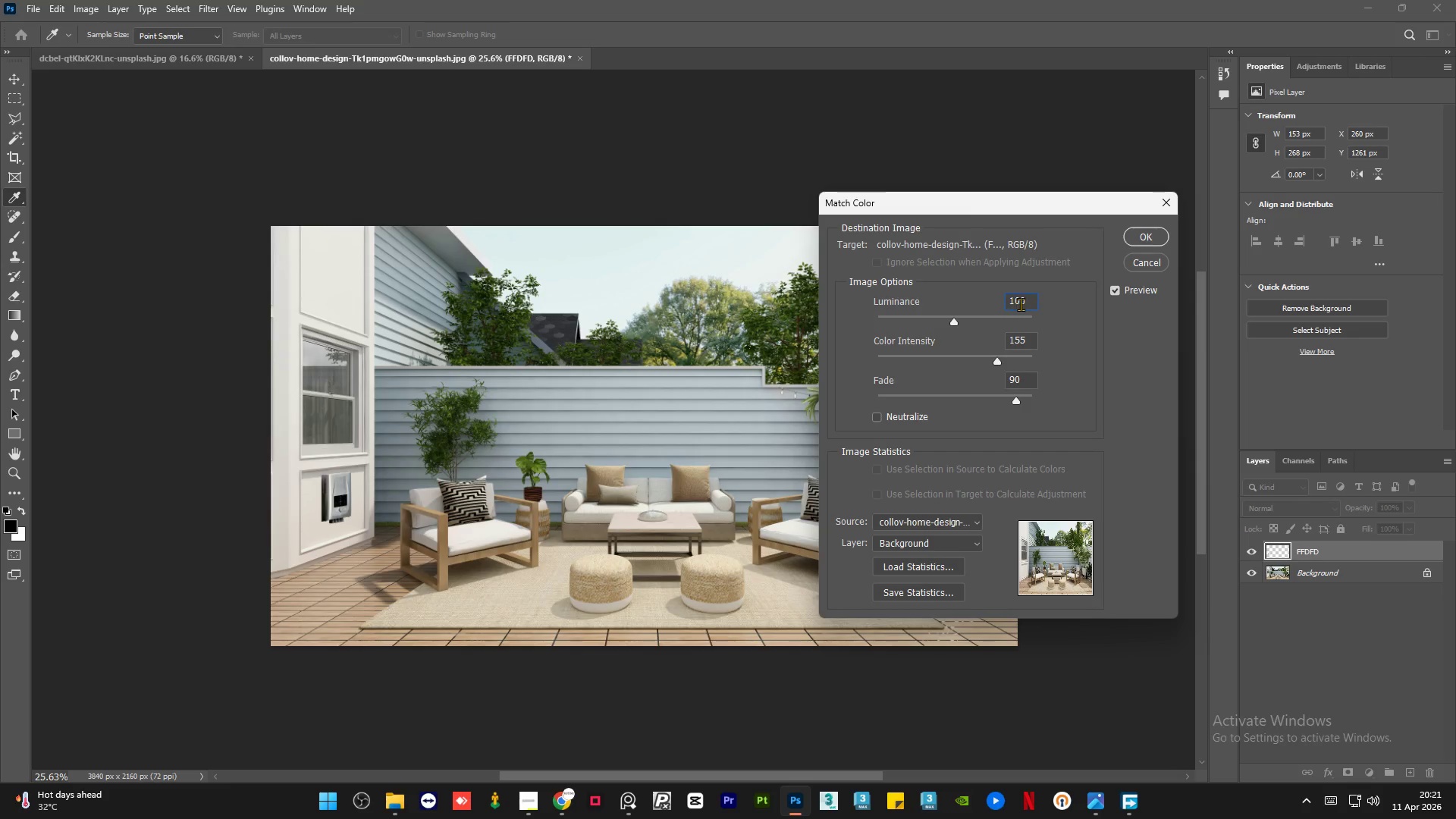 
wait(58.11)
 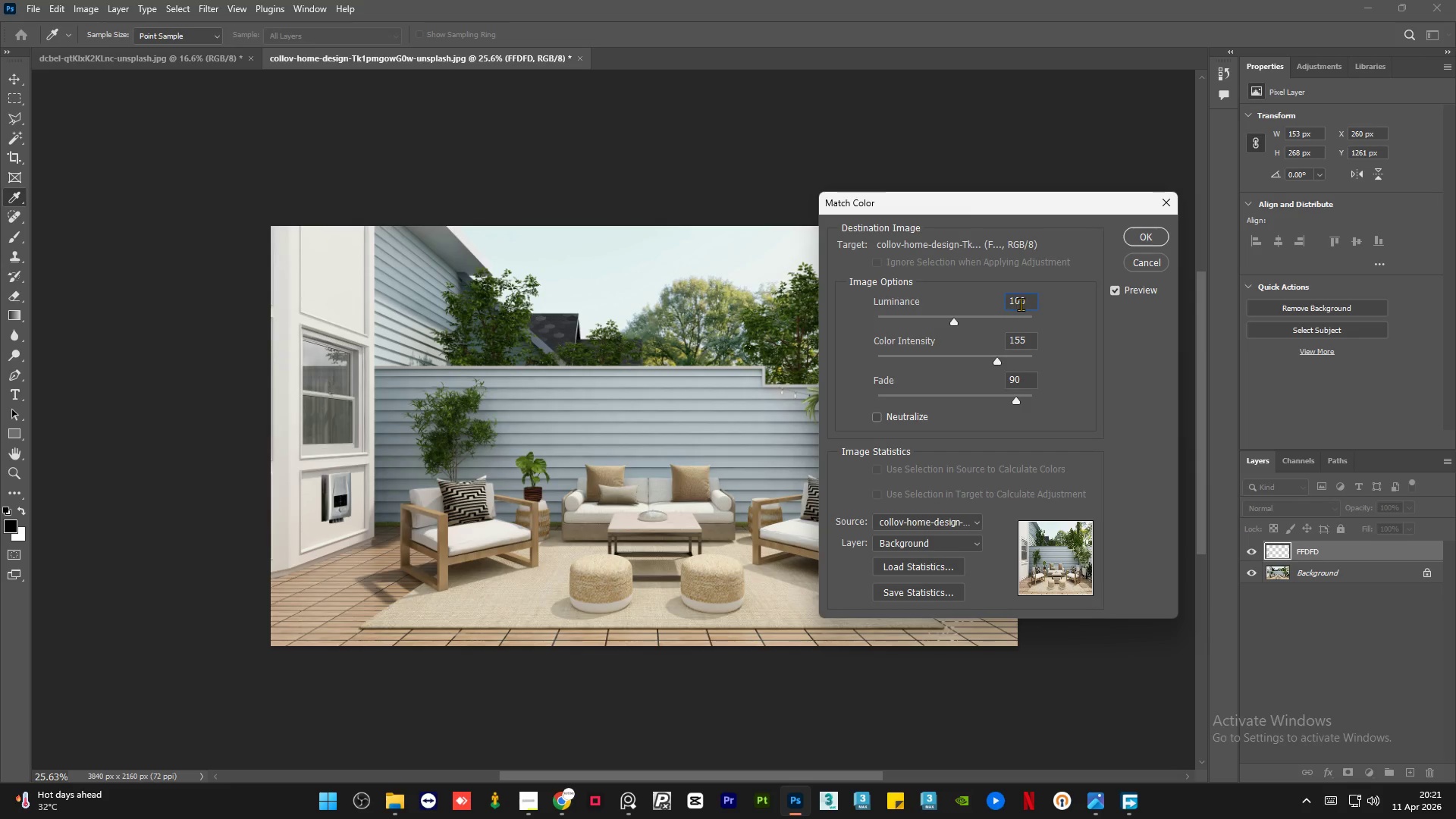 
left_click([947, 315])
 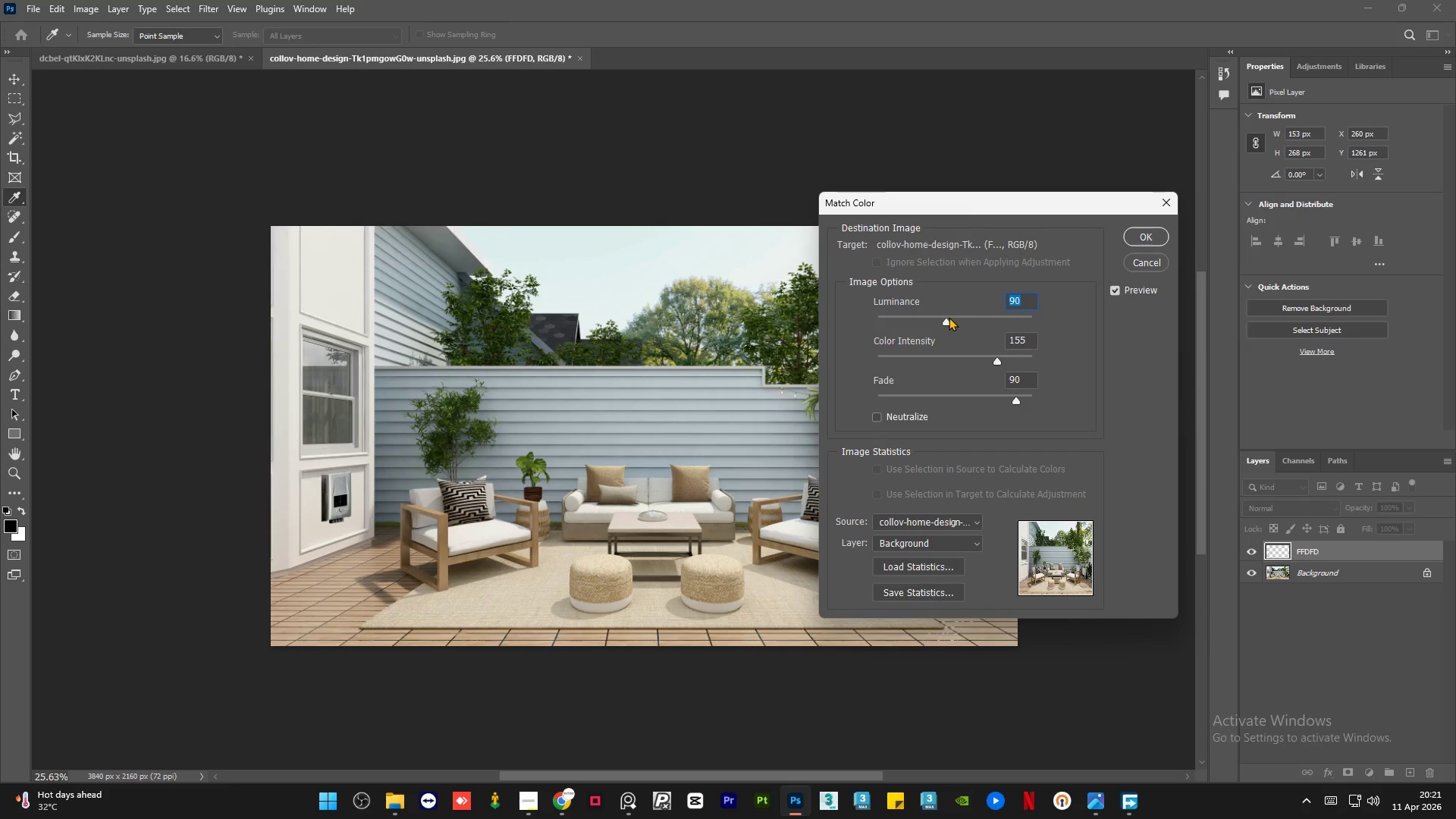 
left_click([944, 317])
 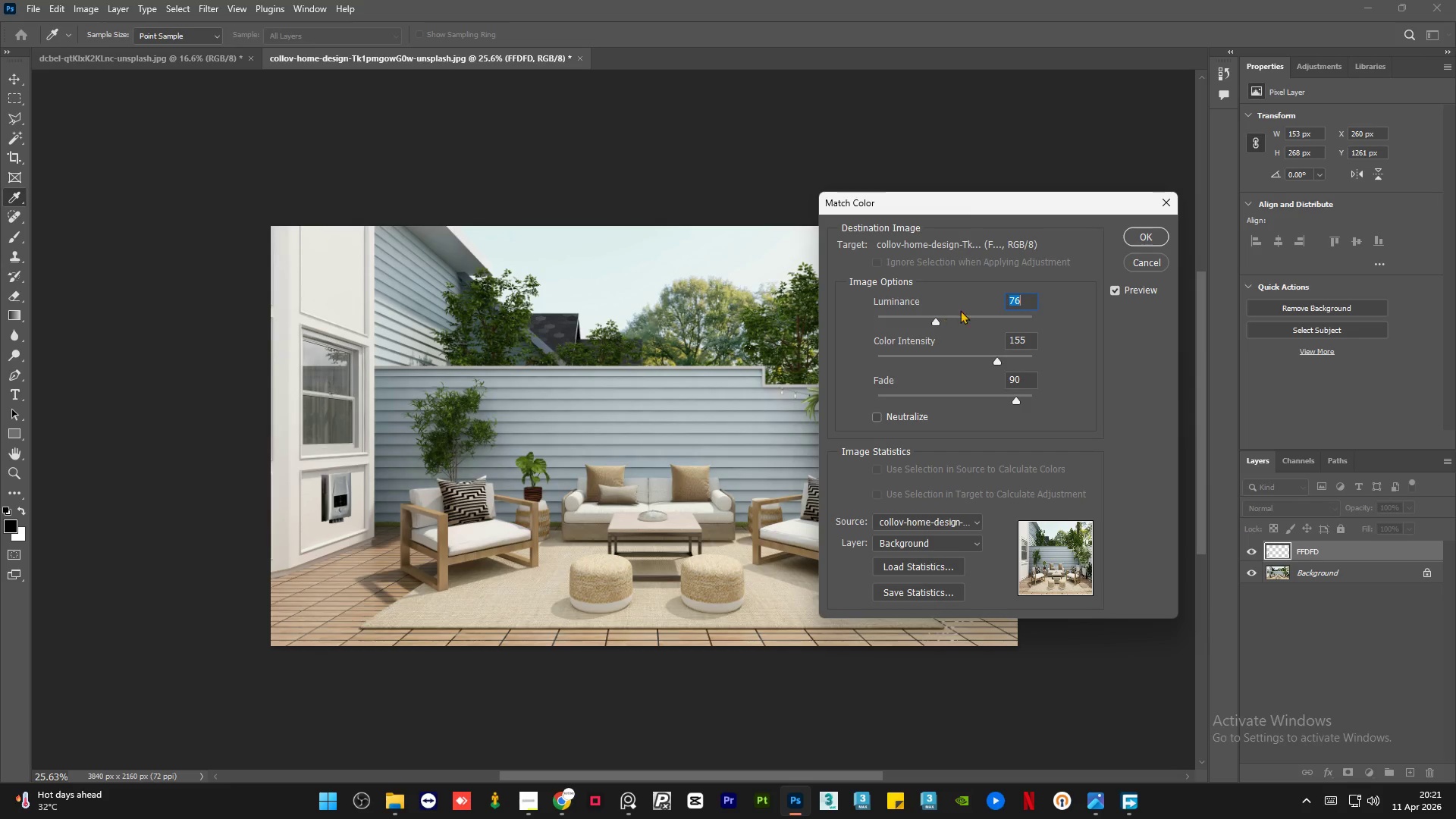 
left_click([1132, 235])
 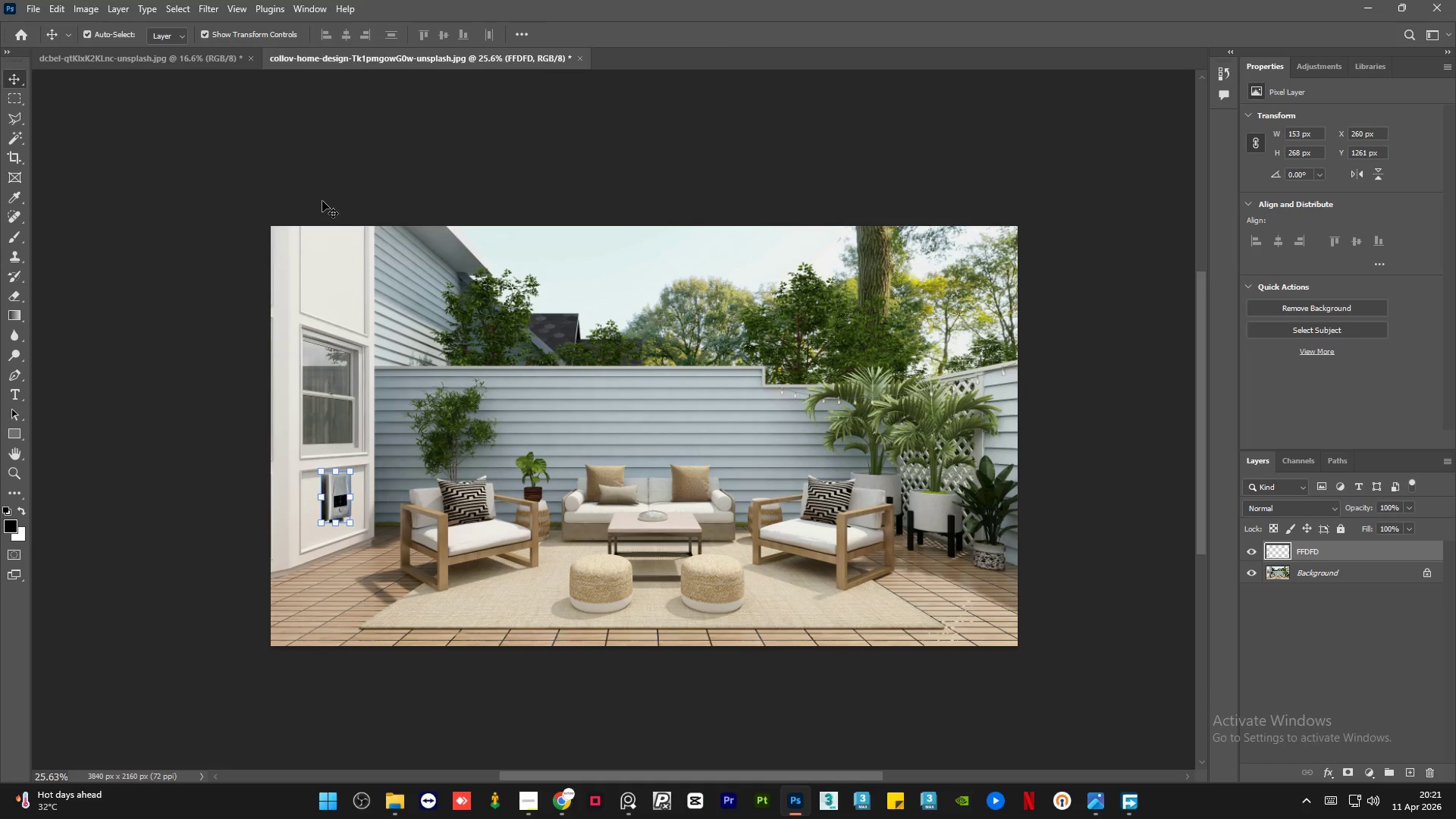 
left_click([322, 199])
 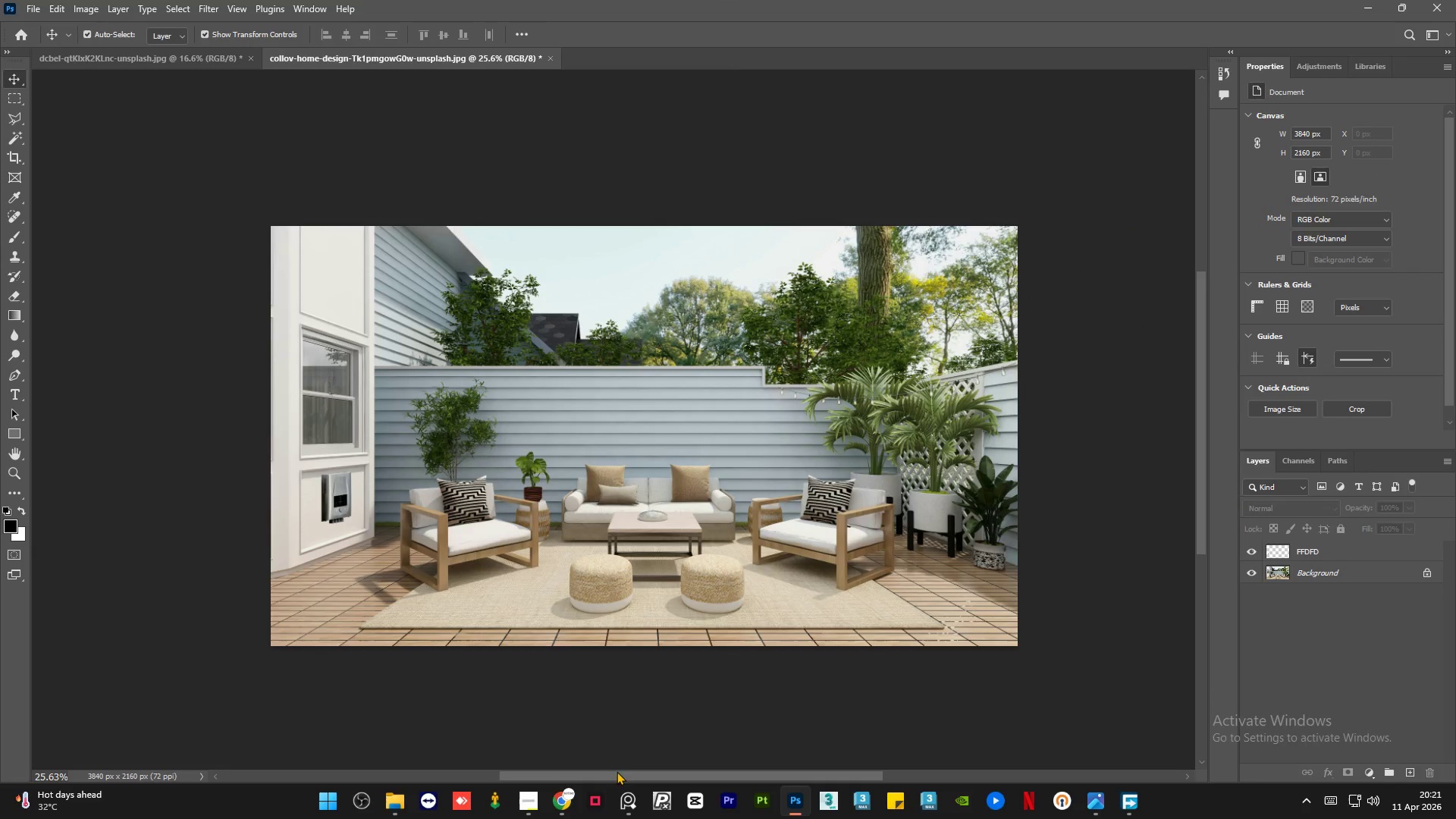 
left_click_drag(start_coordinate=[620, 768], to_coordinate=[624, 768])
 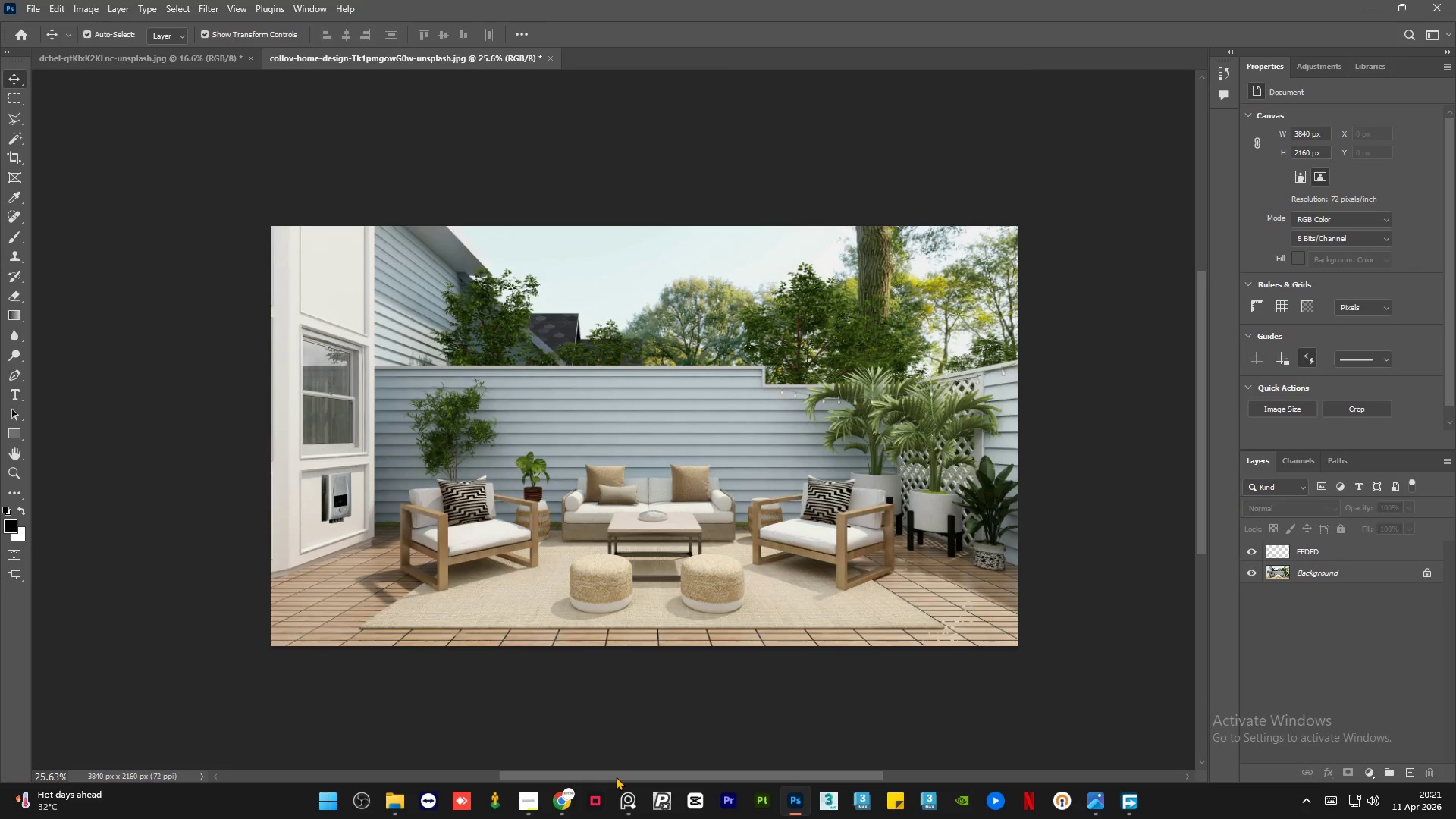 
left_click_drag(start_coordinate=[616, 777], to_coordinate=[620, 777])
 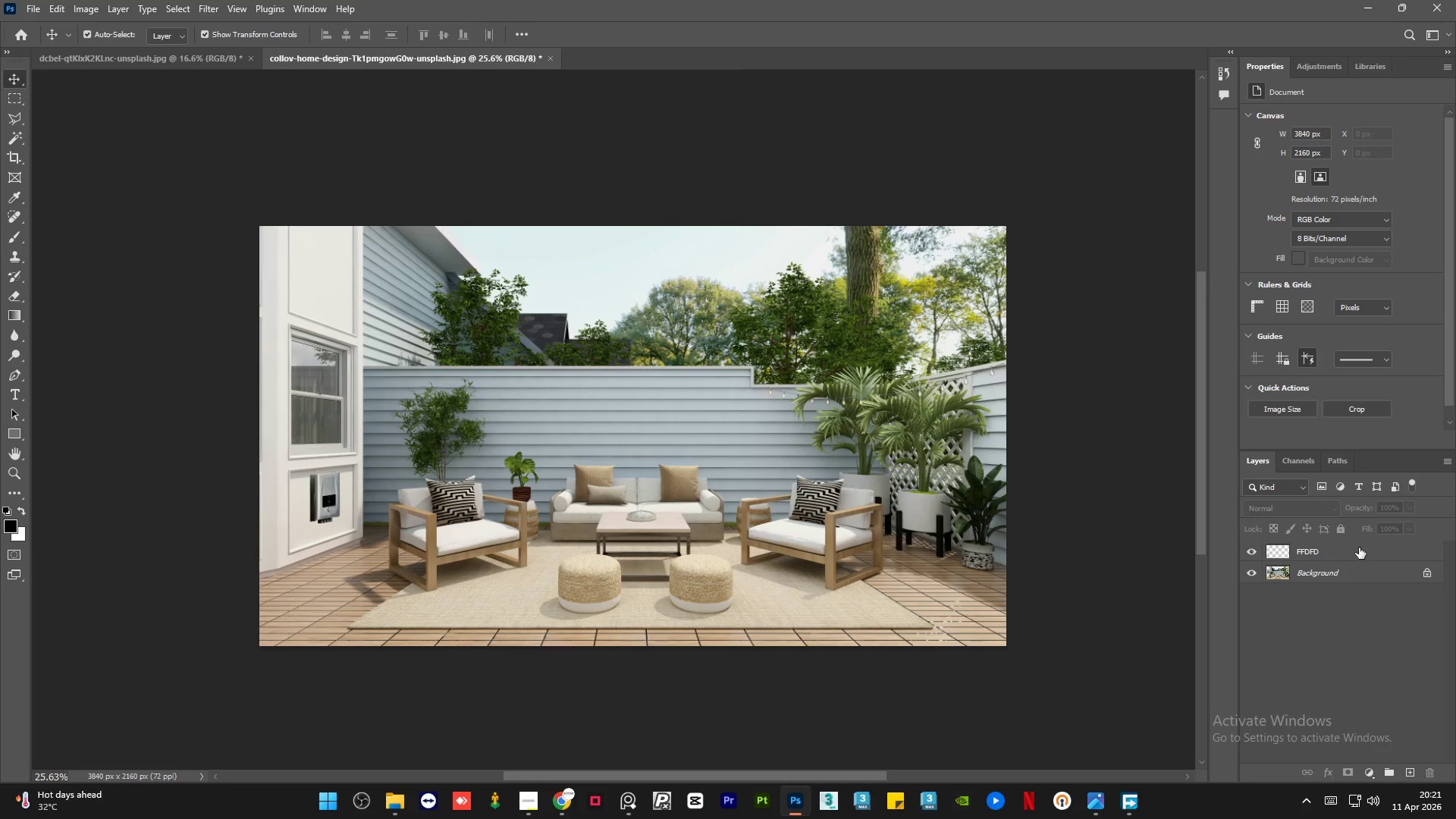 
left_click([1345, 557])
 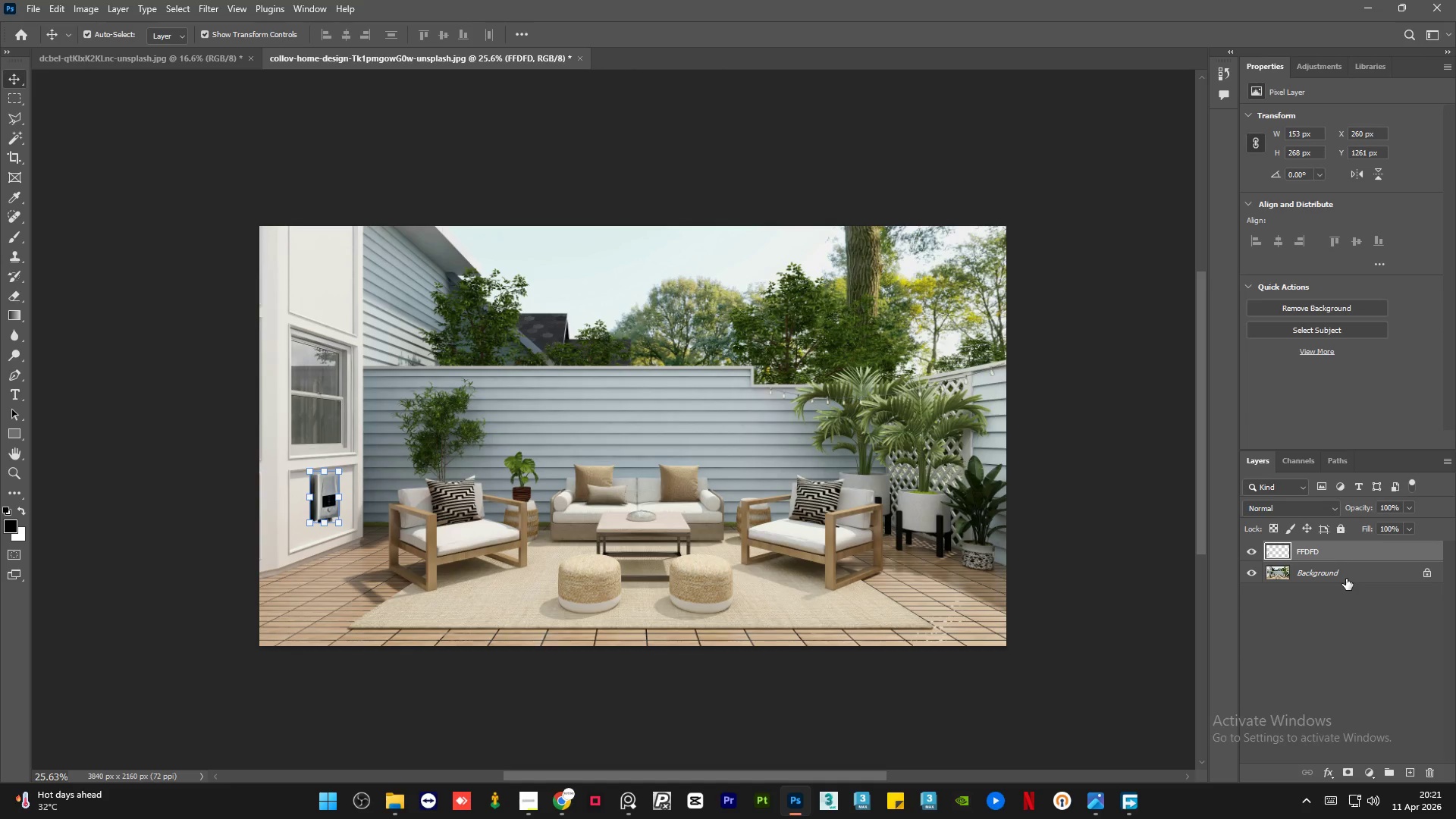 
hold_key(key=ControlLeft, duration=0.66)
left_click([1346, 579])
 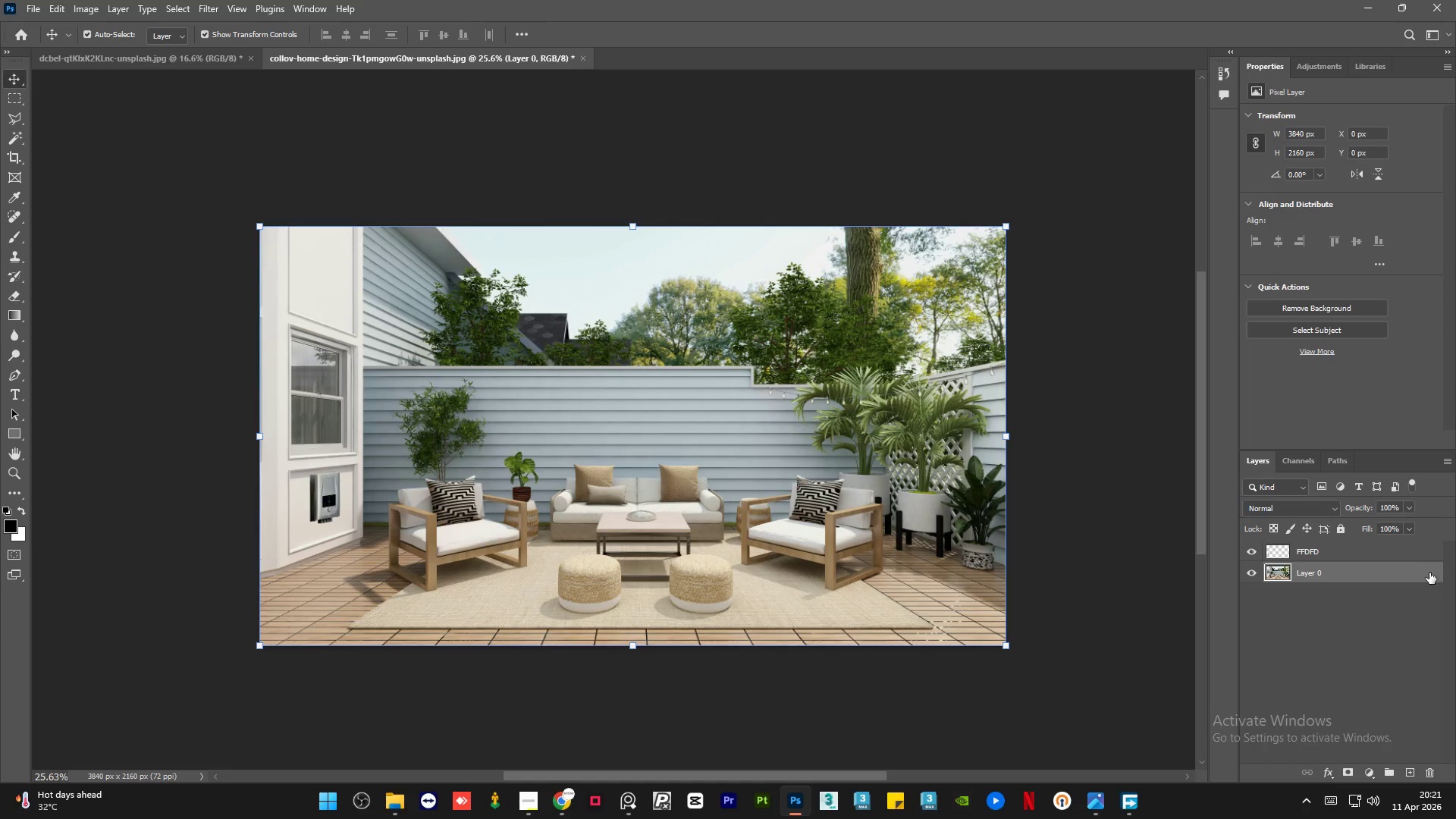 
hold_key(key=ControlLeft, duration=0.45)
left_click([1339, 554])
 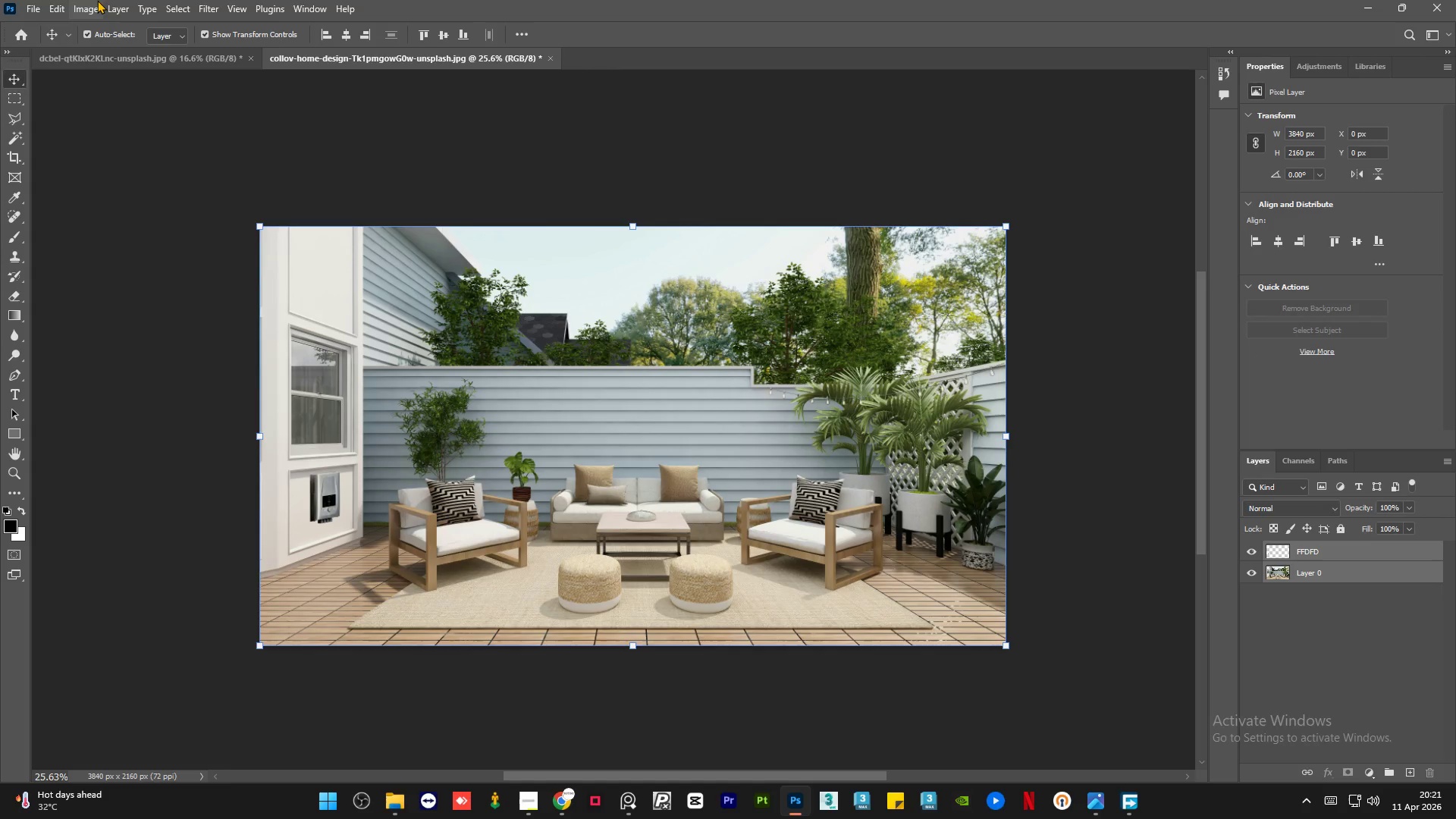 
left_click([96, 0])
 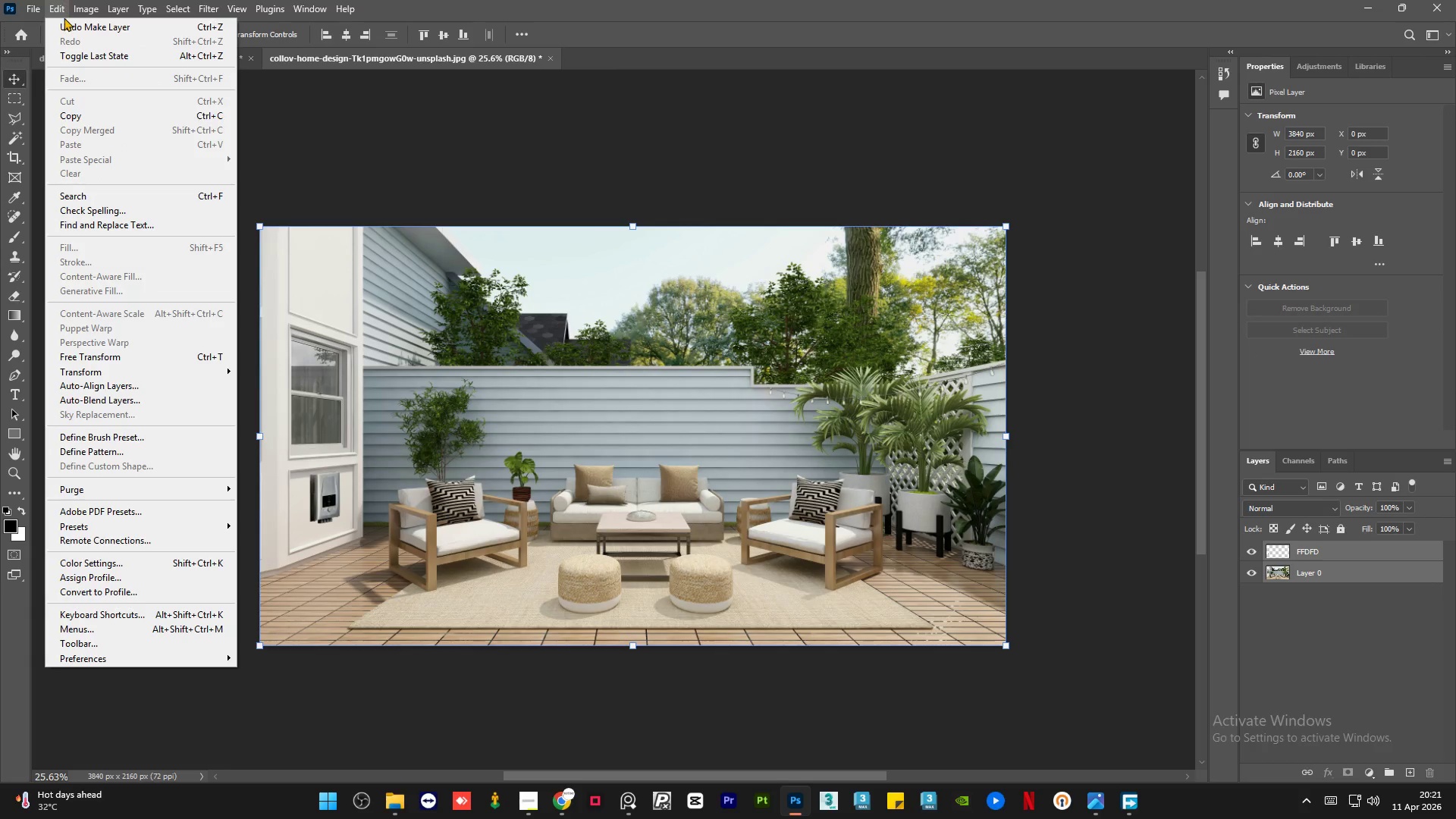 
left_click([139, 396])
 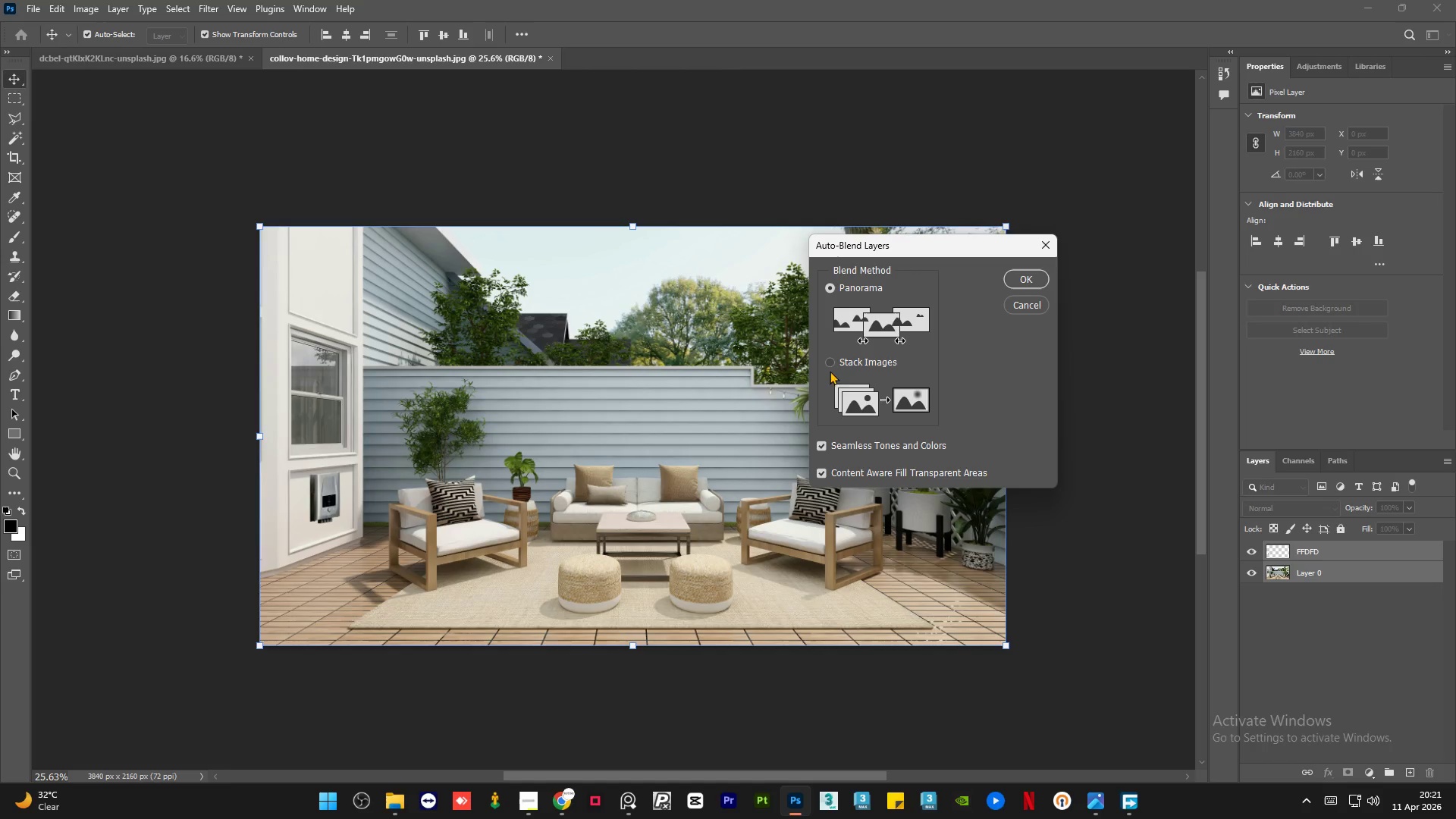 
left_click([835, 363])
 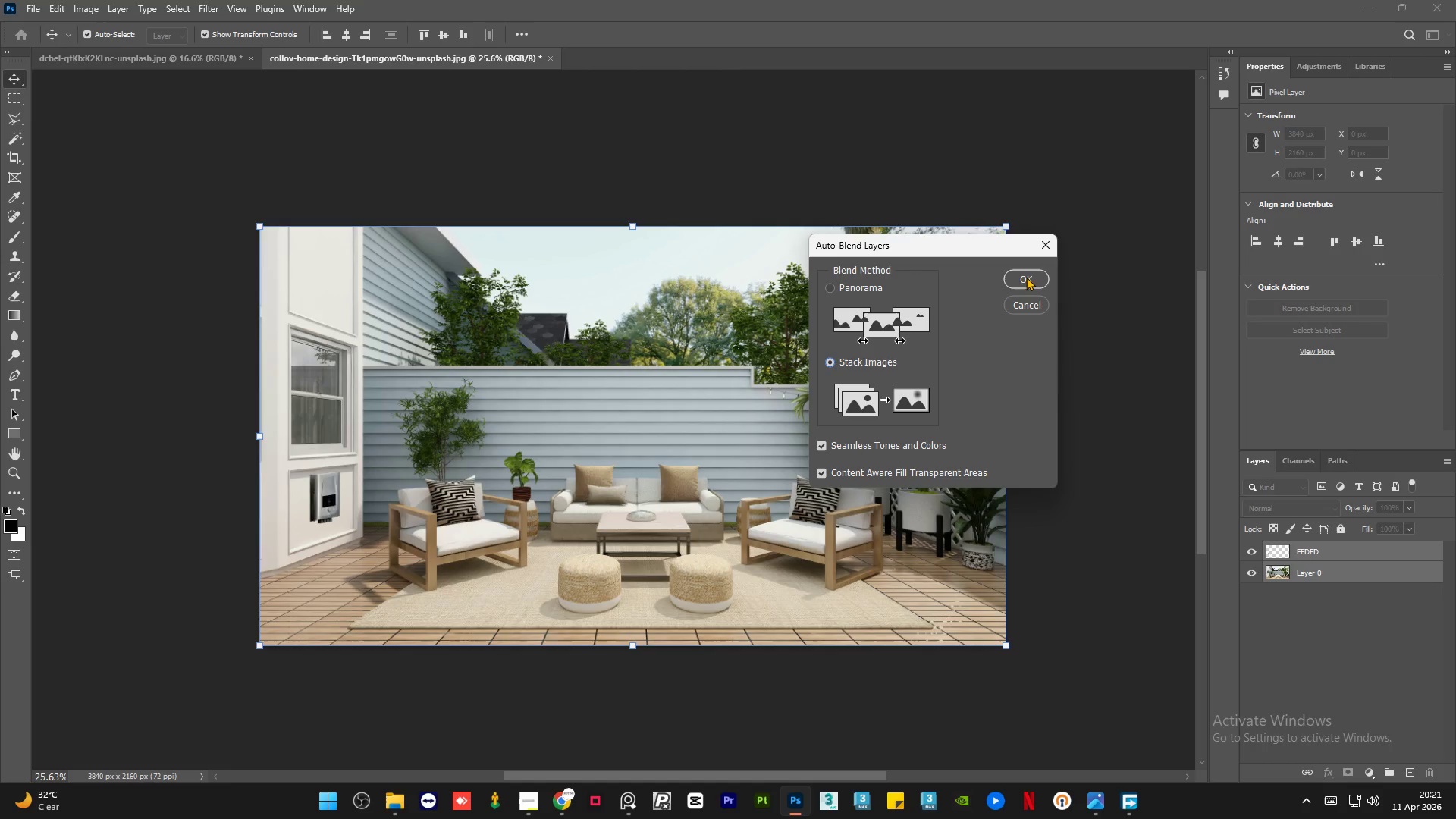 
left_click([1026, 276])
 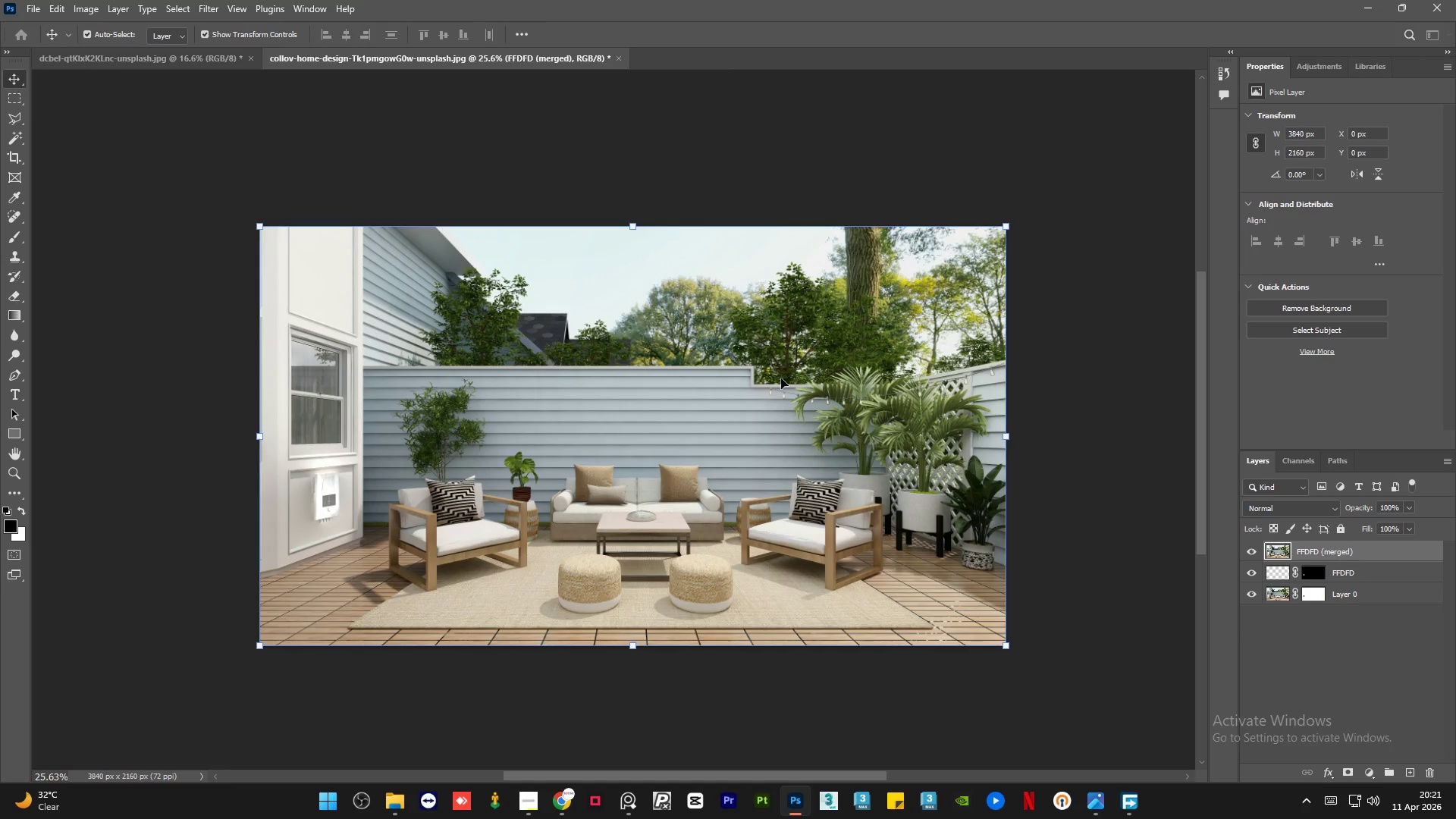 
key(Control+Z)
 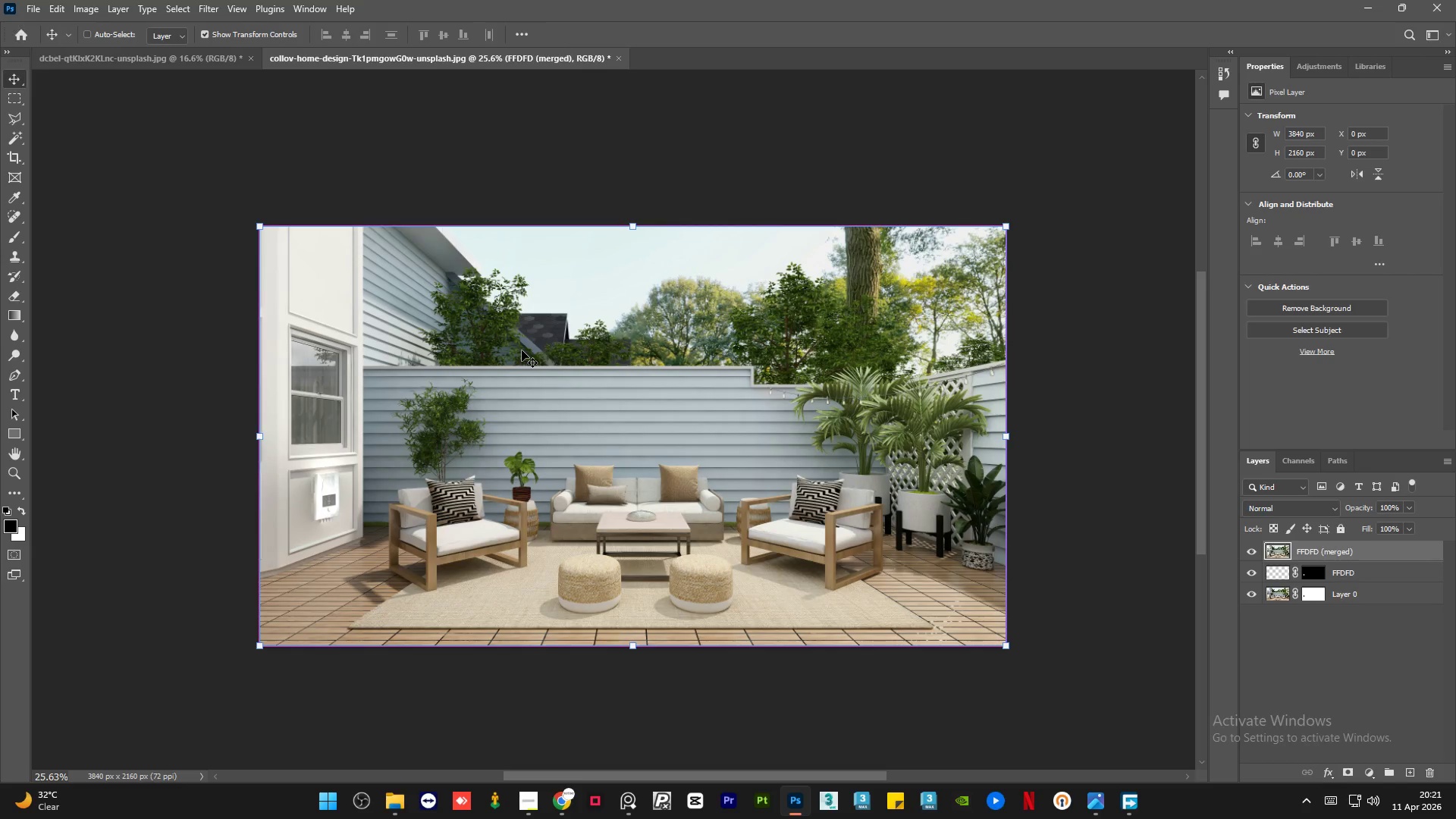 
key(Control+Z)
 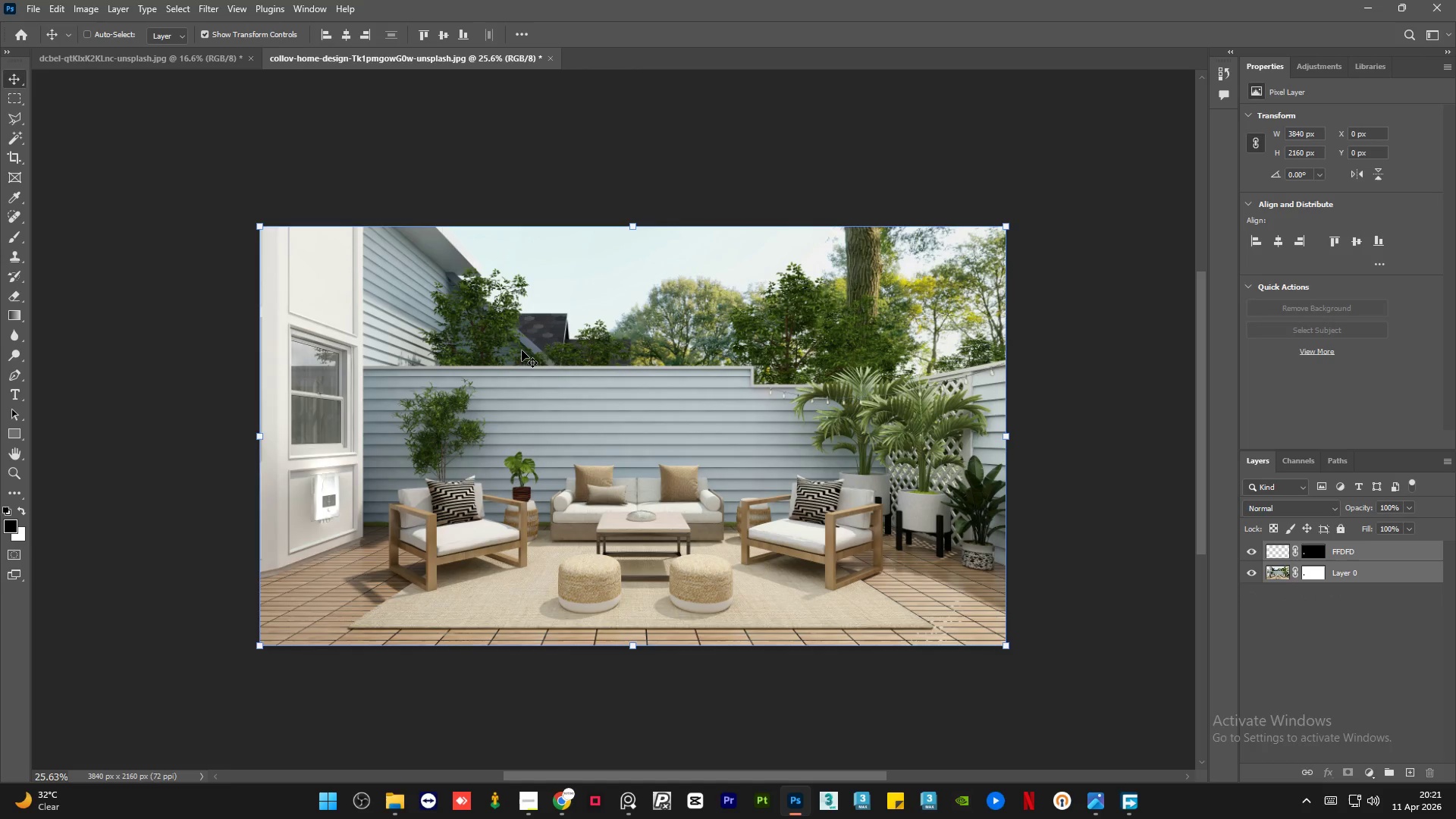 
key(Control+Z)
 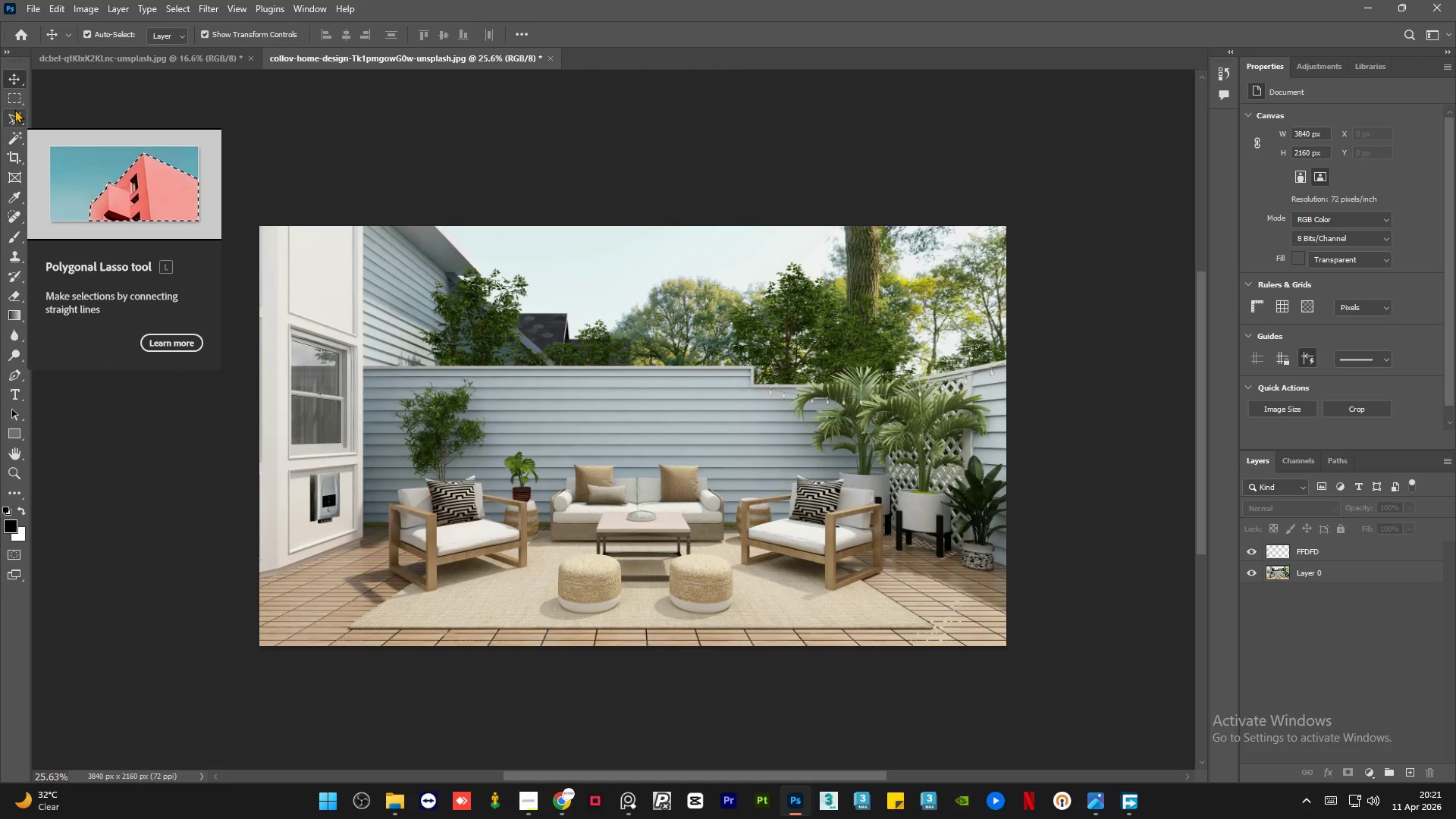 
wait(17.02)
 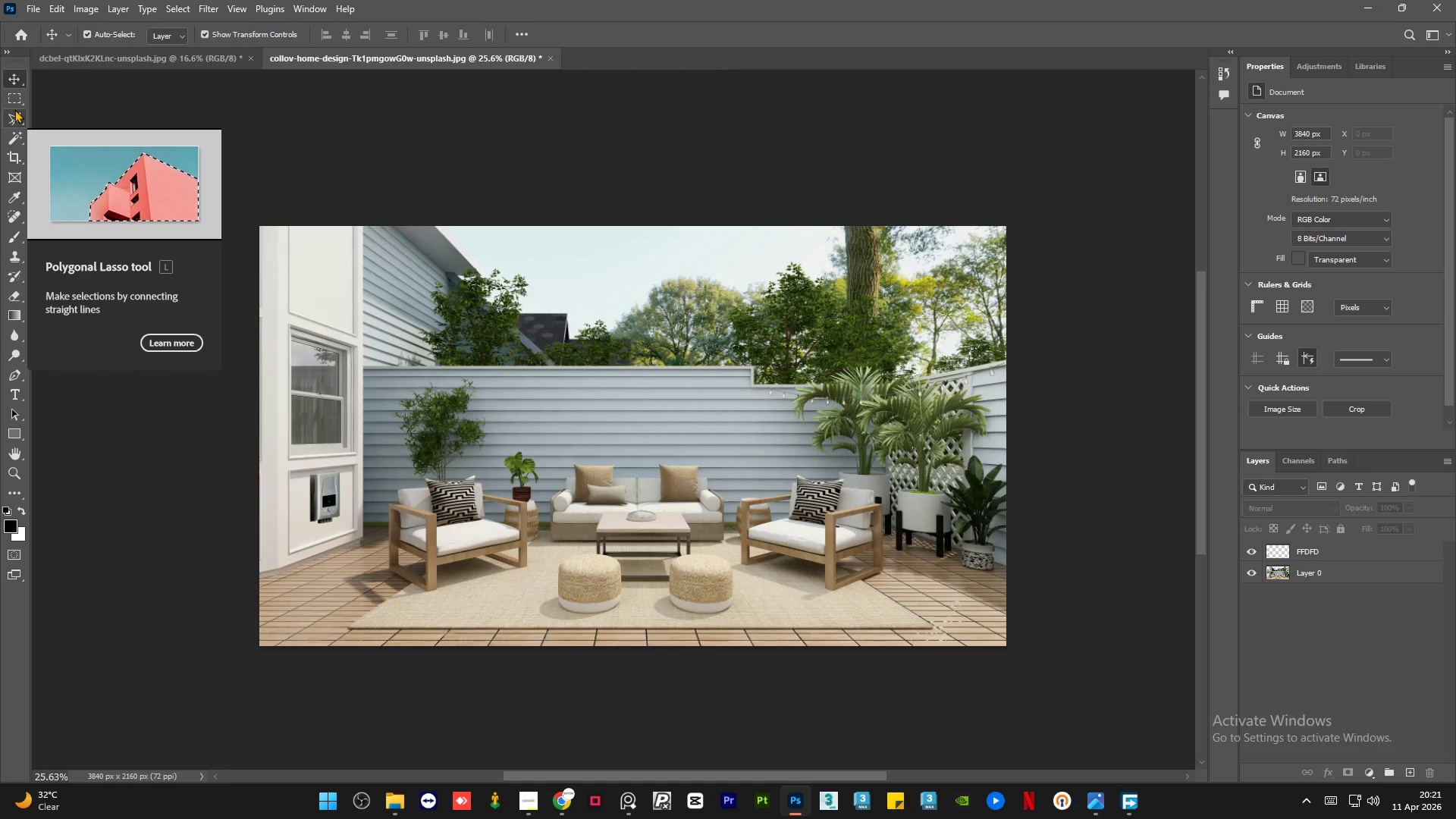 
scroll: coordinate [168, 204], scroll_direction: down, amount: 1.0
 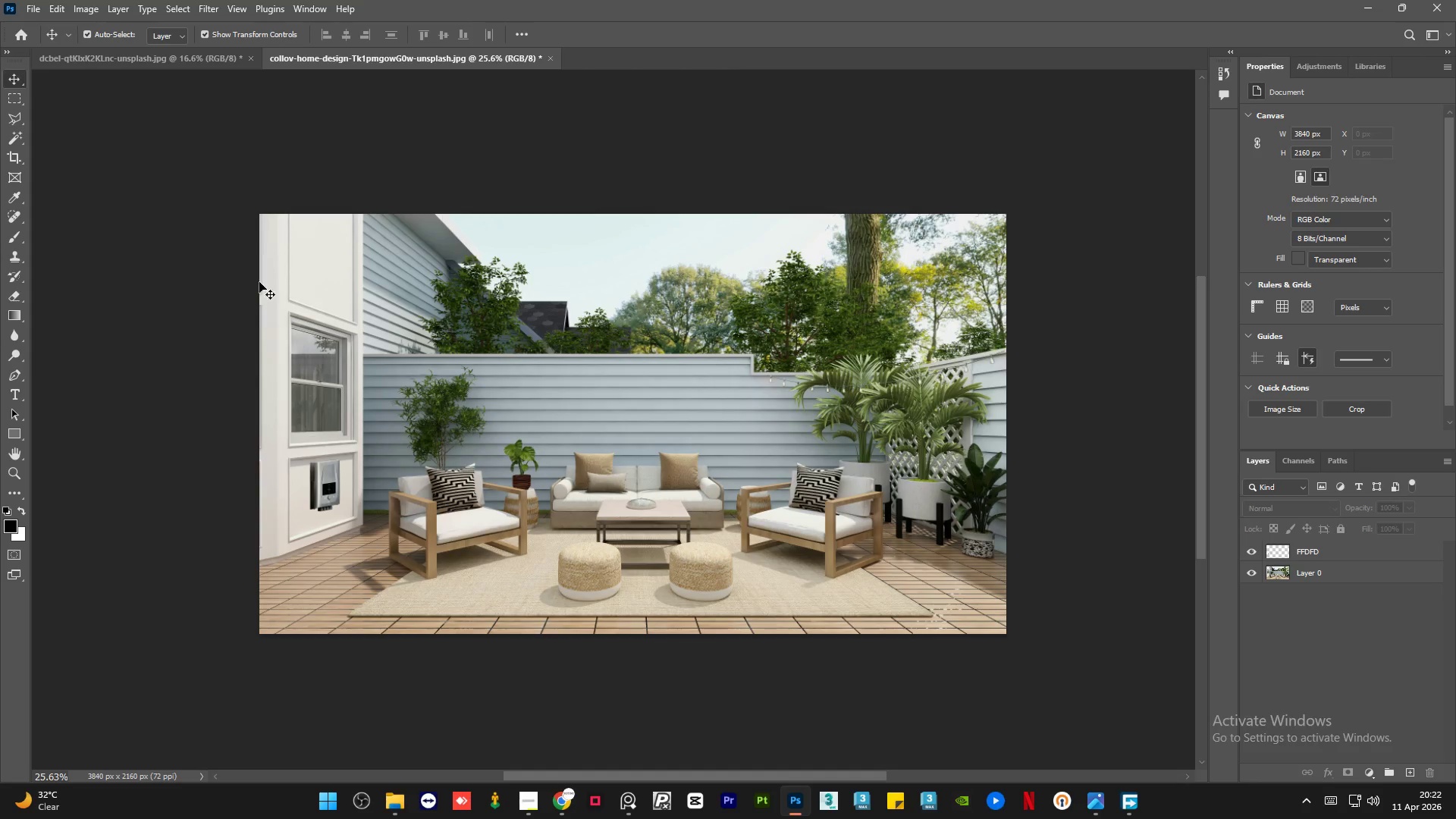 
hold_key(key=AltLeft, duration=1.5)
 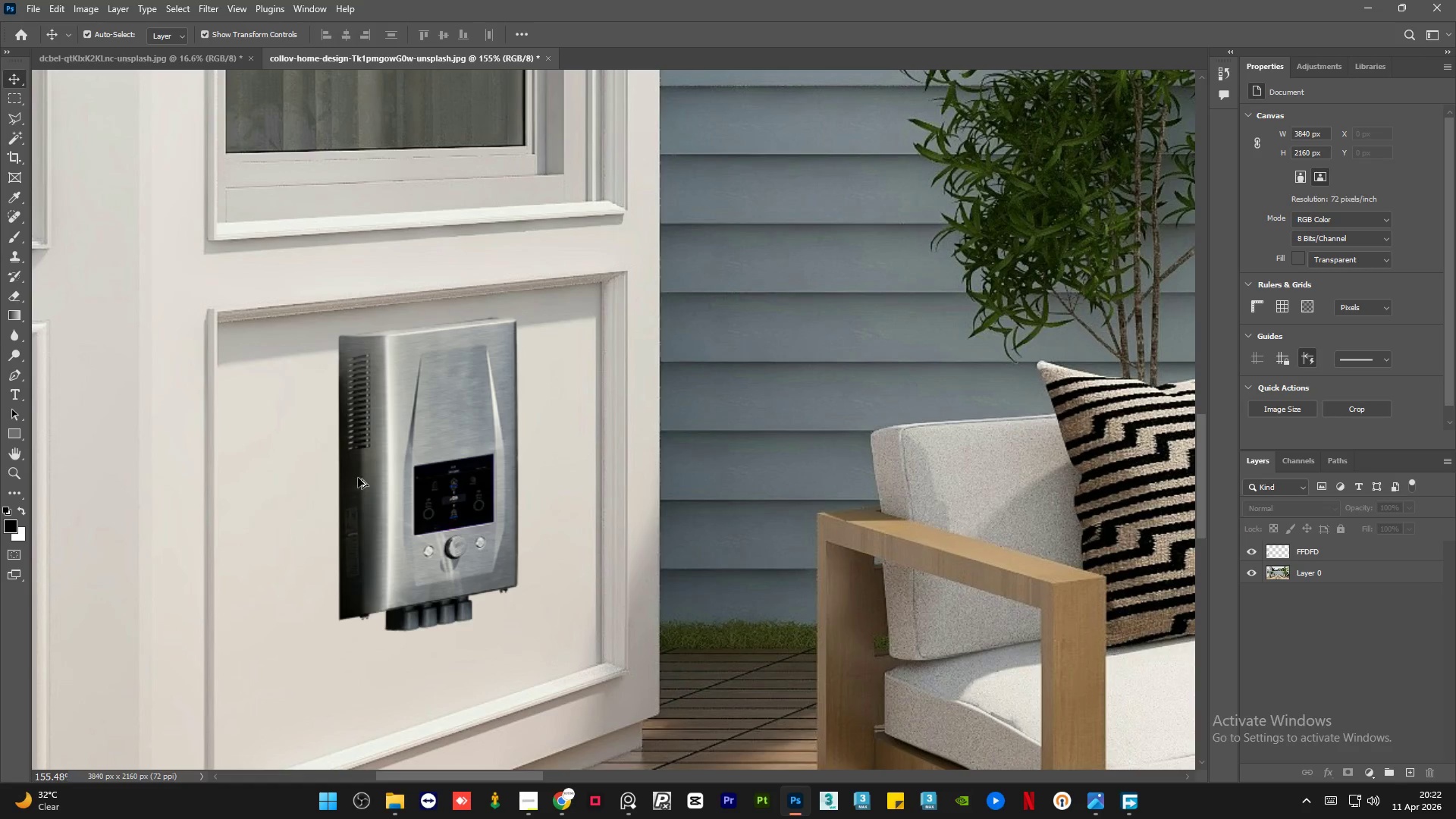 
hold_key(key=AltLeft, duration=1.51)
 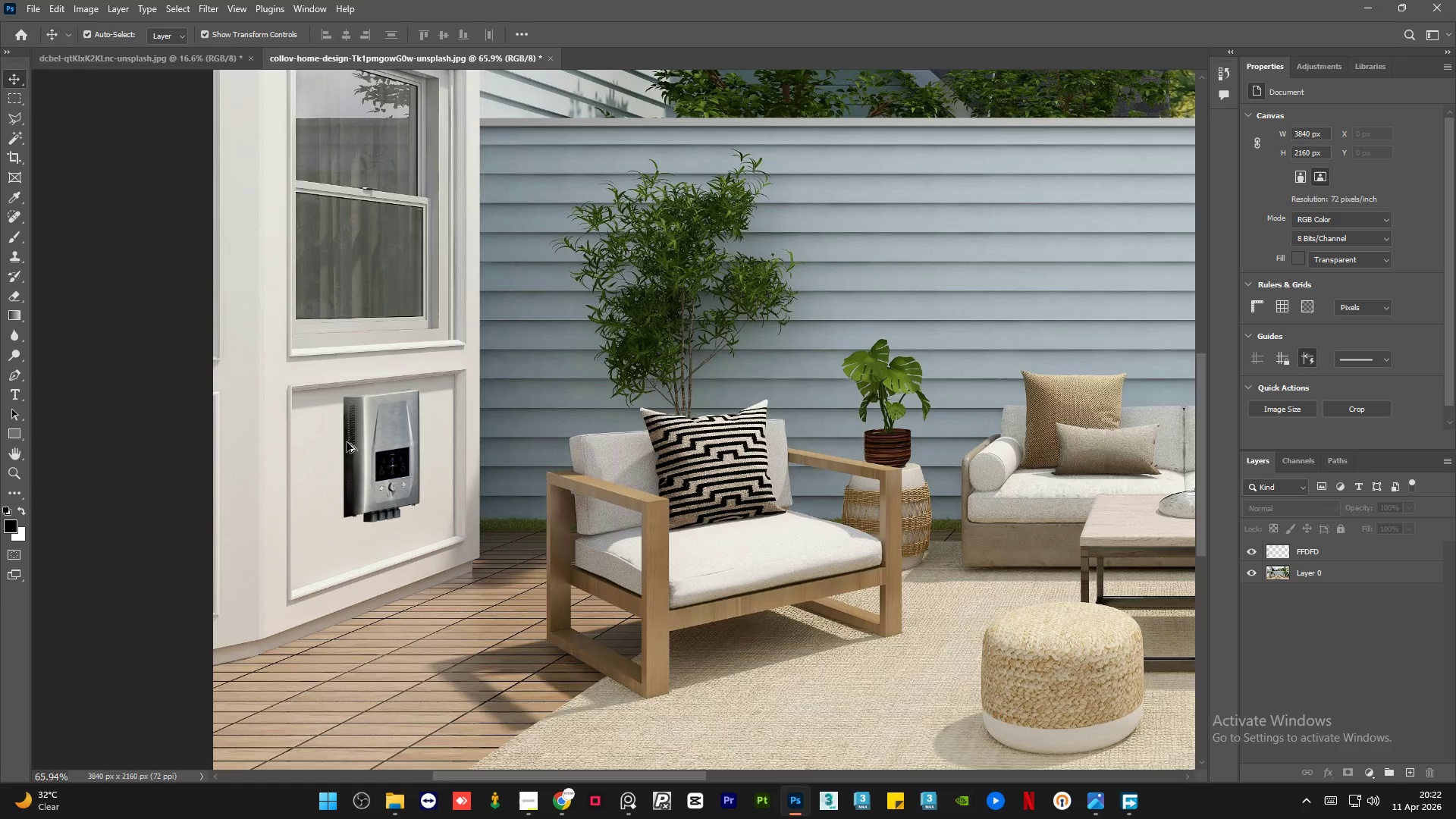 
scroll: coordinate [385, 553], scroll_direction: up, amount: 19.0
 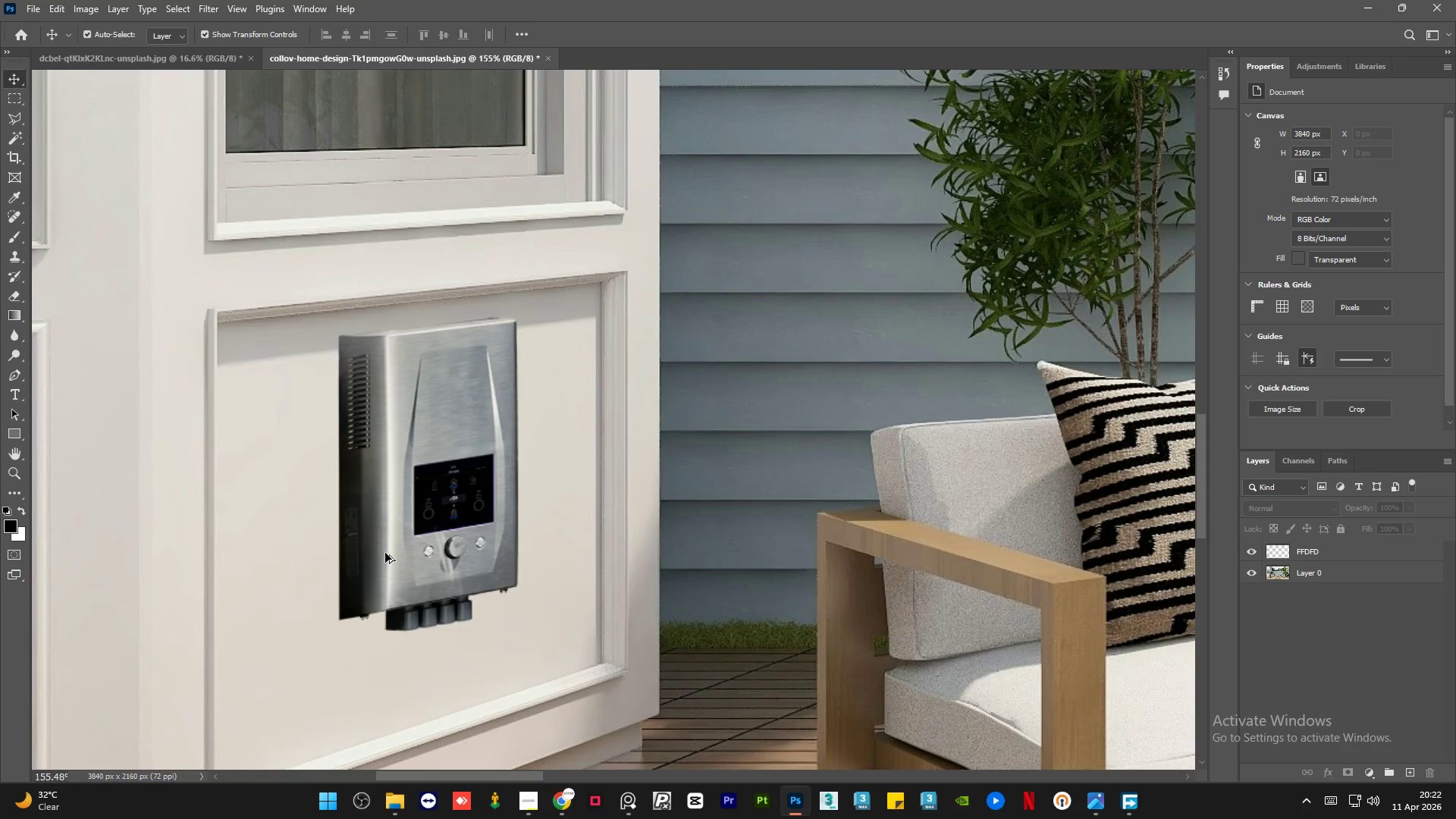 
hold_key(key=AltLeft, duration=1.5)
 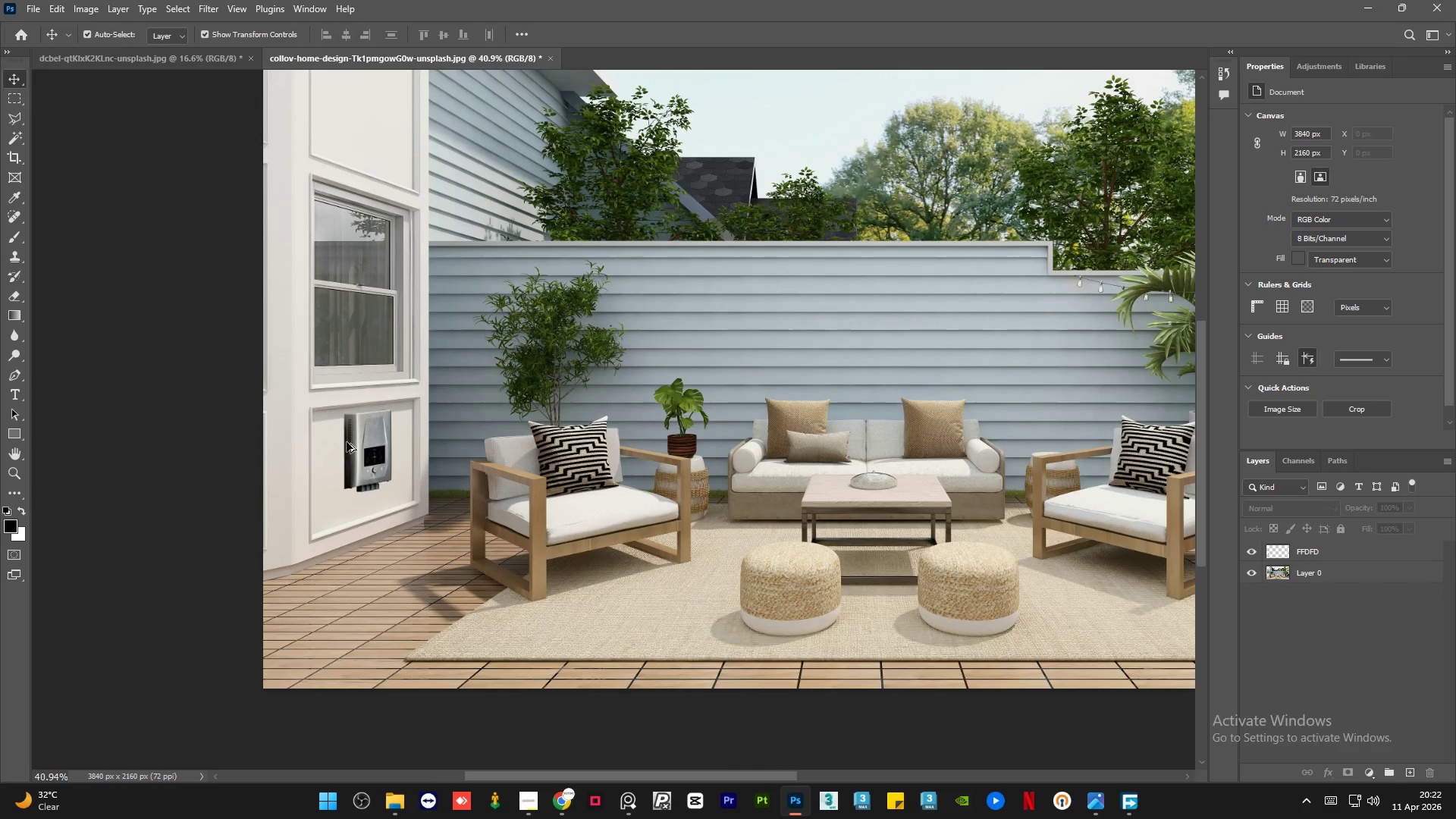 
key(Alt+AltLeft)
 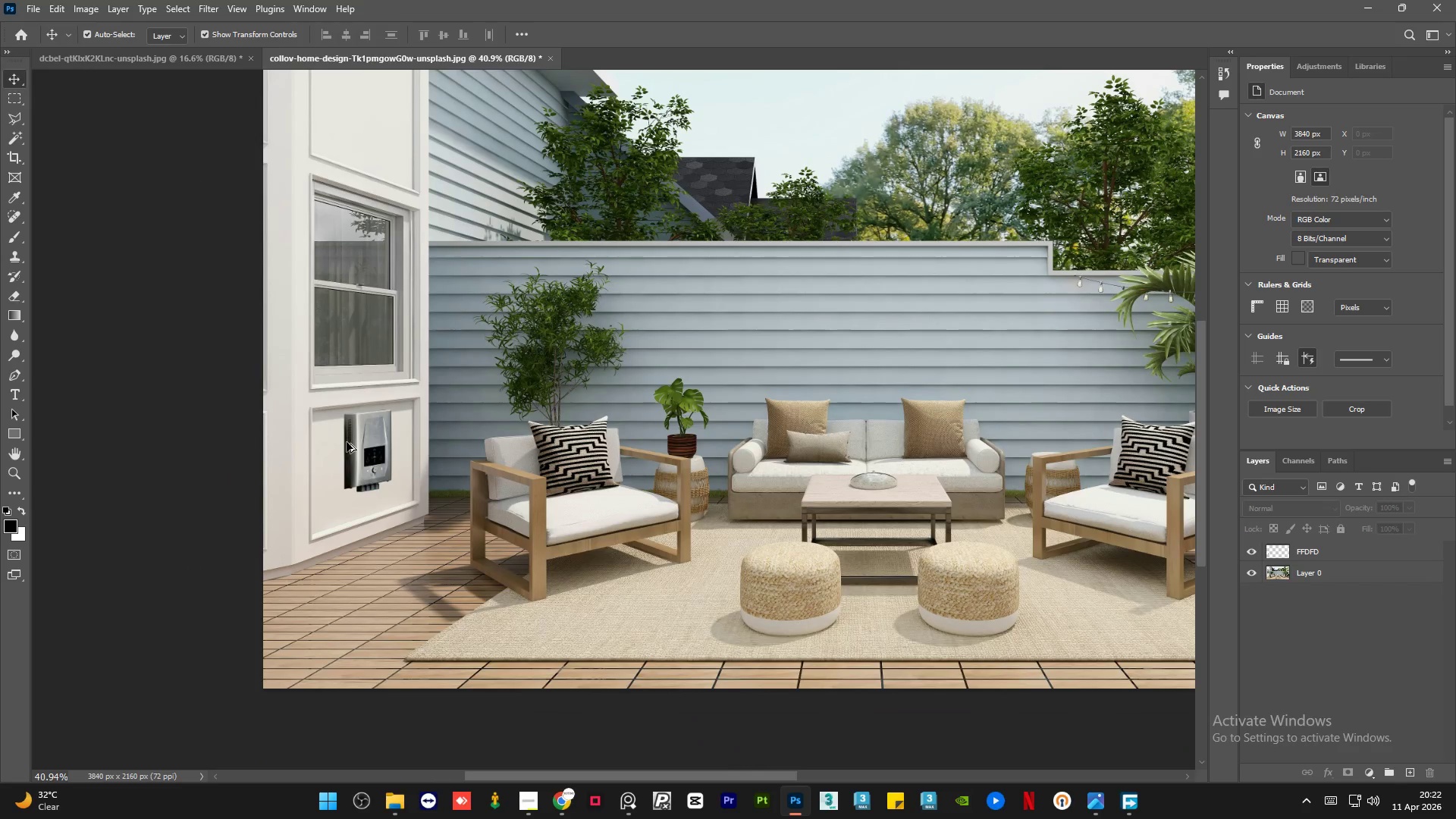 
scroll: coordinate [347, 442], scroll_direction: down, amount: 14.0
 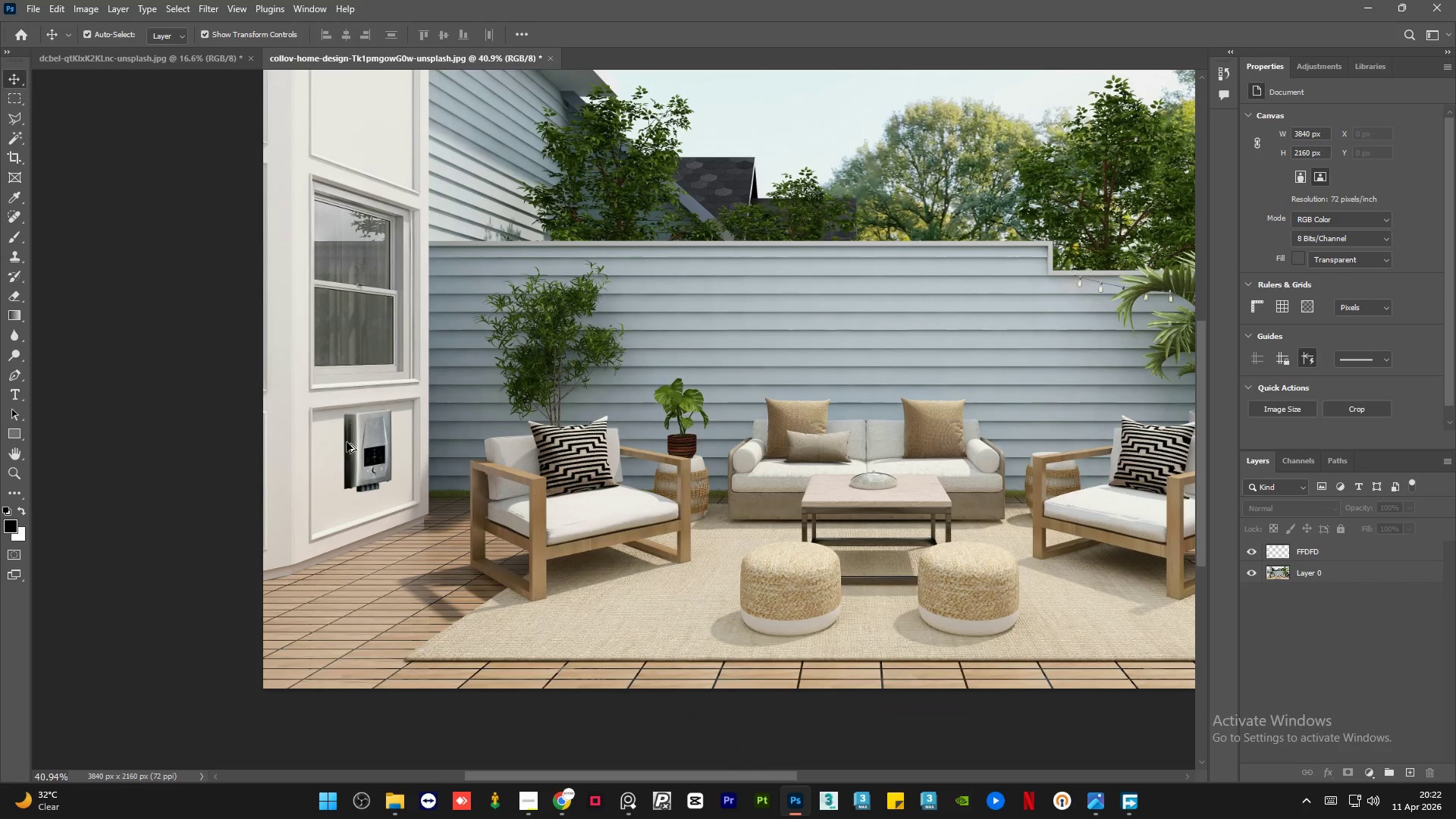 
key(Alt+AltLeft)
 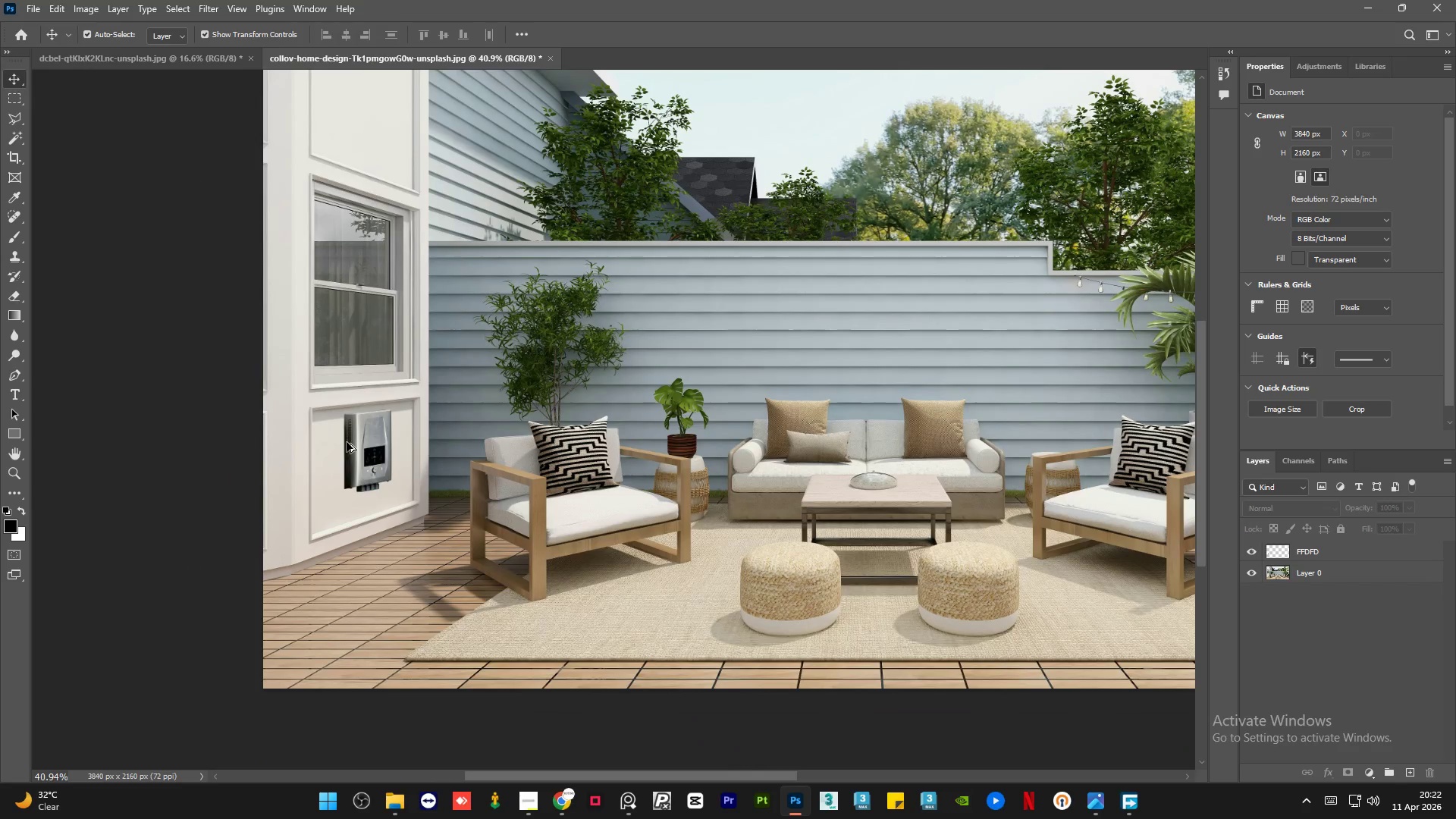 
key(Alt+AltLeft)
 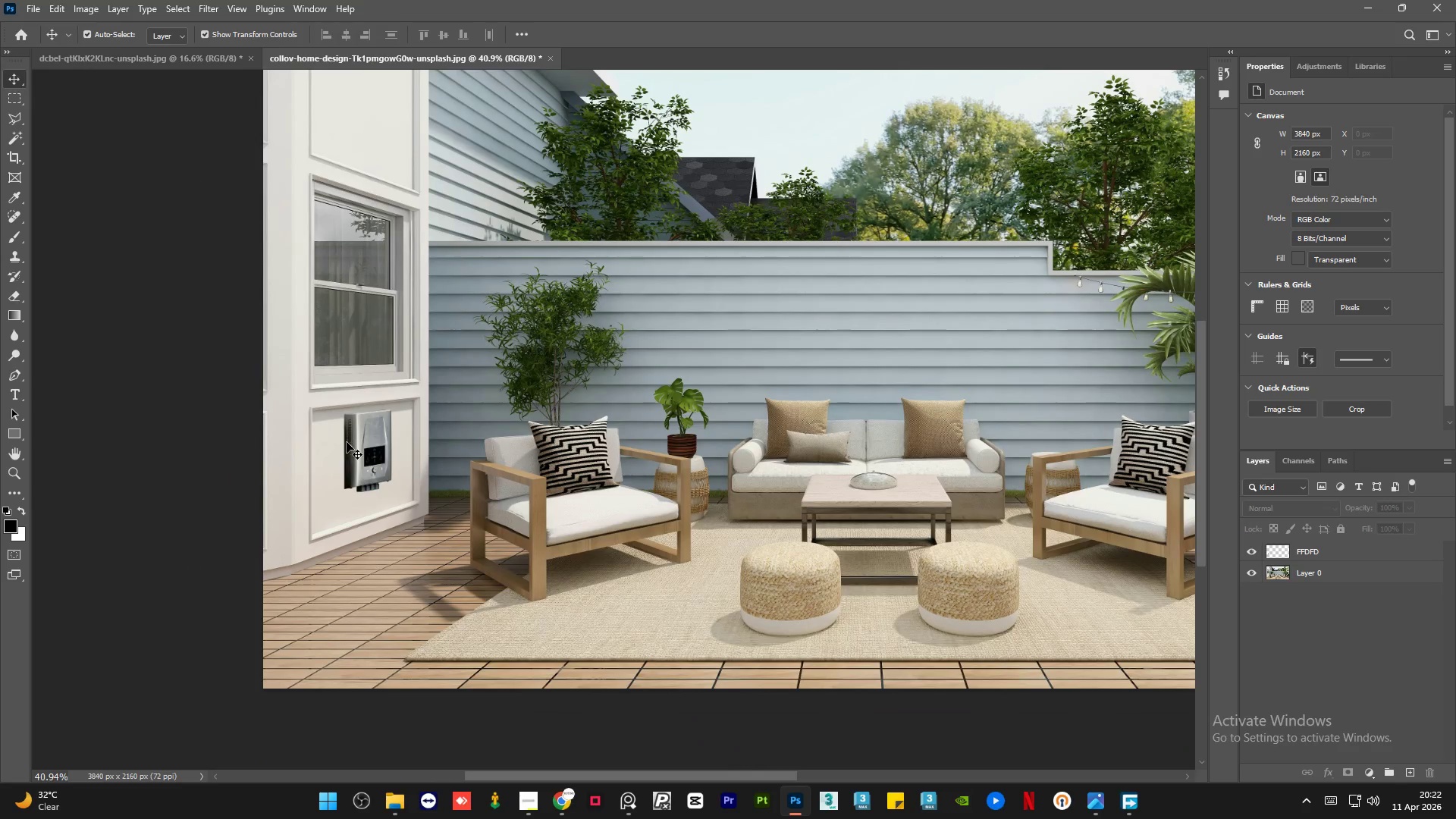 
key(Alt+AltLeft)
 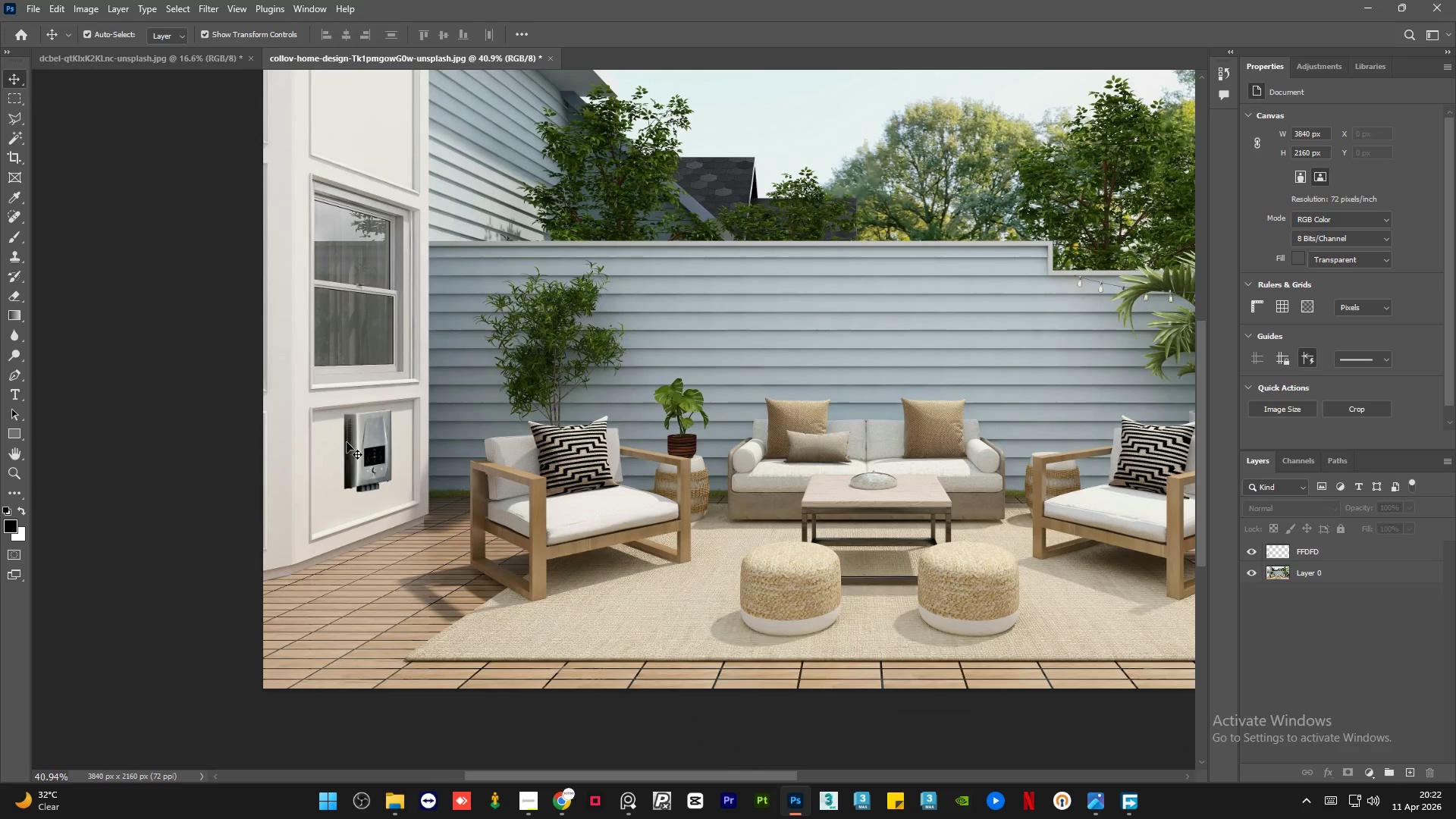 
key(Alt+AltLeft)
 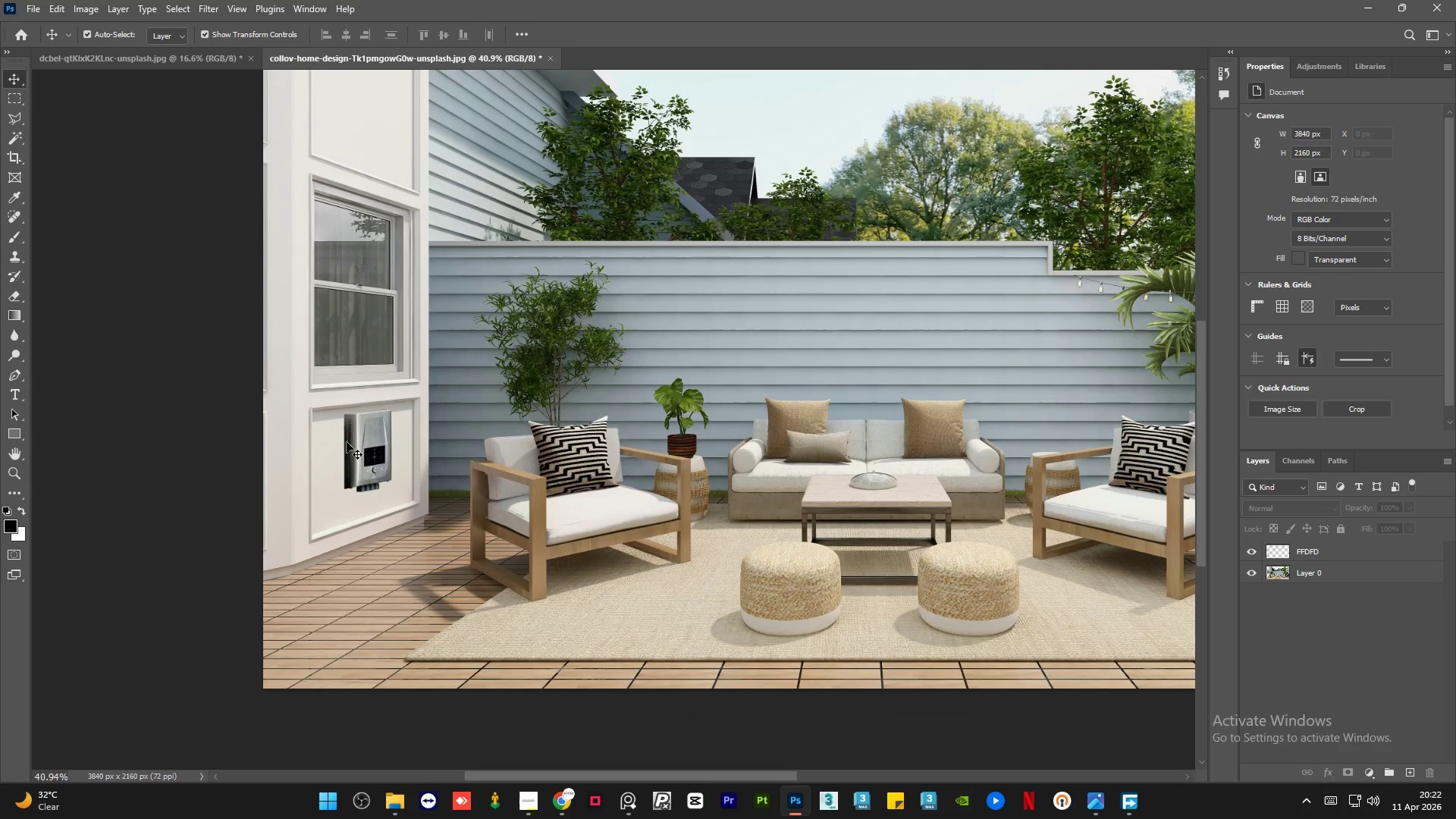 
key(Alt+AltLeft)
 